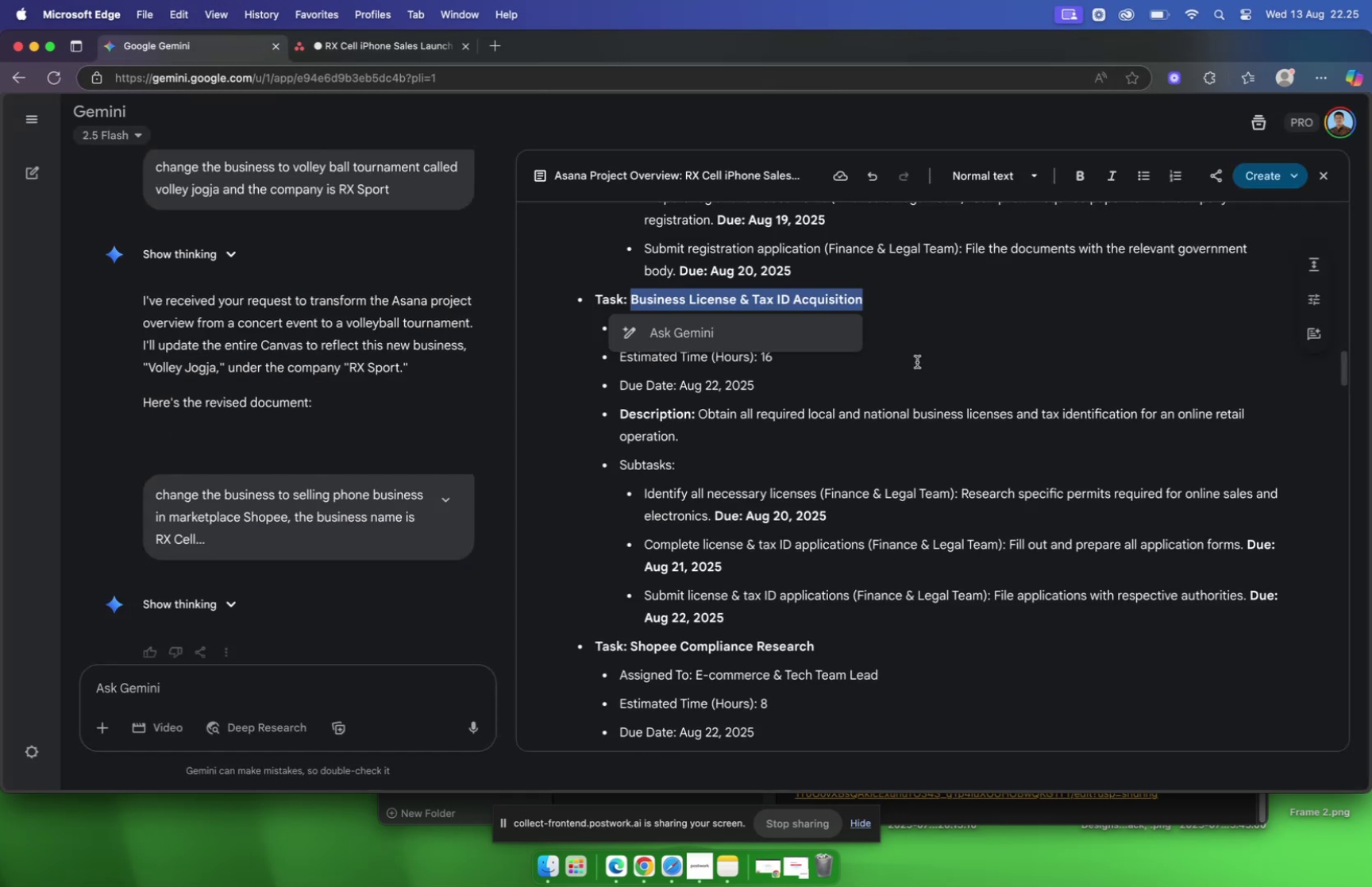 
left_click([917, 365])
 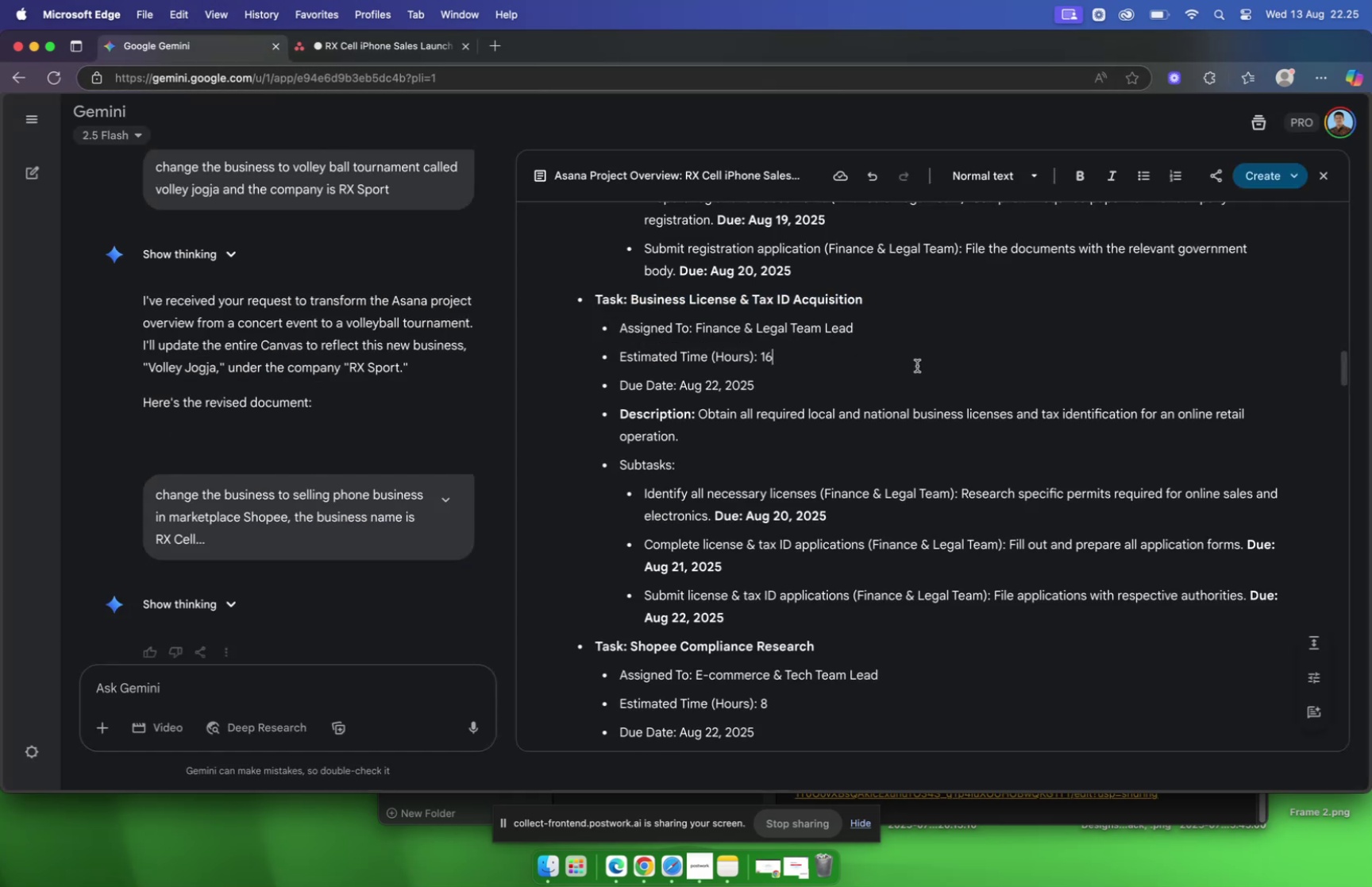 
scroll: coordinate [917, 365], scroll_direction: down, amount: 3.0
 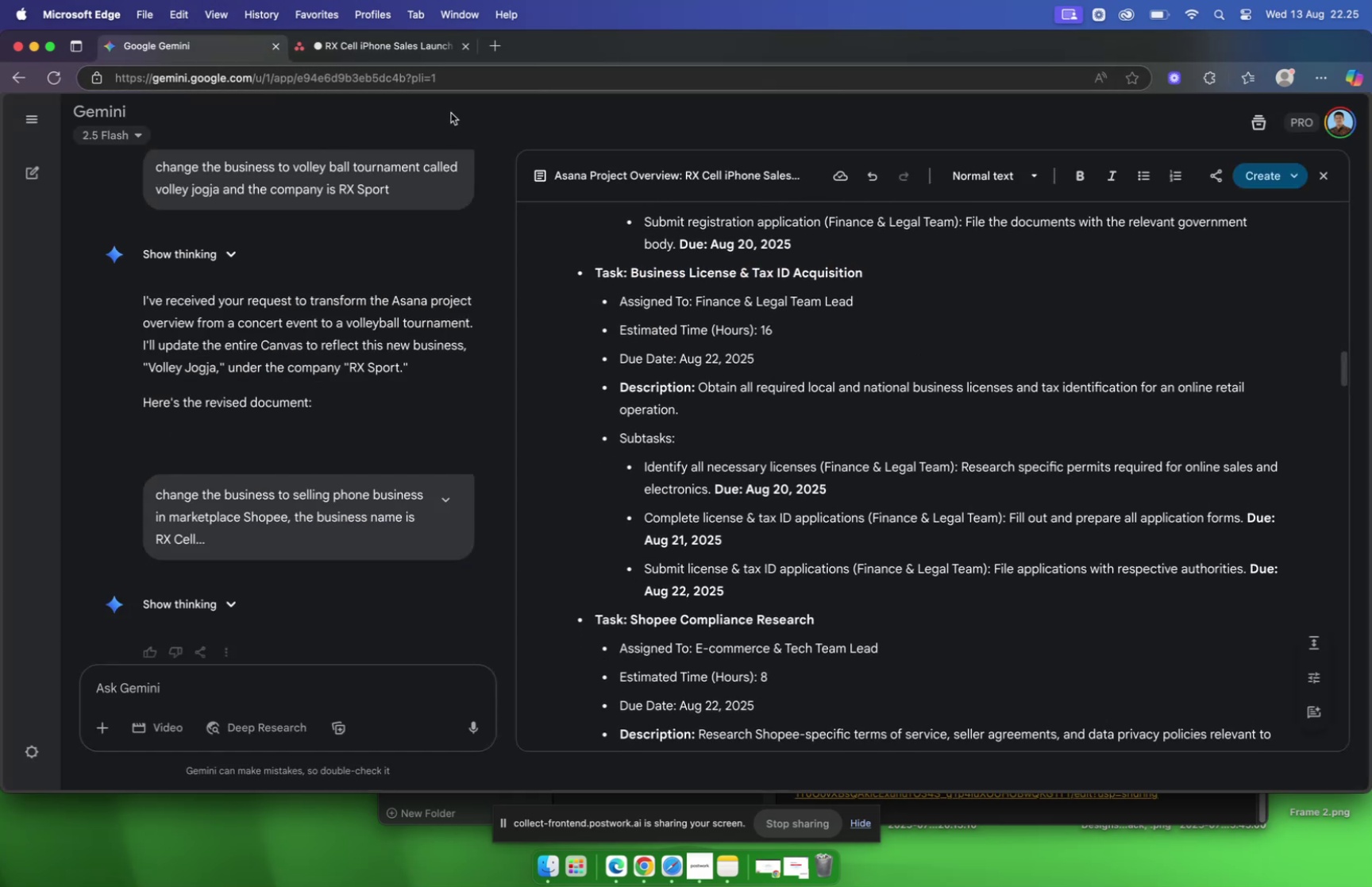 
left_click([385, 55])
 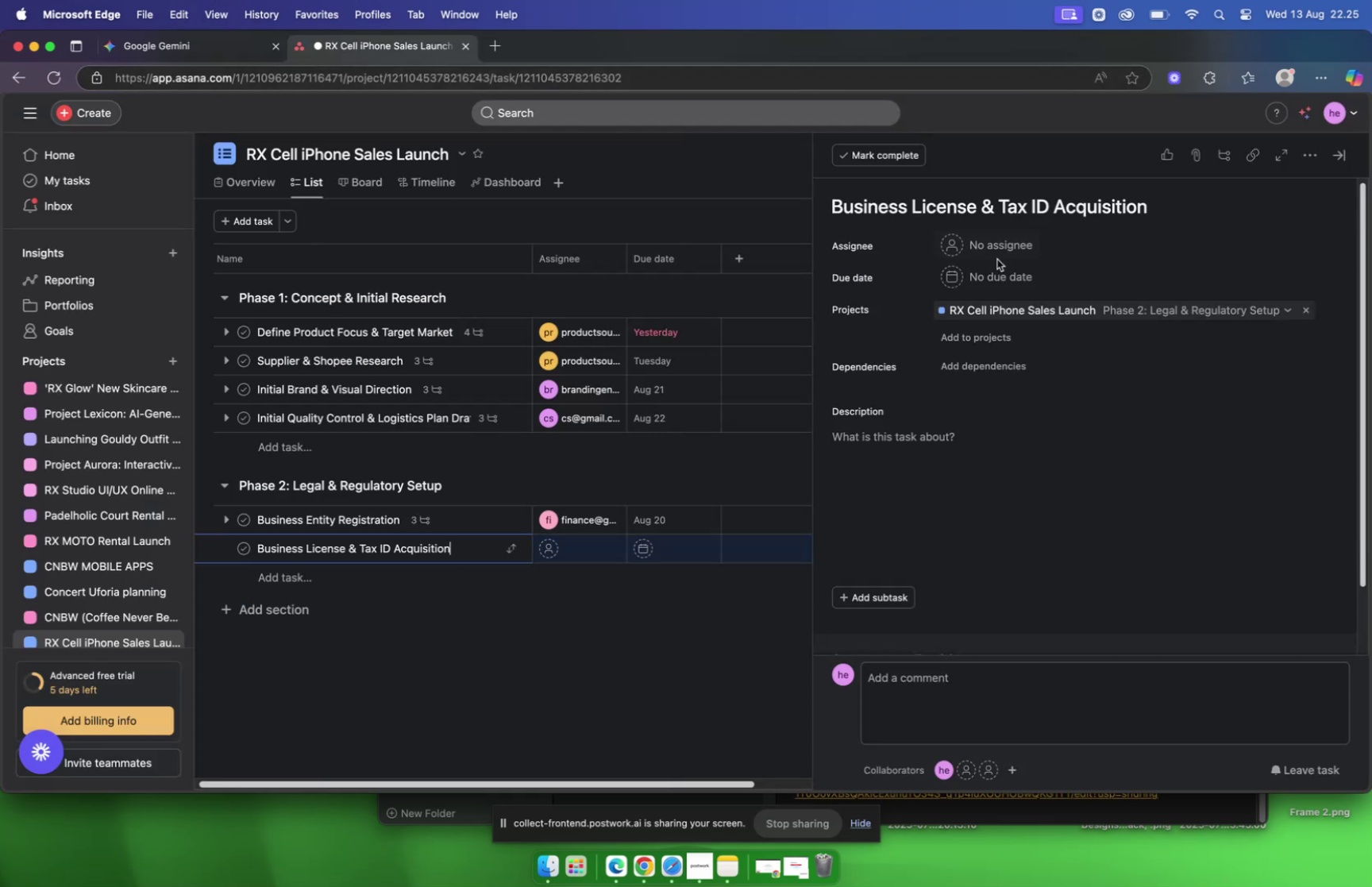 
left_click([998, 256])
 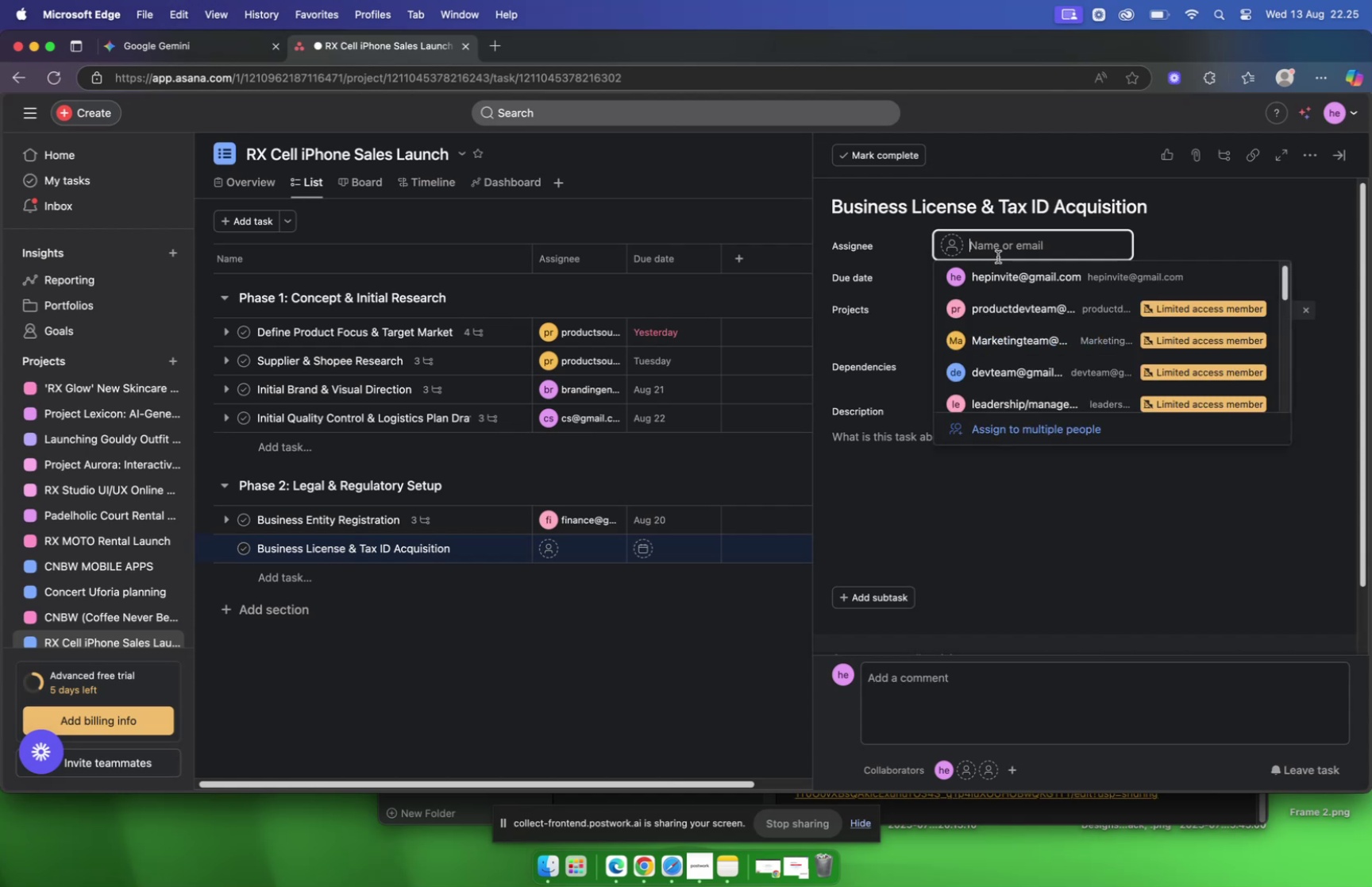 
key(I)
 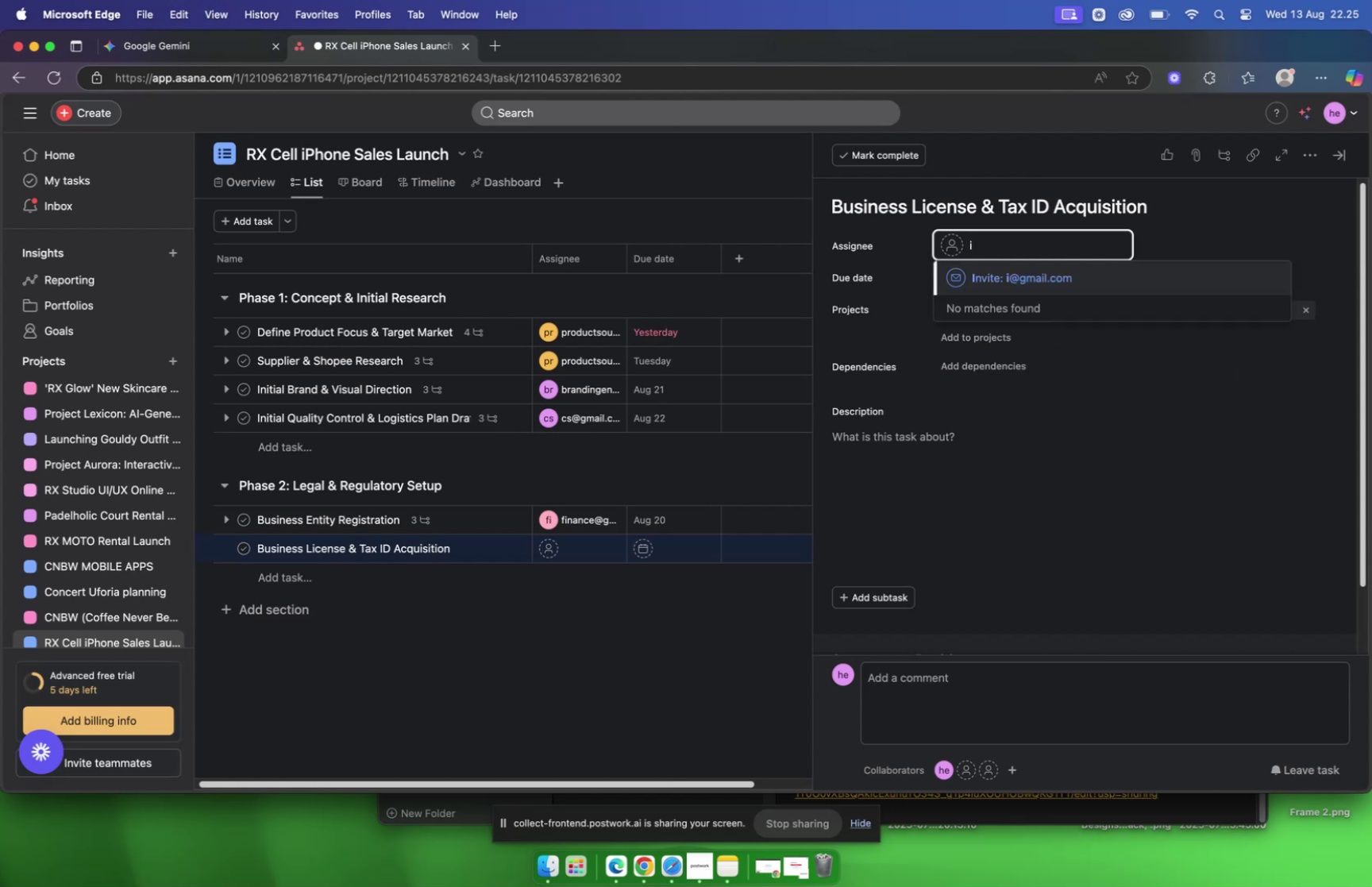 
key(Backspace)
 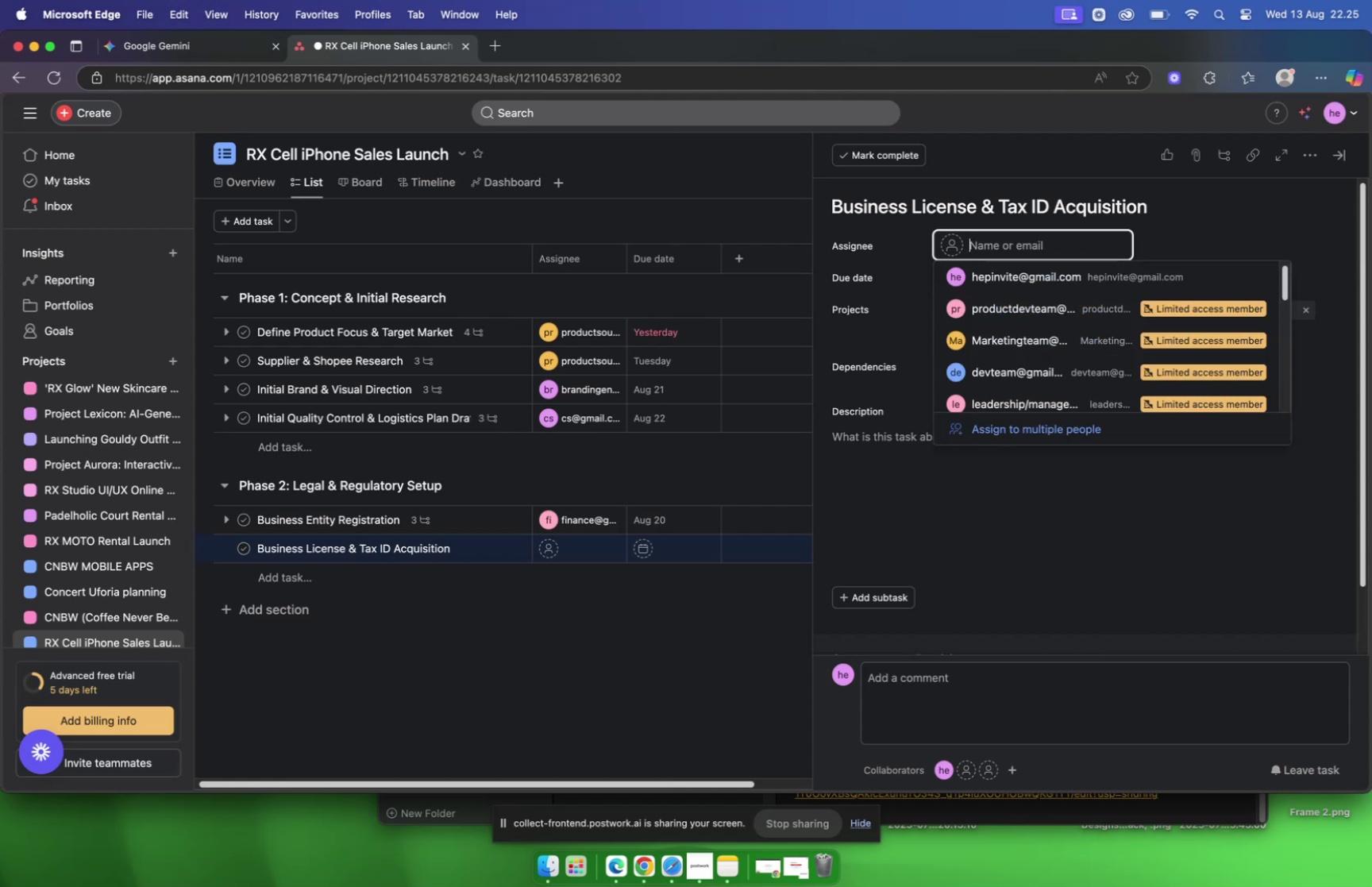 
type(finan)
 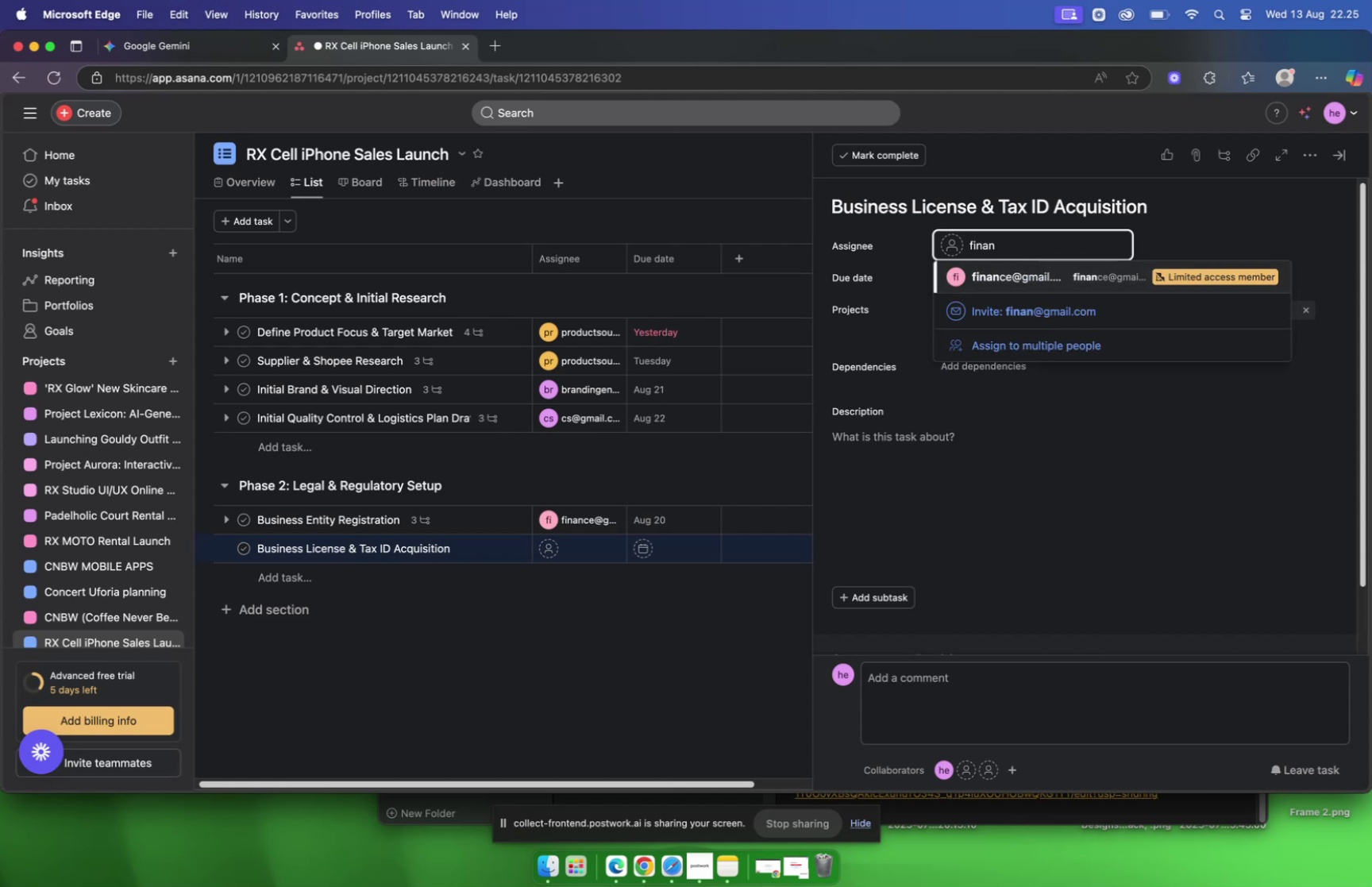 
key(Enter)
 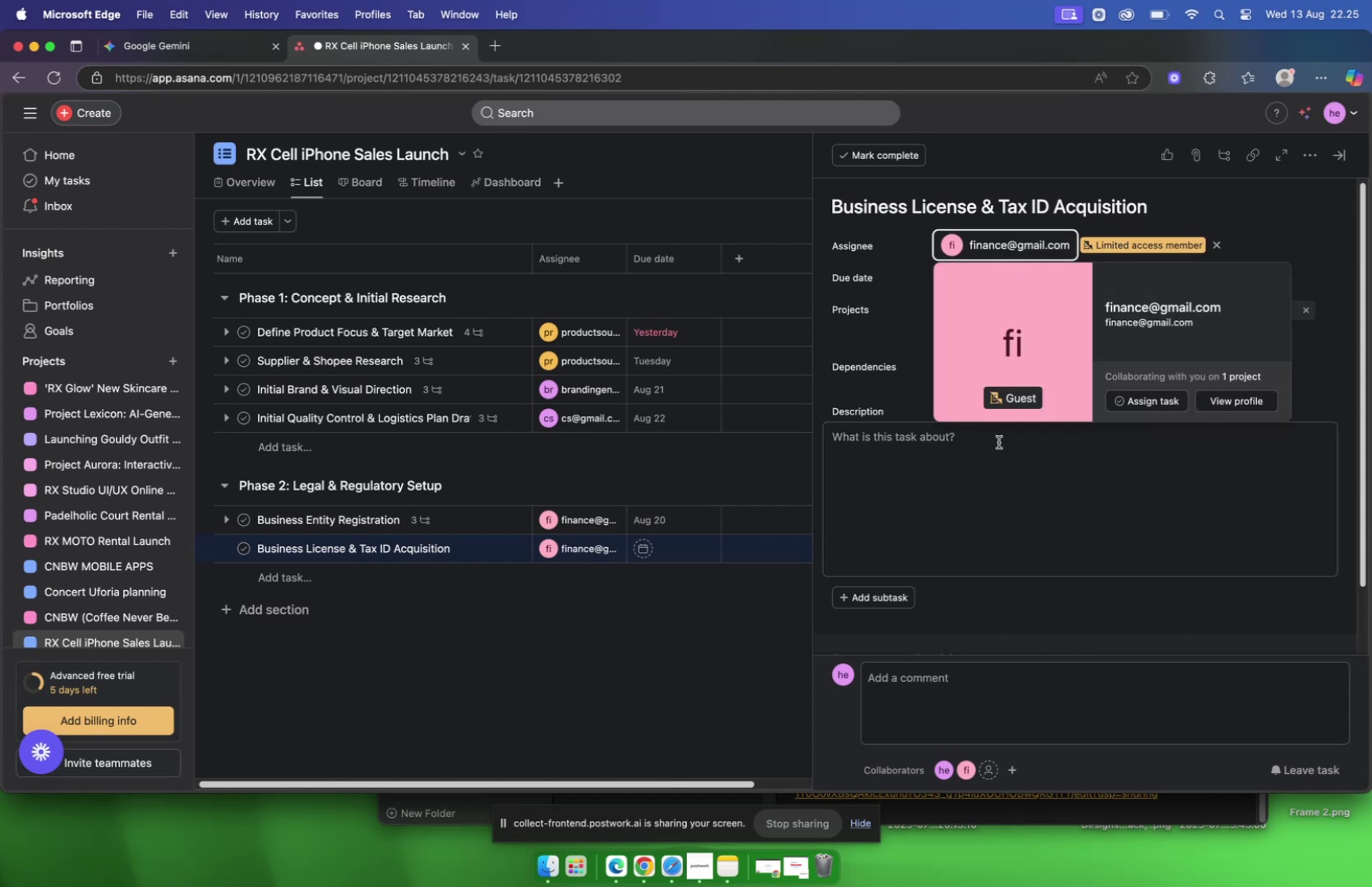 
left_click([993, 512])
 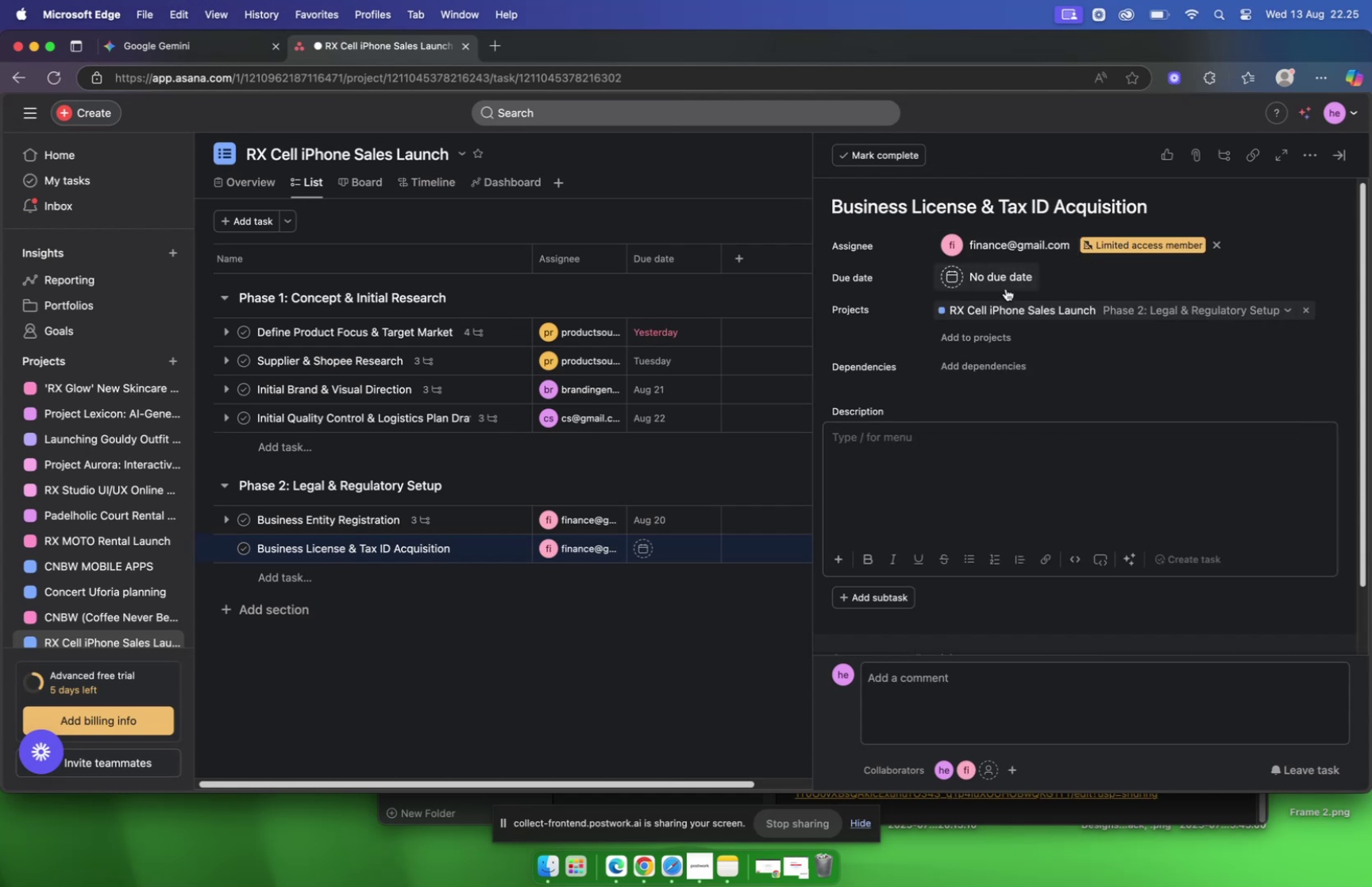 
left_click([1006, 288])
 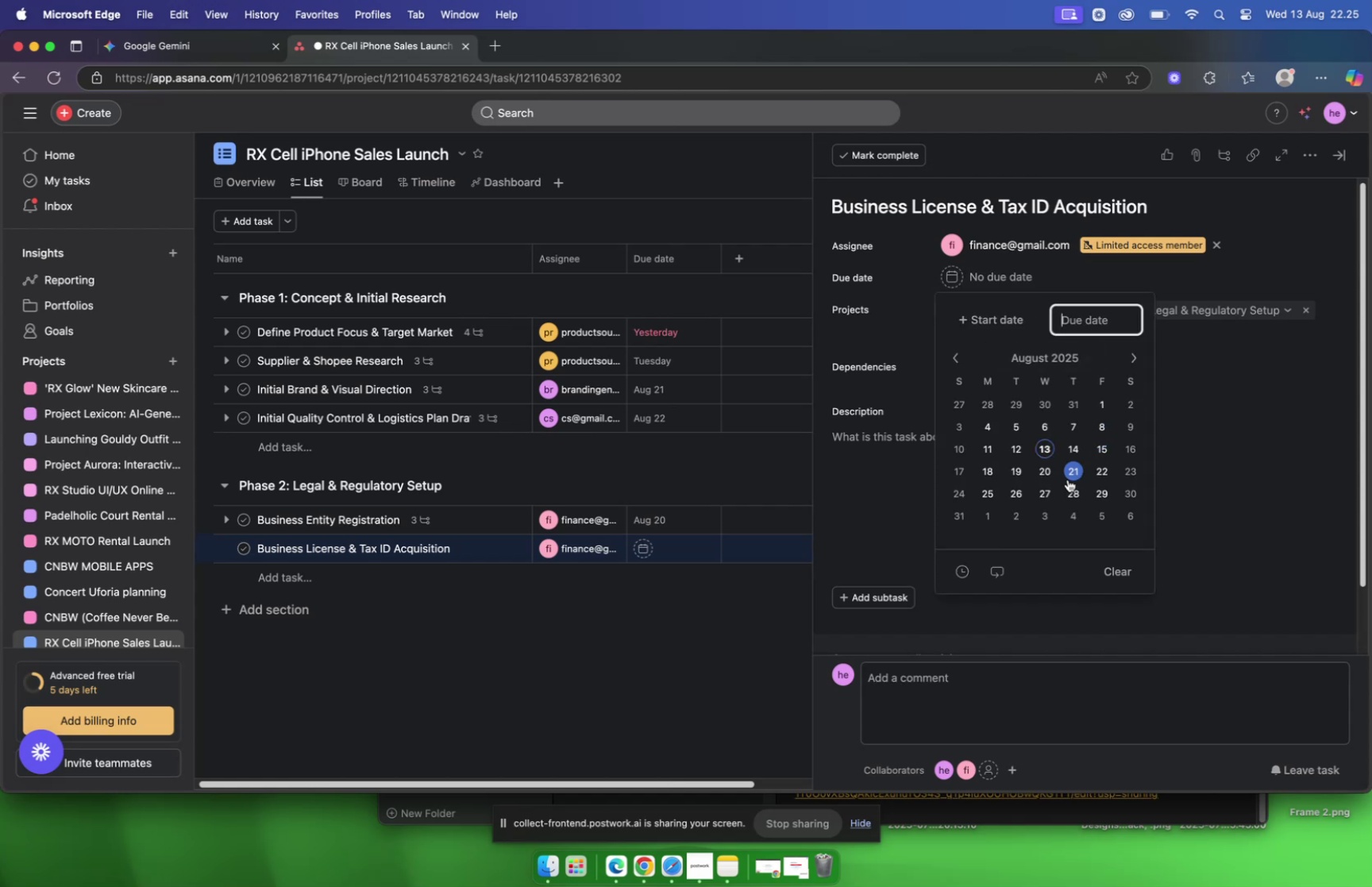 
left_click([1101, 471])
 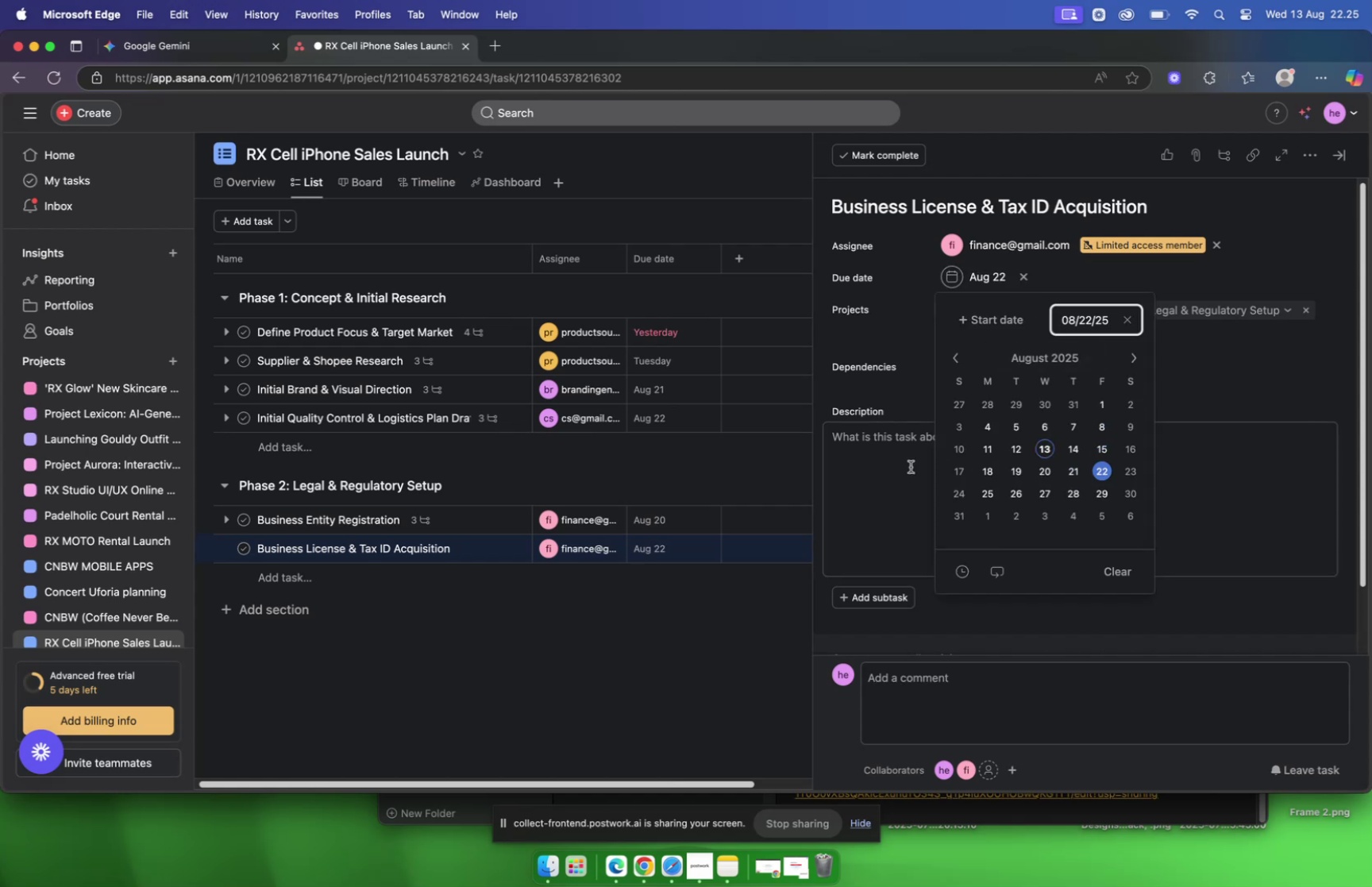 
left_click([911, 466])
 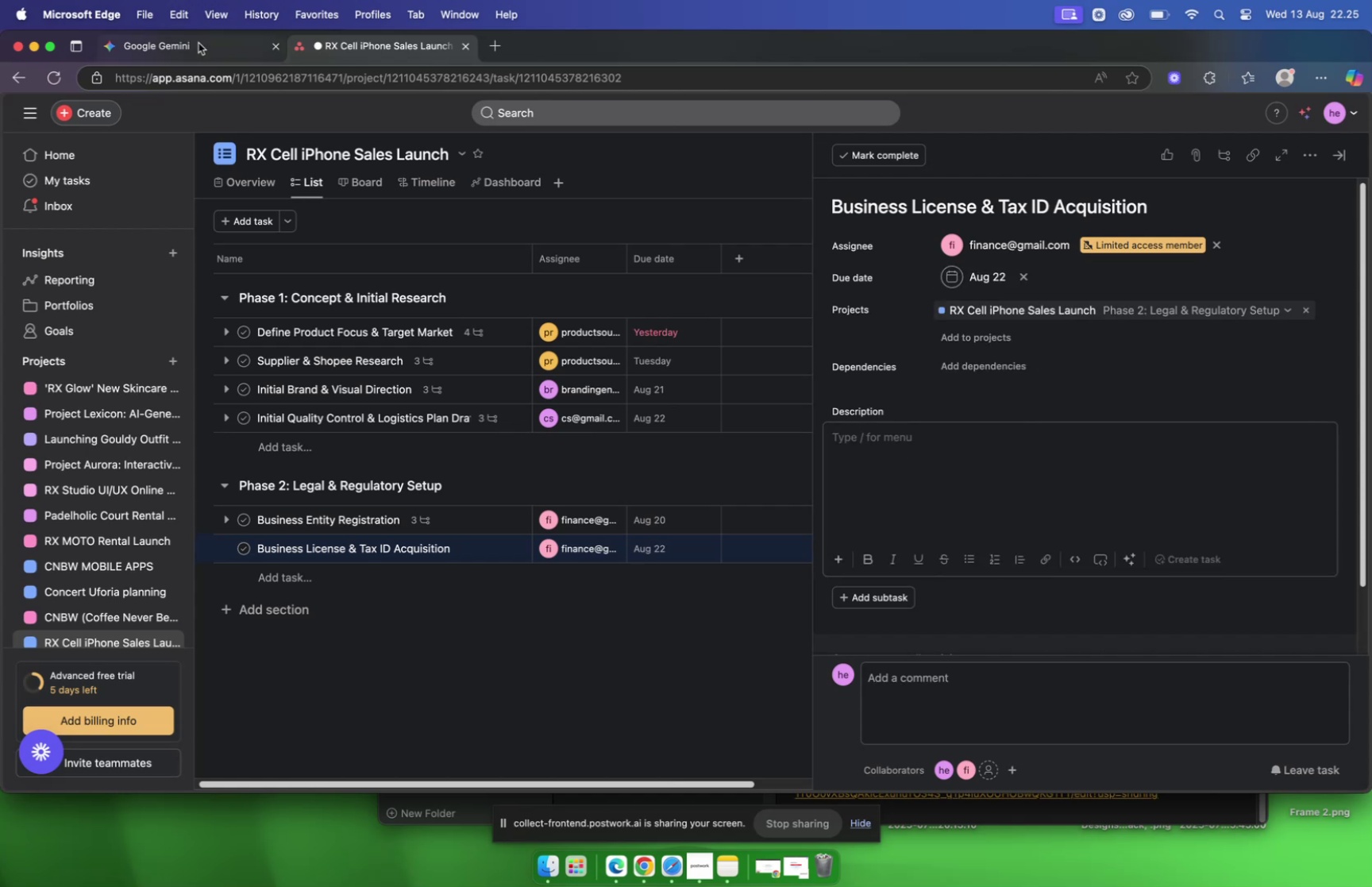 
left_click([194, 47])
 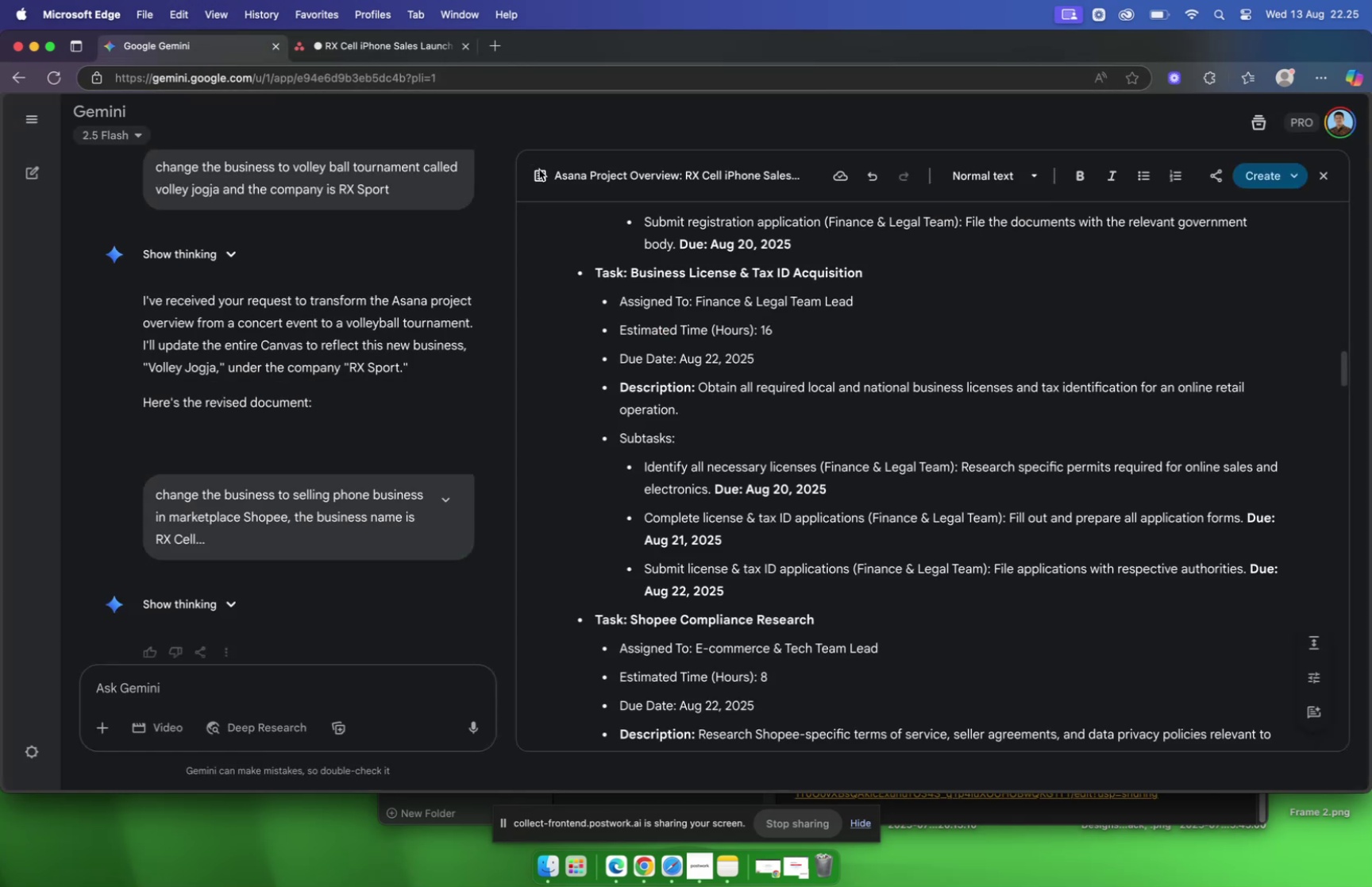 
left_click_drag(start_coordinate=[699, 410], to_coordinate=[702, 395])
 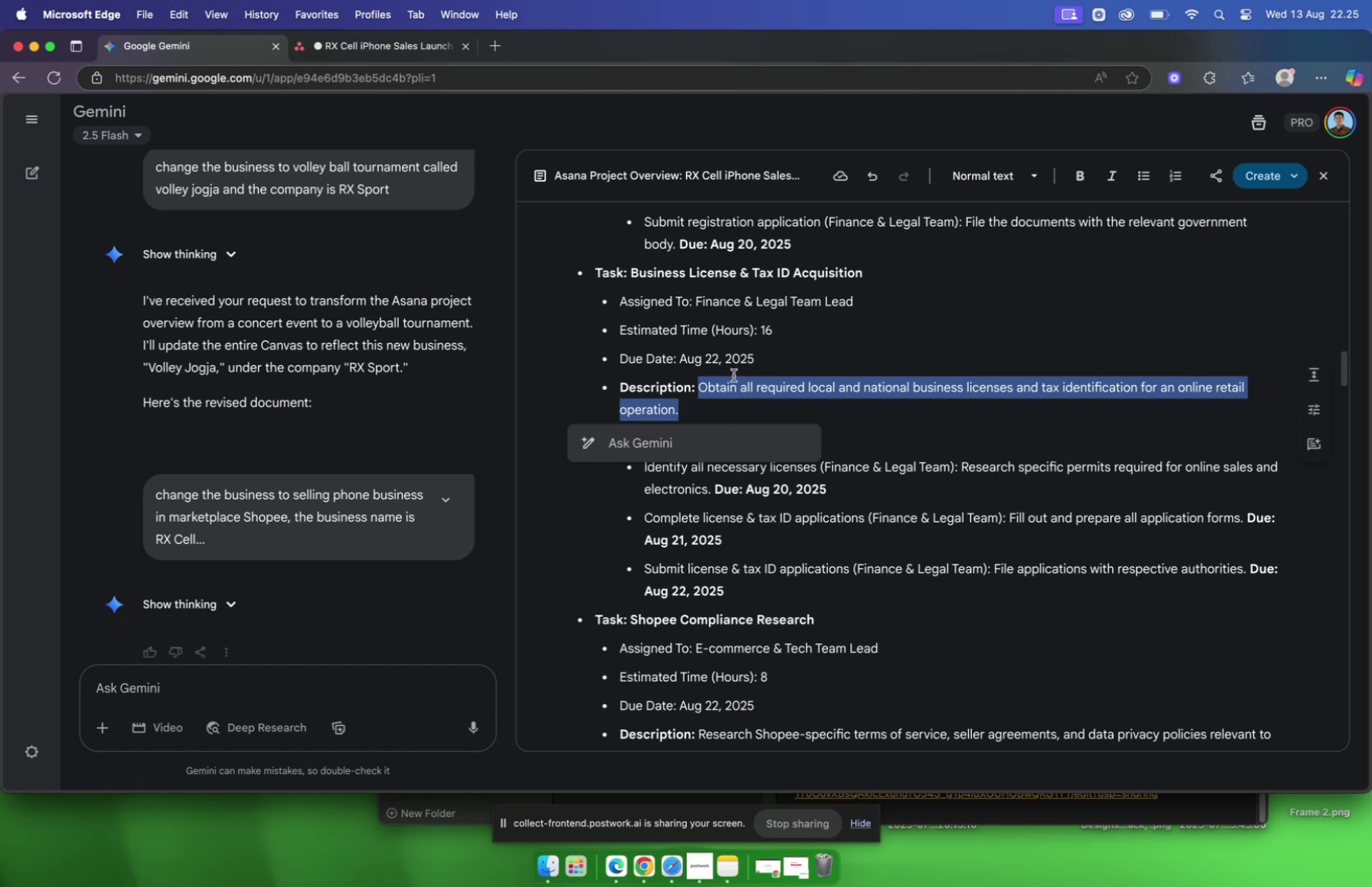 
key(Meta+C)
 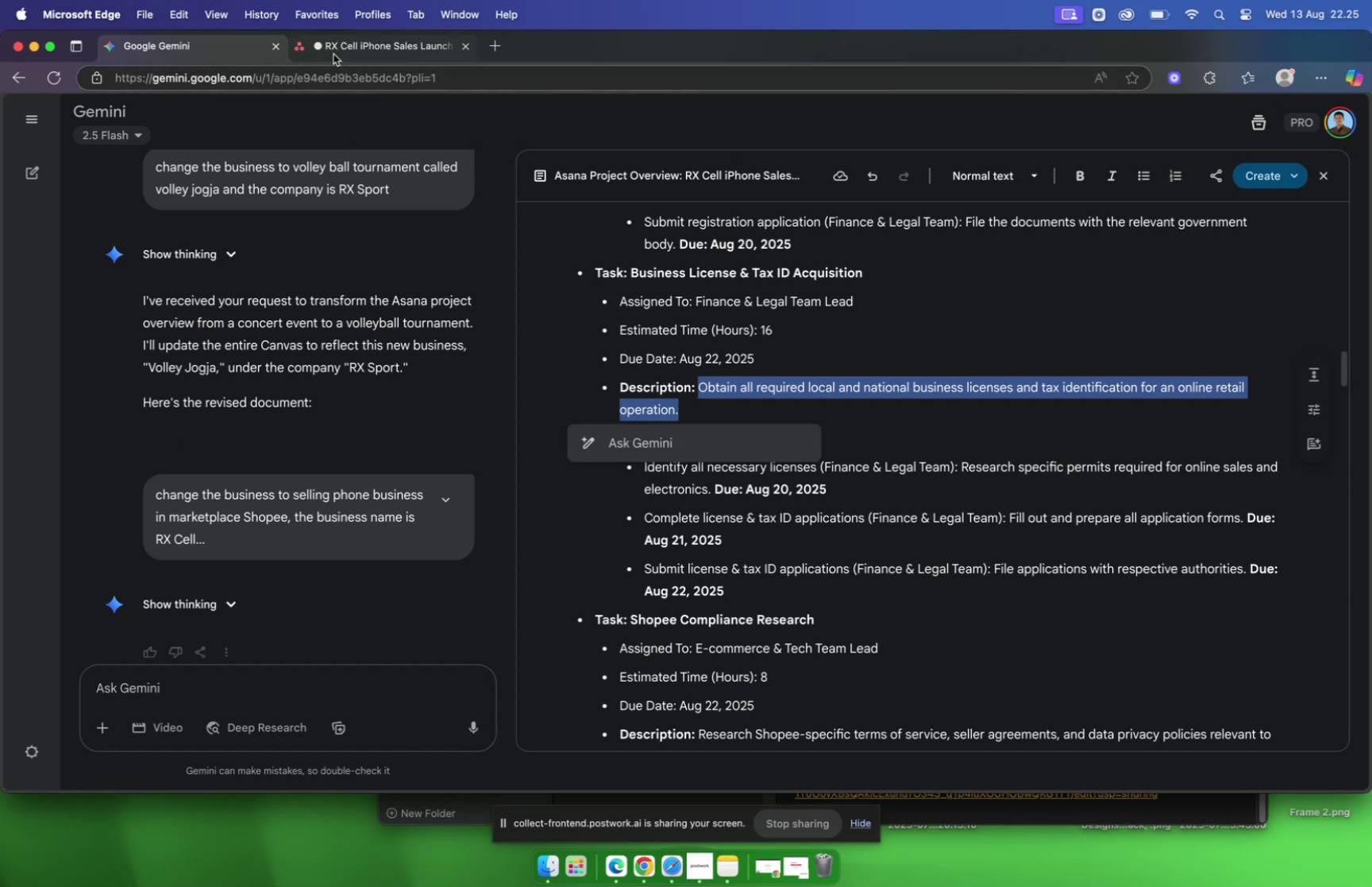 
left_click([334, 52])
 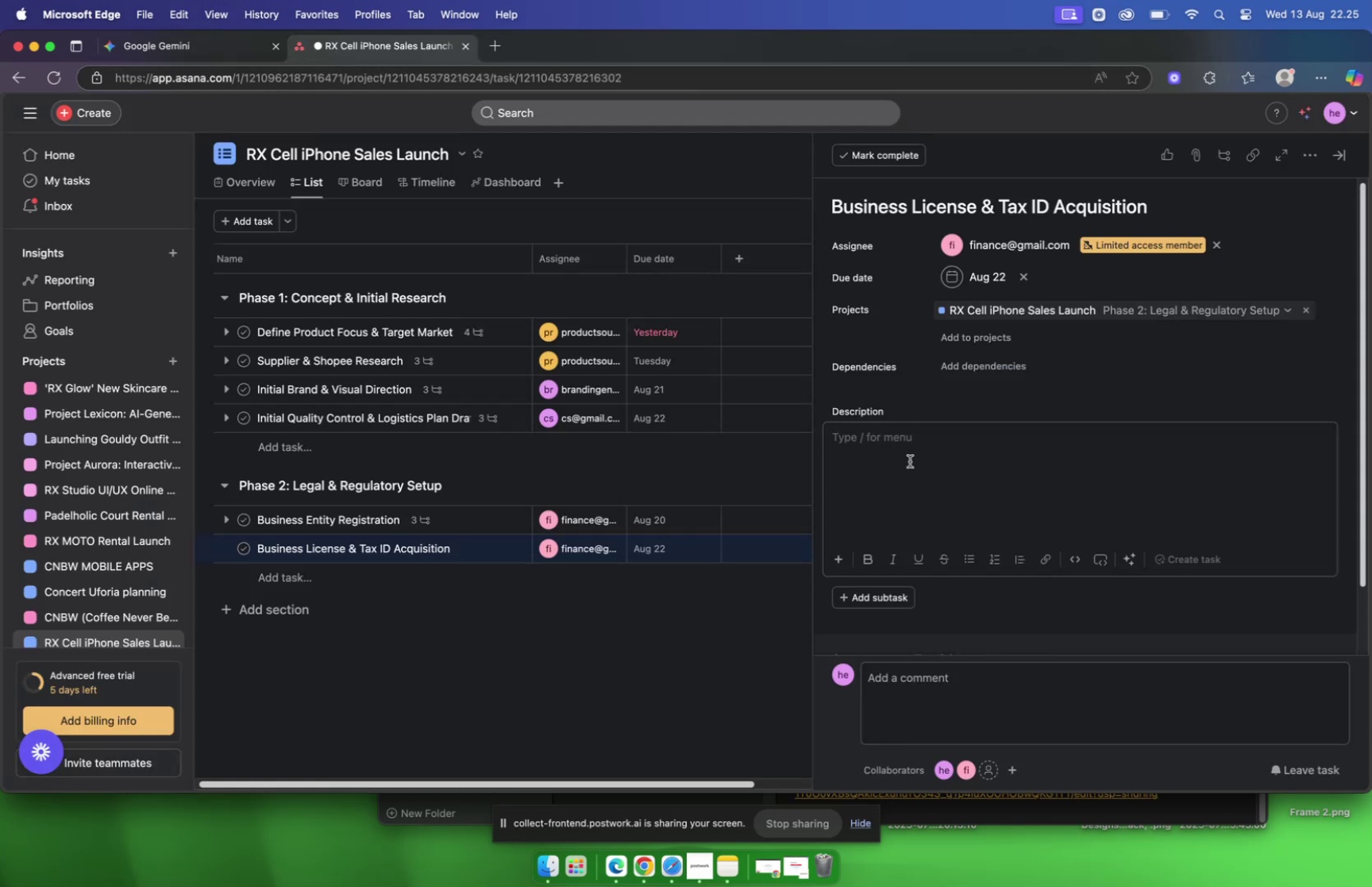 
key(Meta+V)
 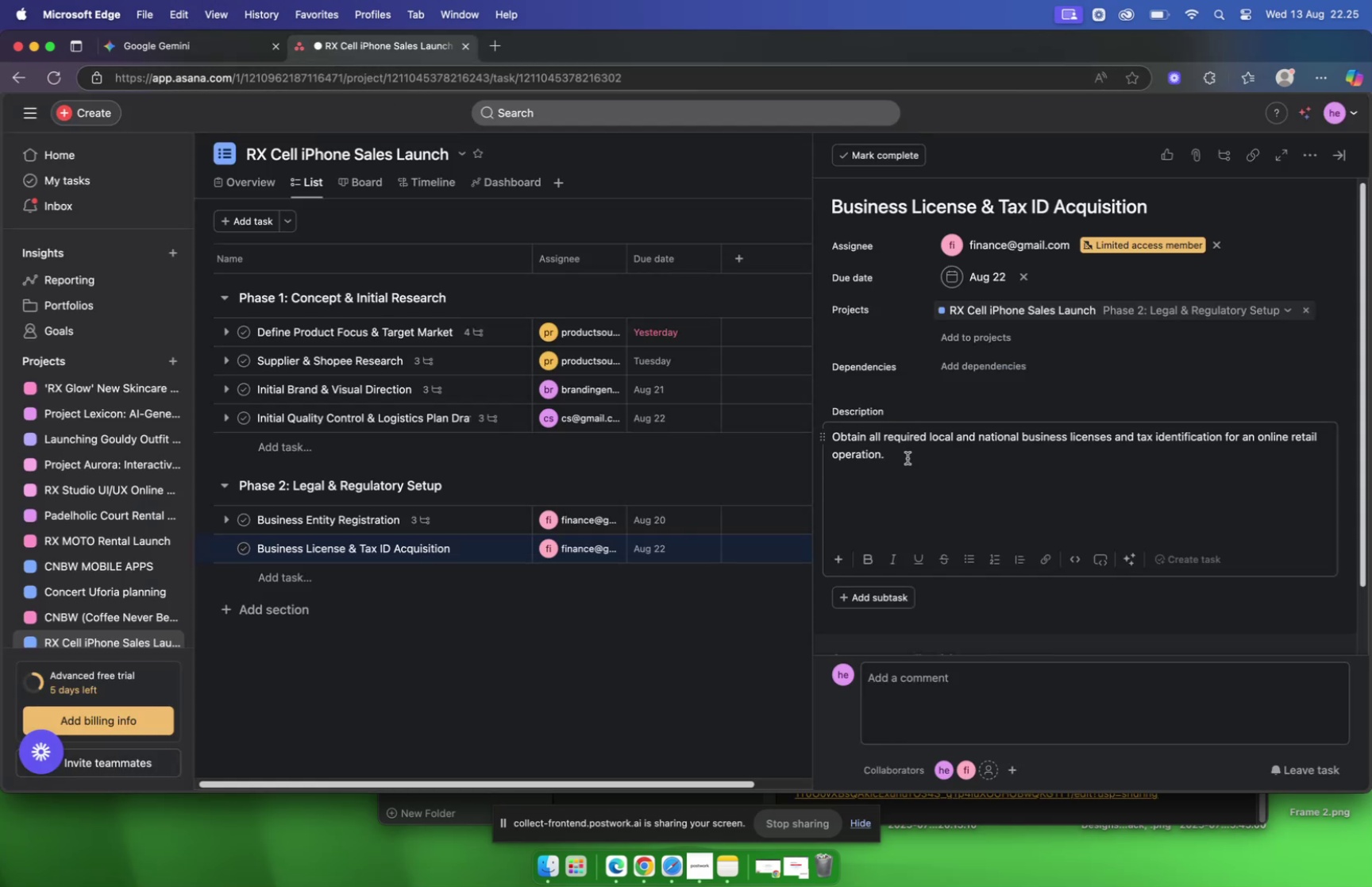 
left_click([973, 587])
 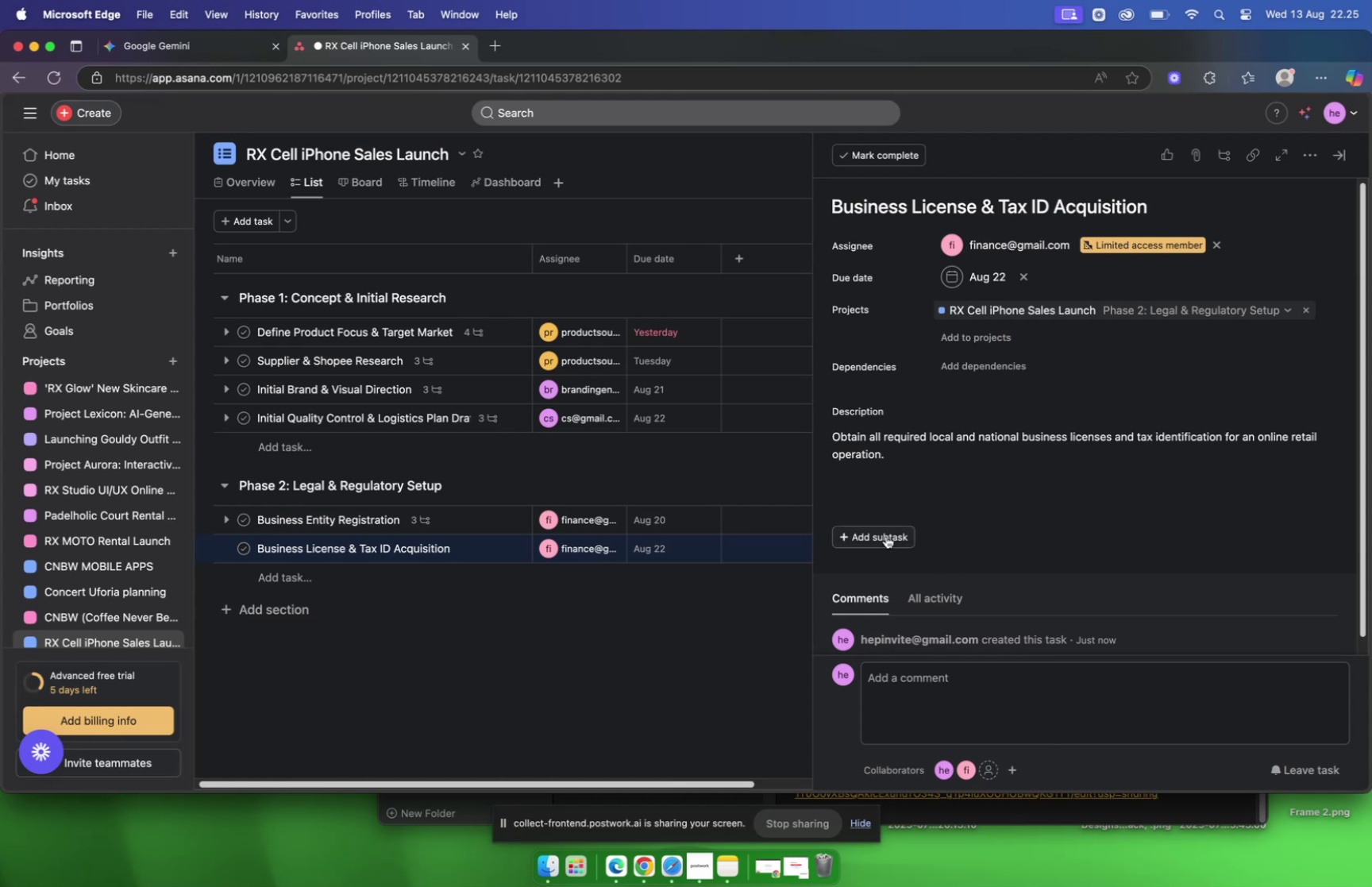 
left_click([885, 535])
 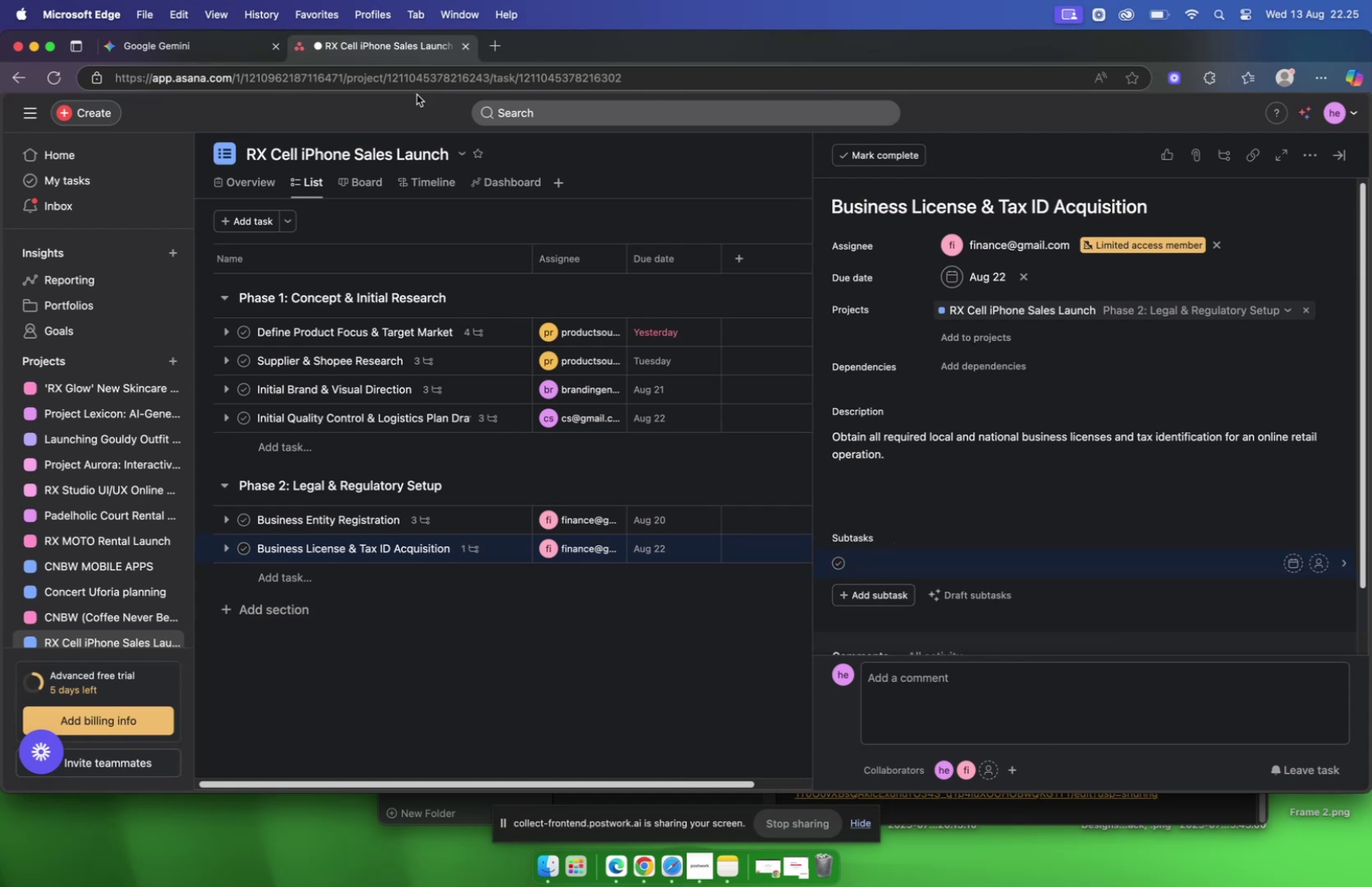 
left_click([185, 49])
 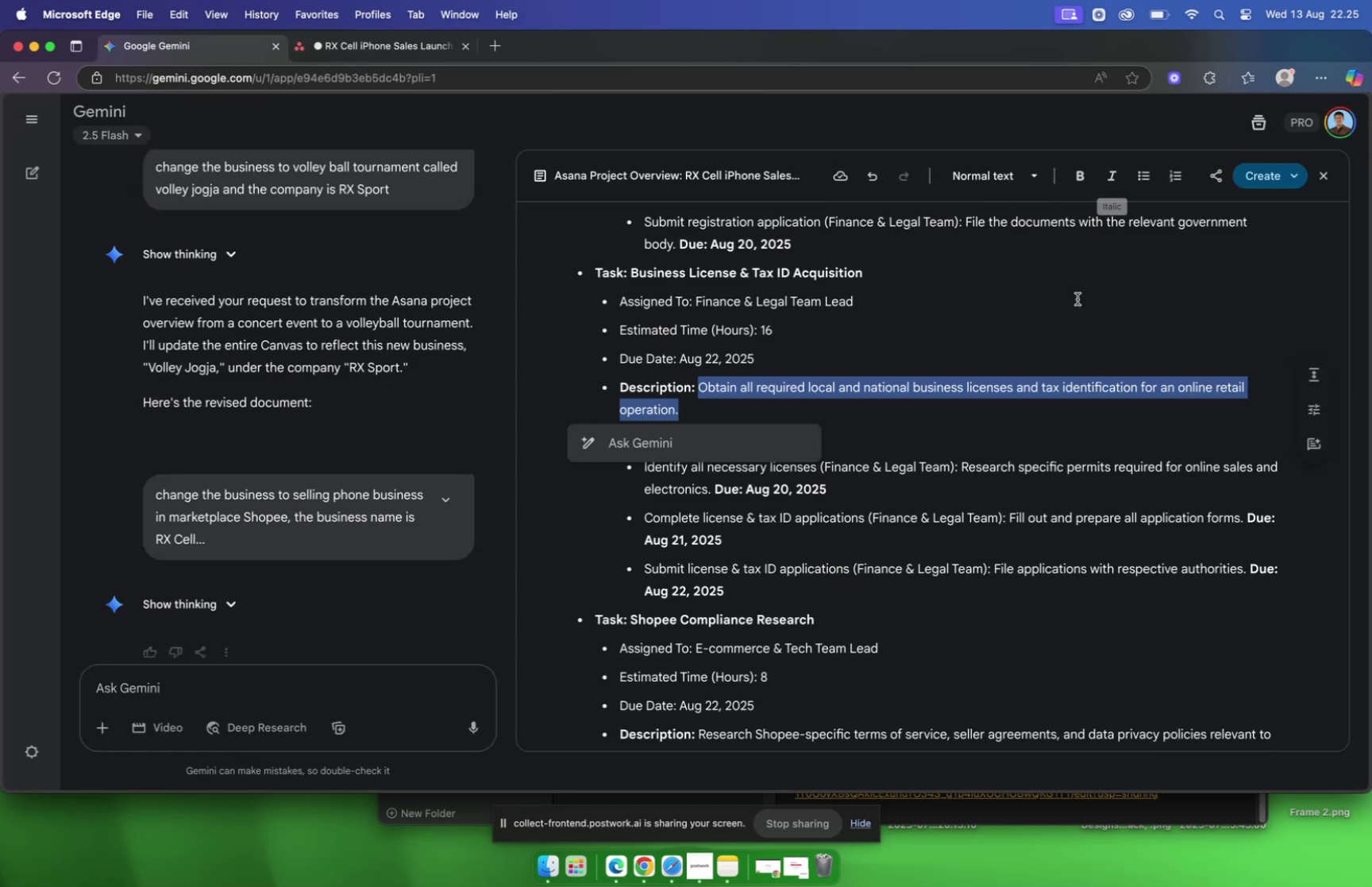 
scroll: coordinate [943, 324], scroll_direction: down, amount: 9.0
 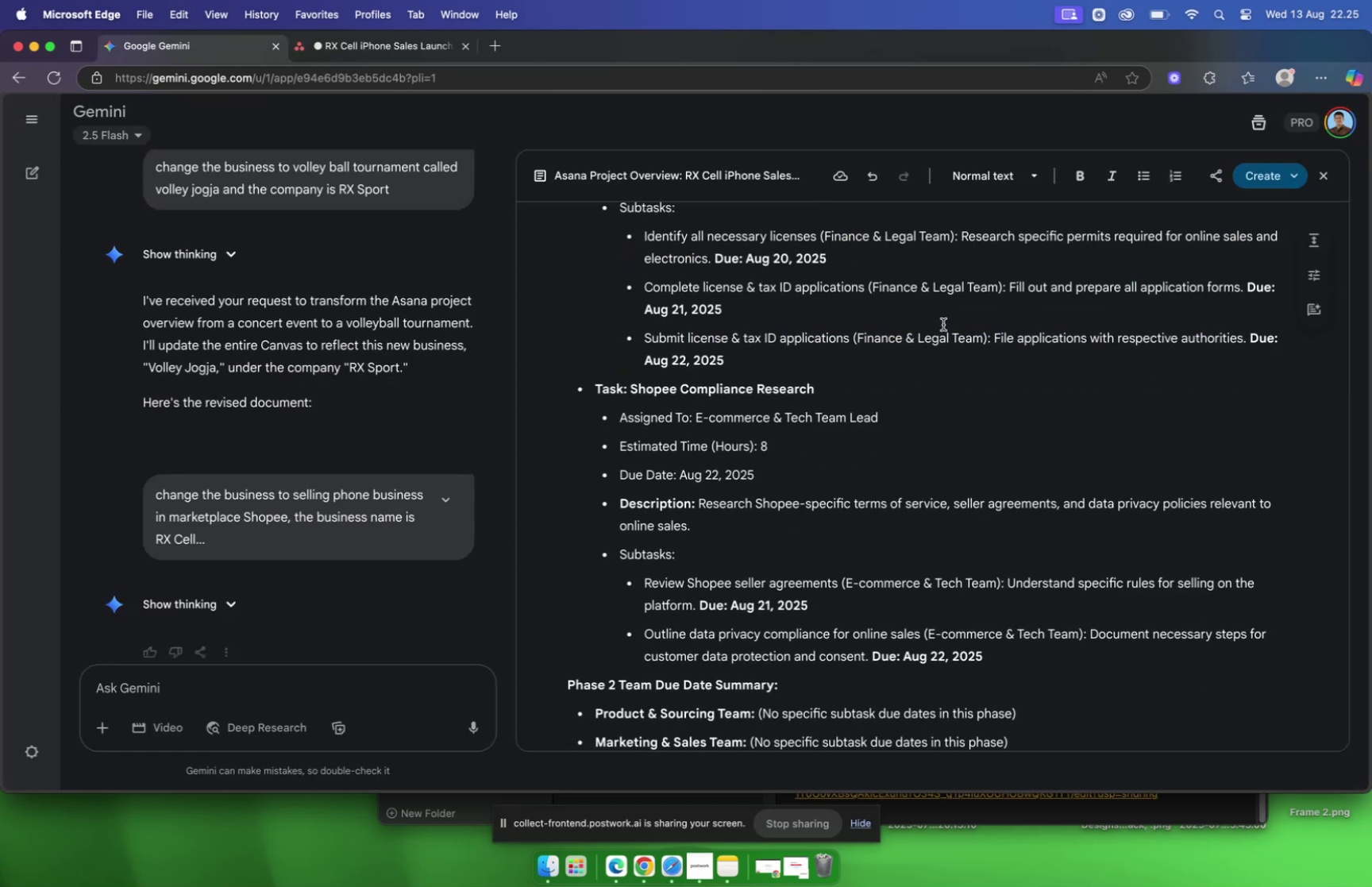 
scroll: coordinate [945, 326], scroll_direction: up, amount: 7.0
 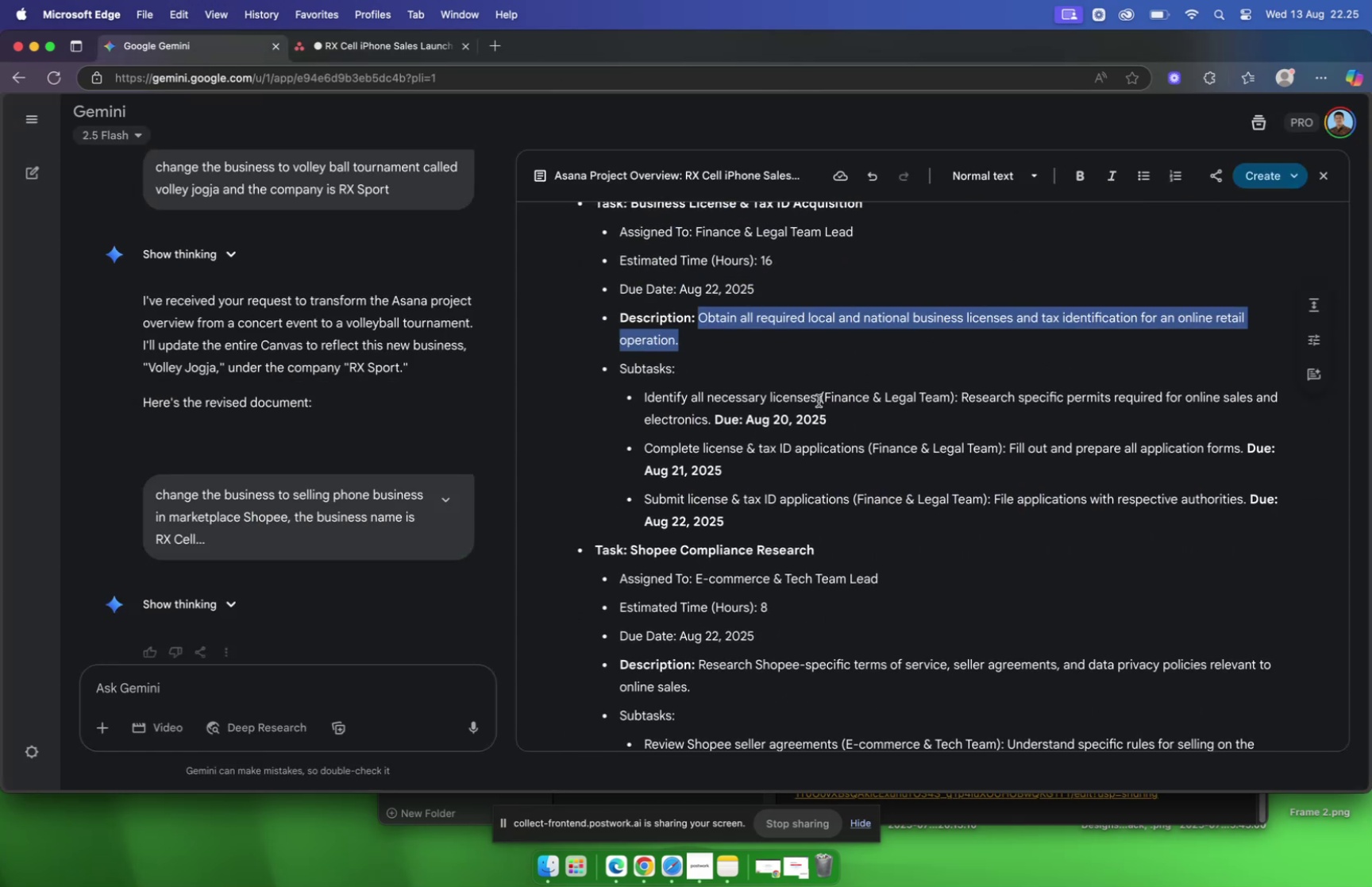 
left_click_drag(start_coordinate=[816, 400], to_coordinate=[644, 404])
 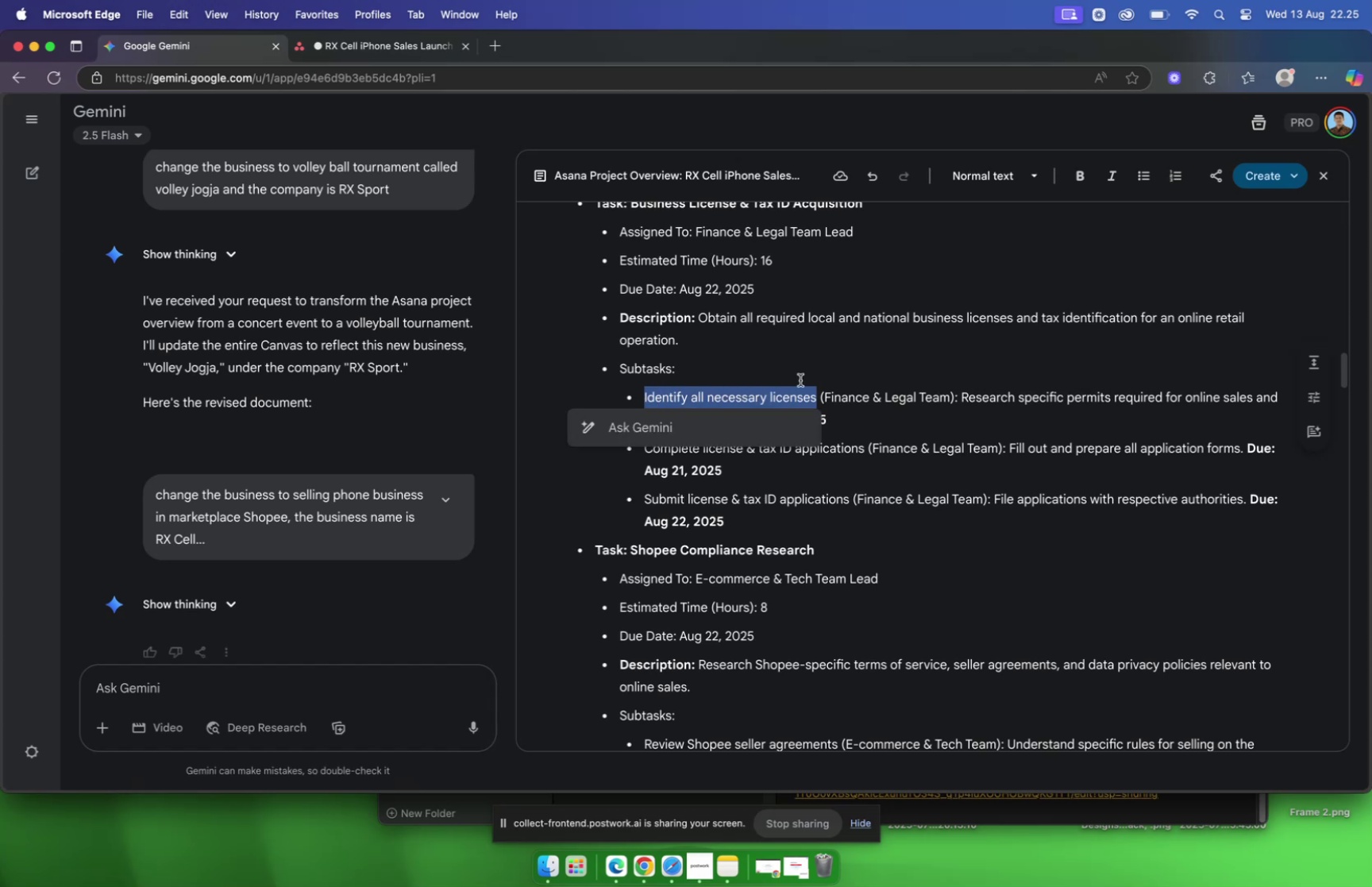 
key(Meta+C)
 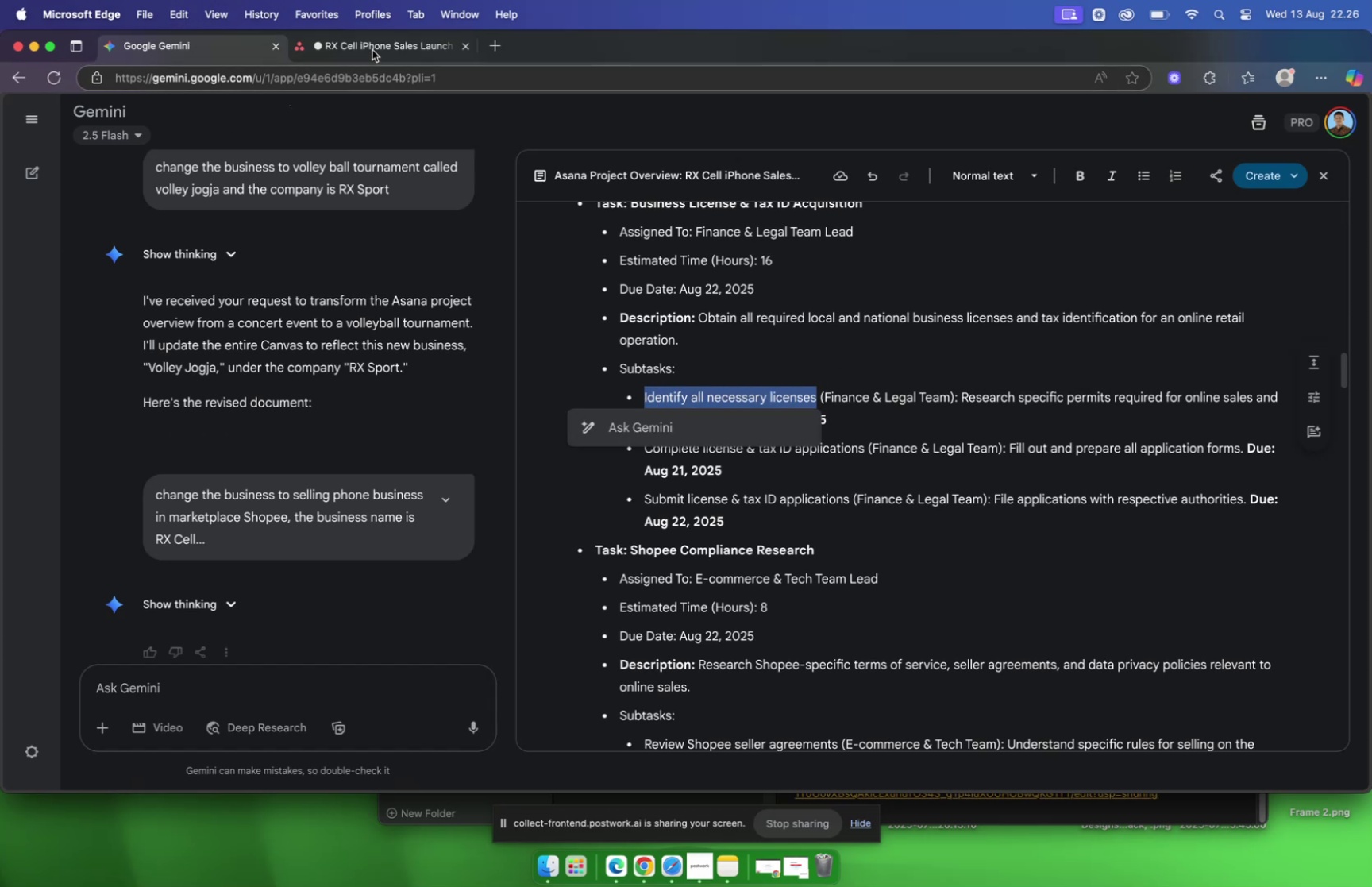 
left_click([372, 49])
 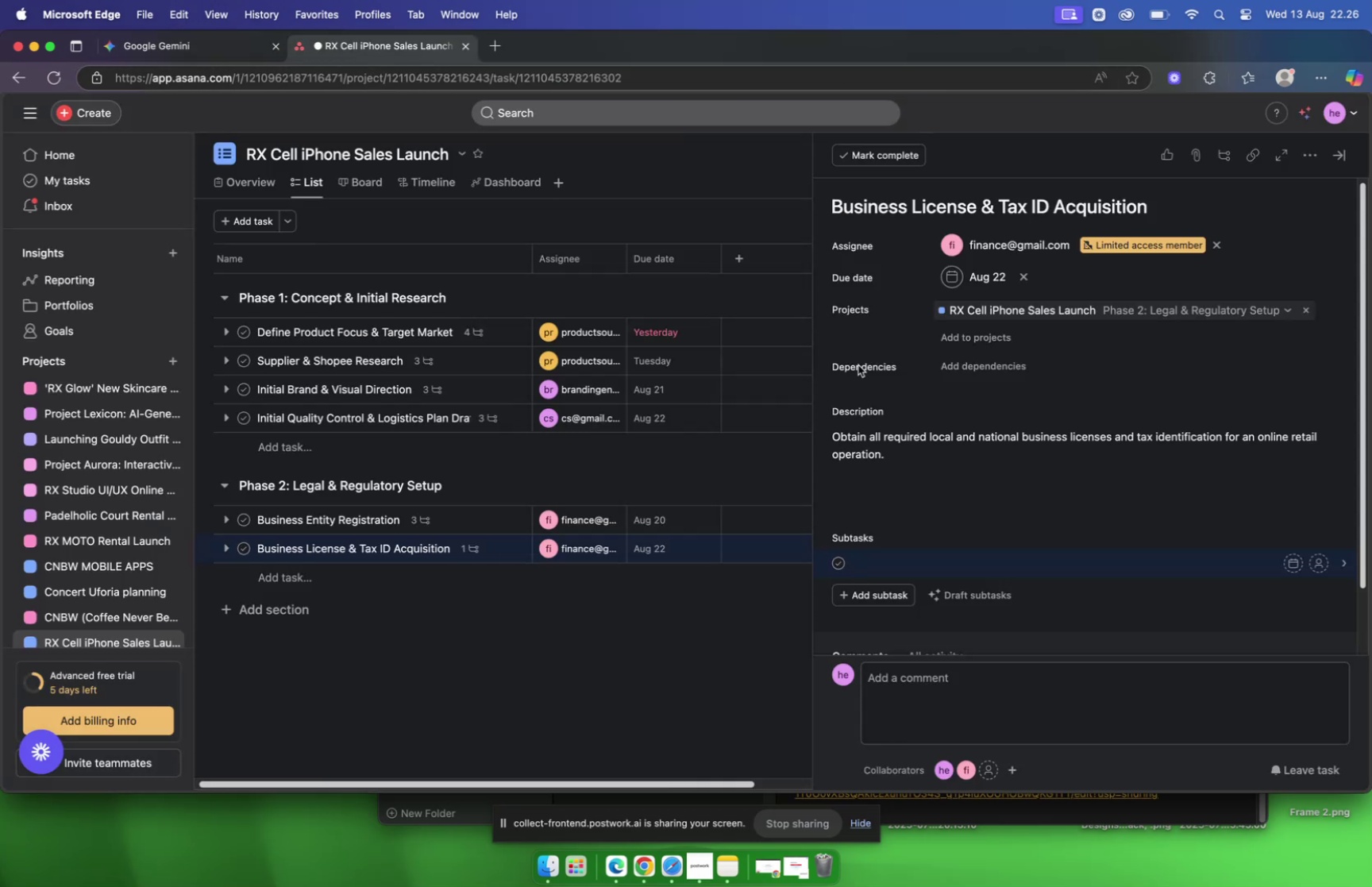 
key(Meta+V)
 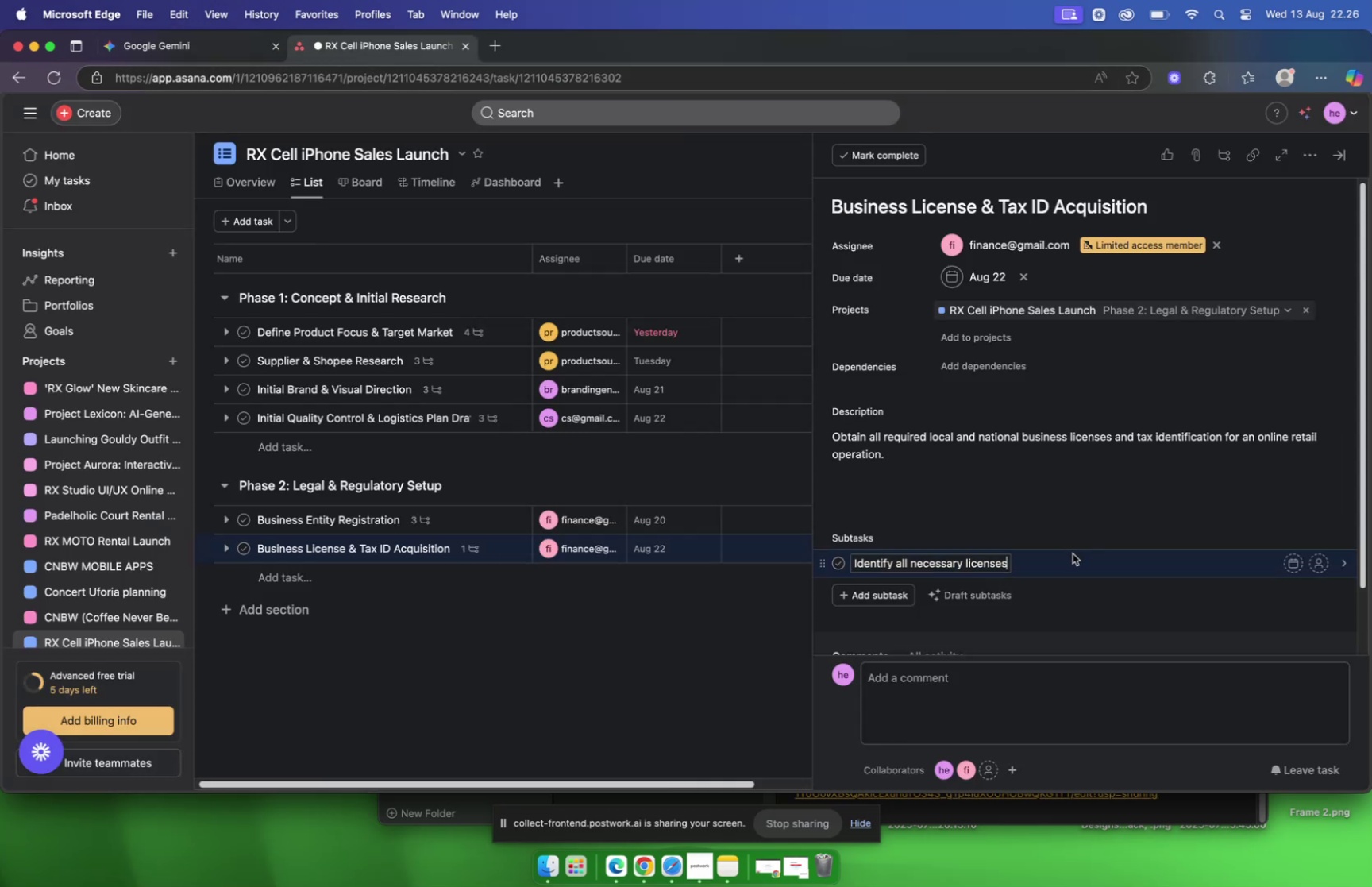 
left_click([1073, 556])
 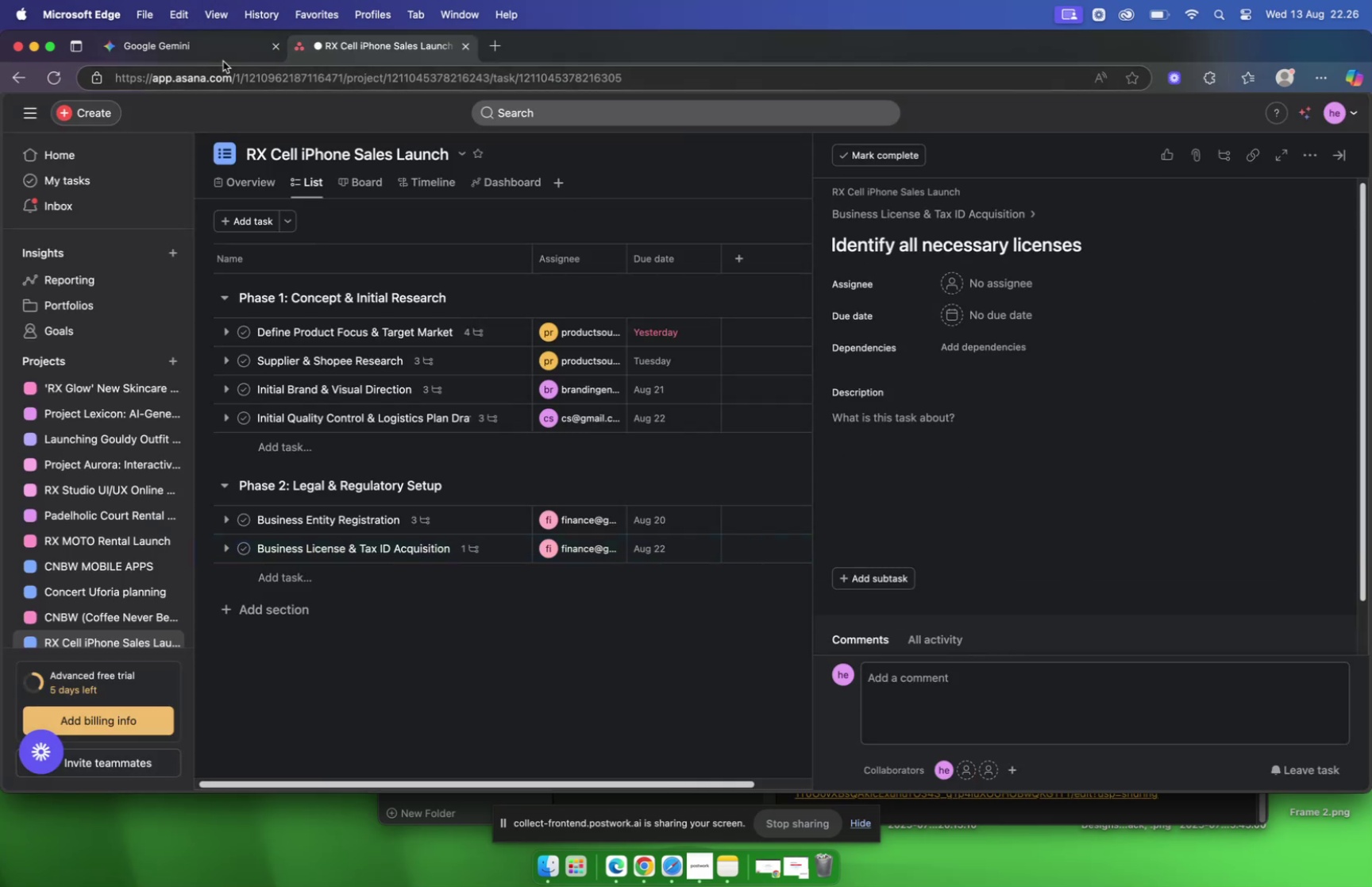 
left_click([211, 50])
 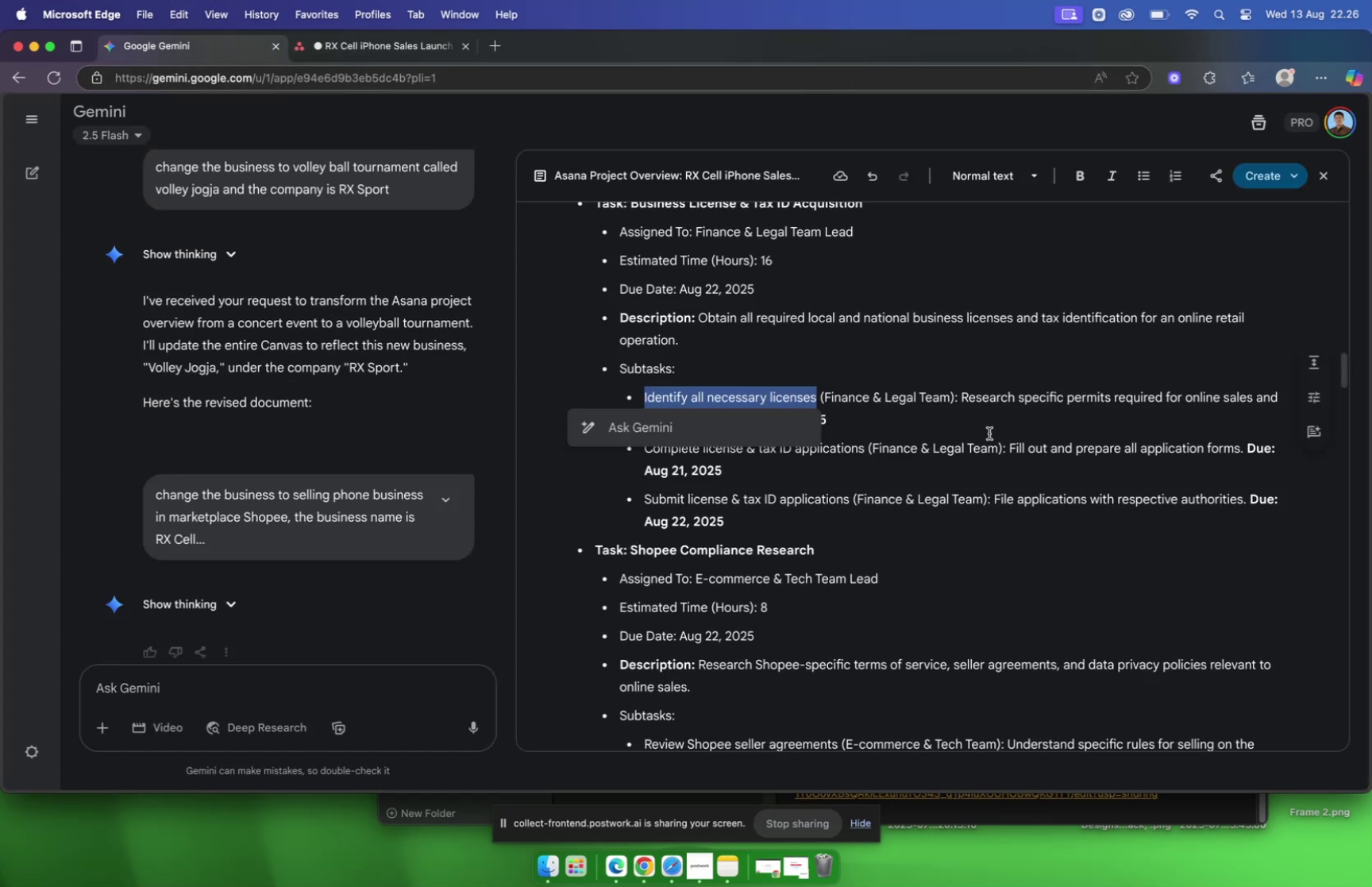 
left_click([968, 418])
 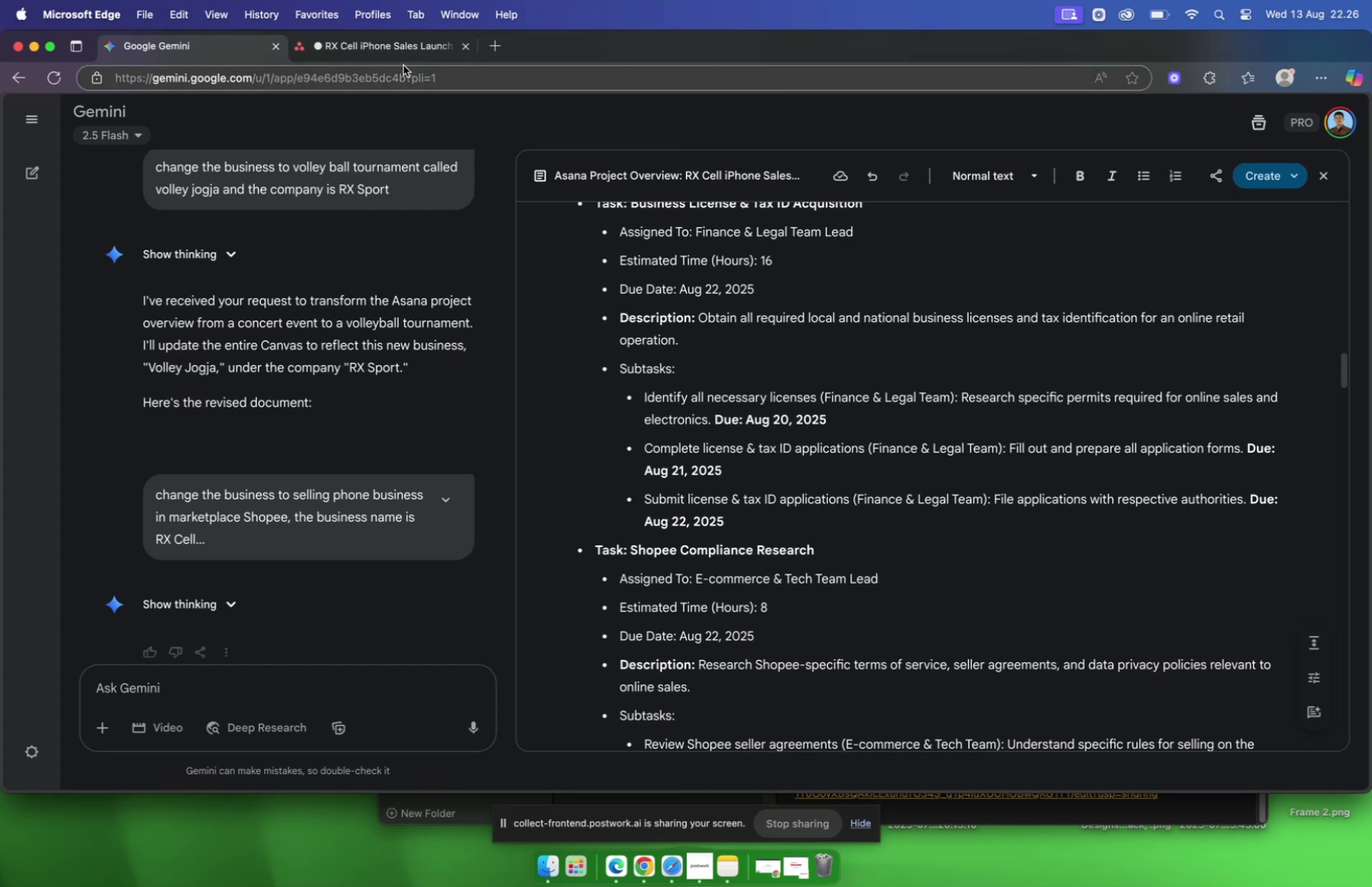 
left_click([388, 50])
 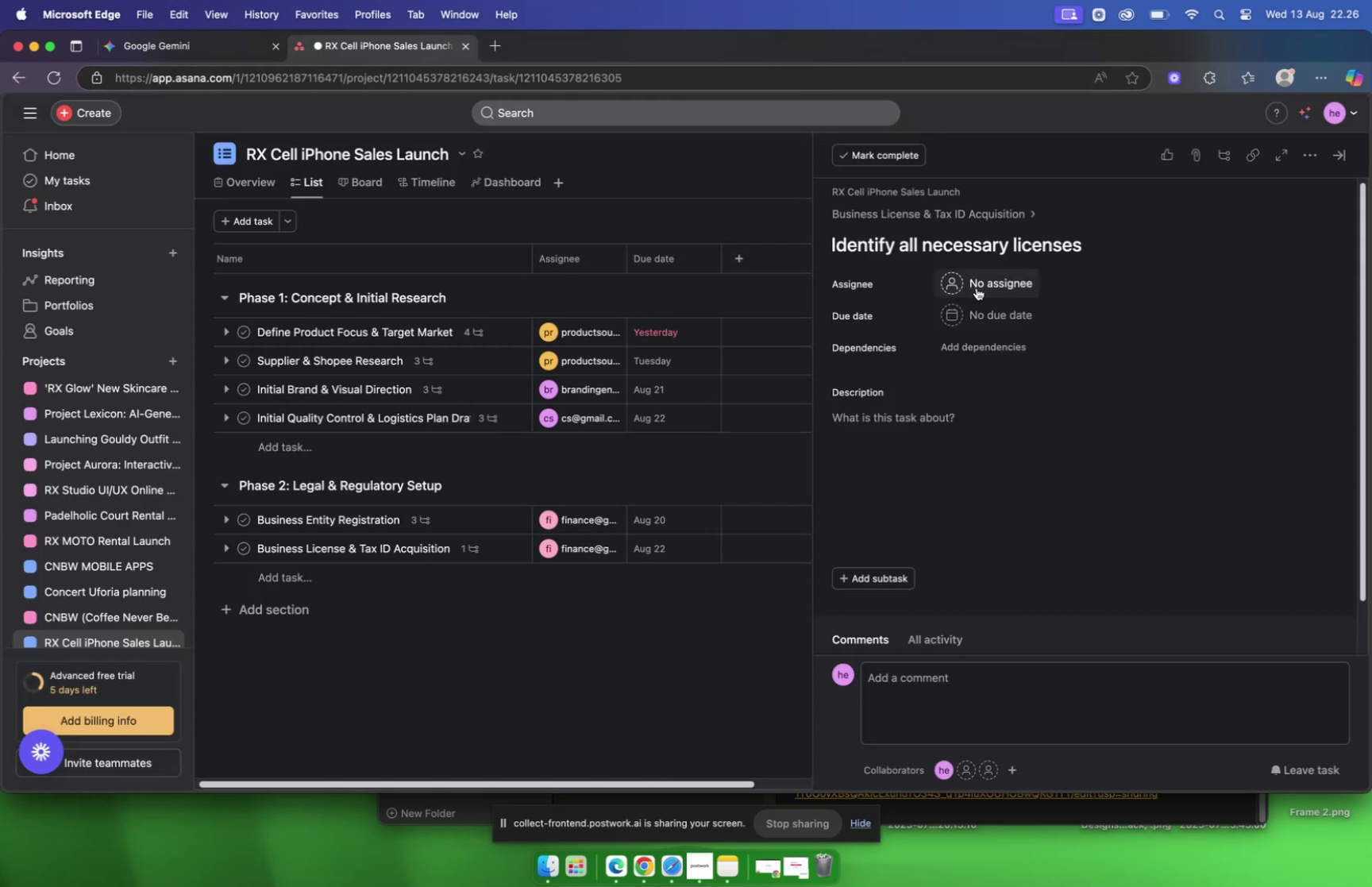 
left_click([977, 287])
 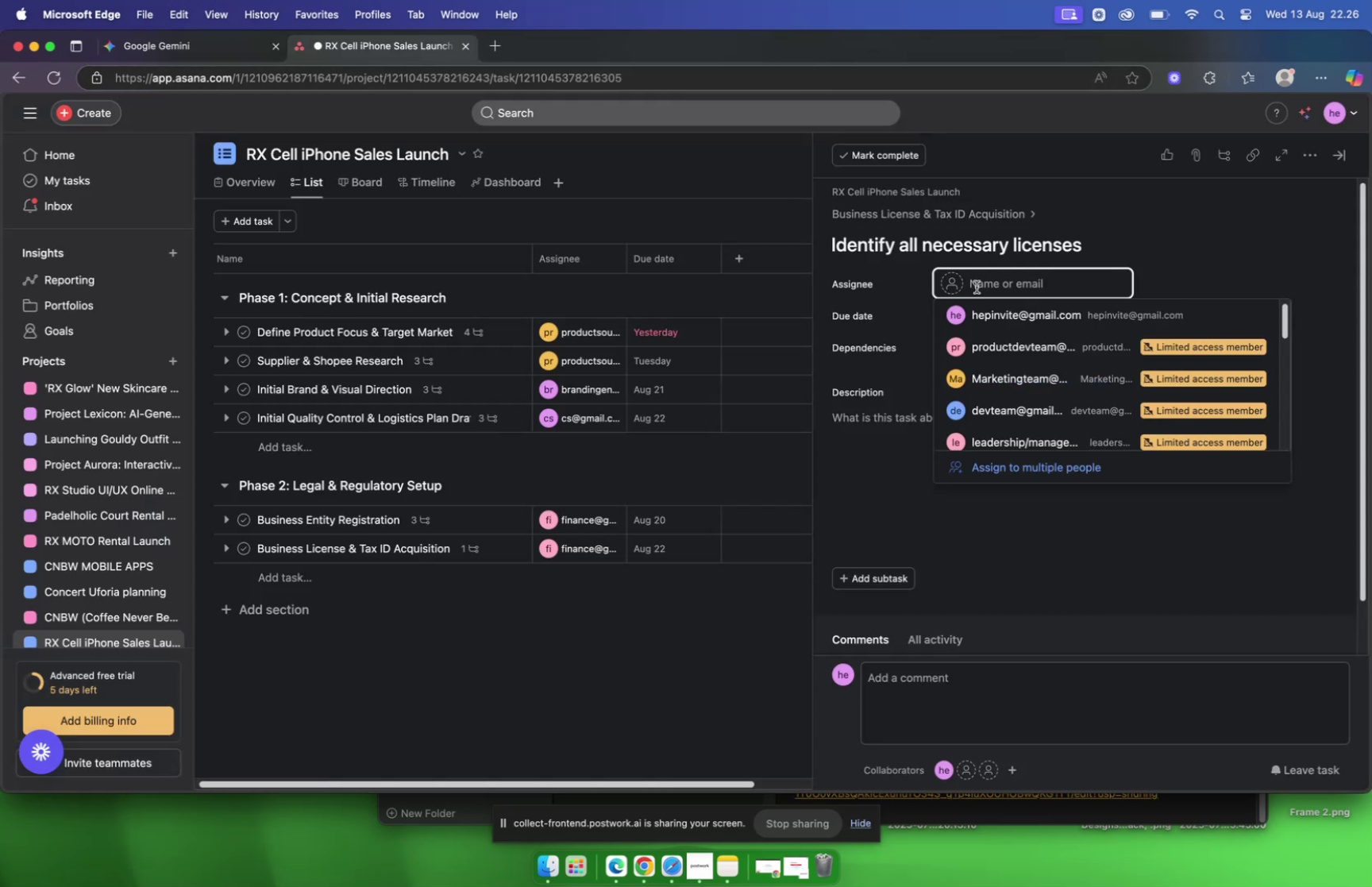 
type(financ)
 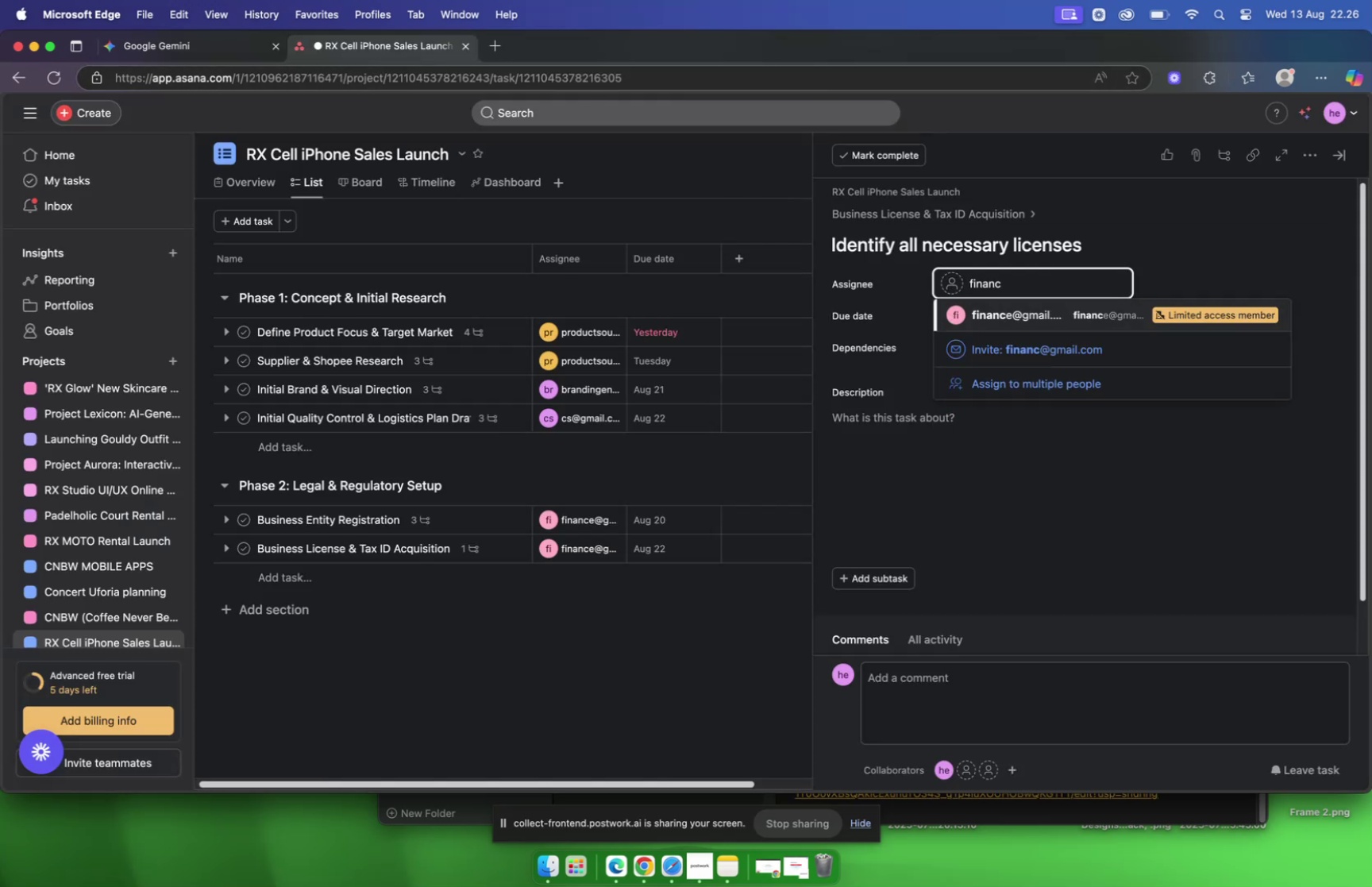 
key(Enter)
 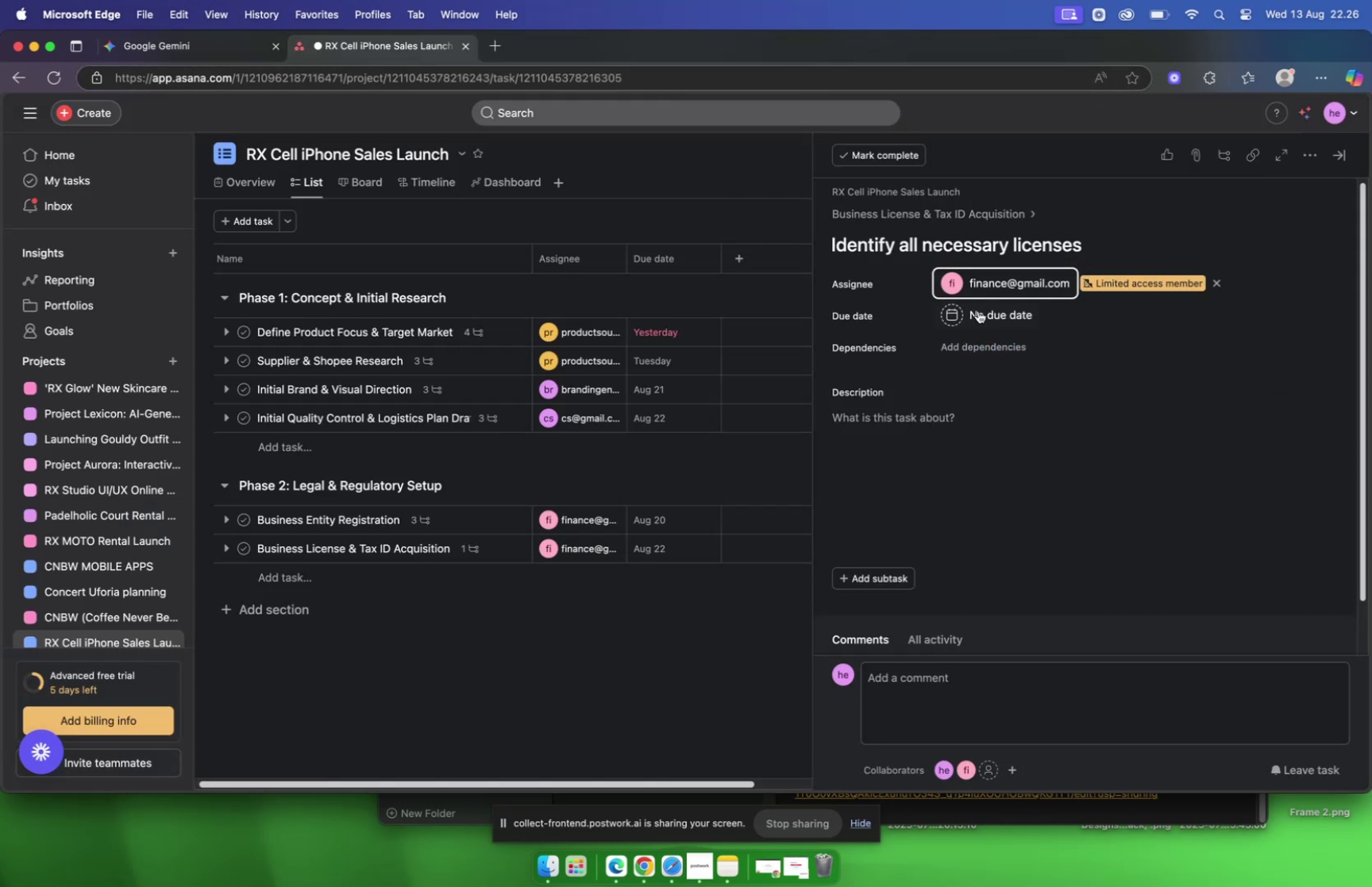 
left_click([976, 308])
 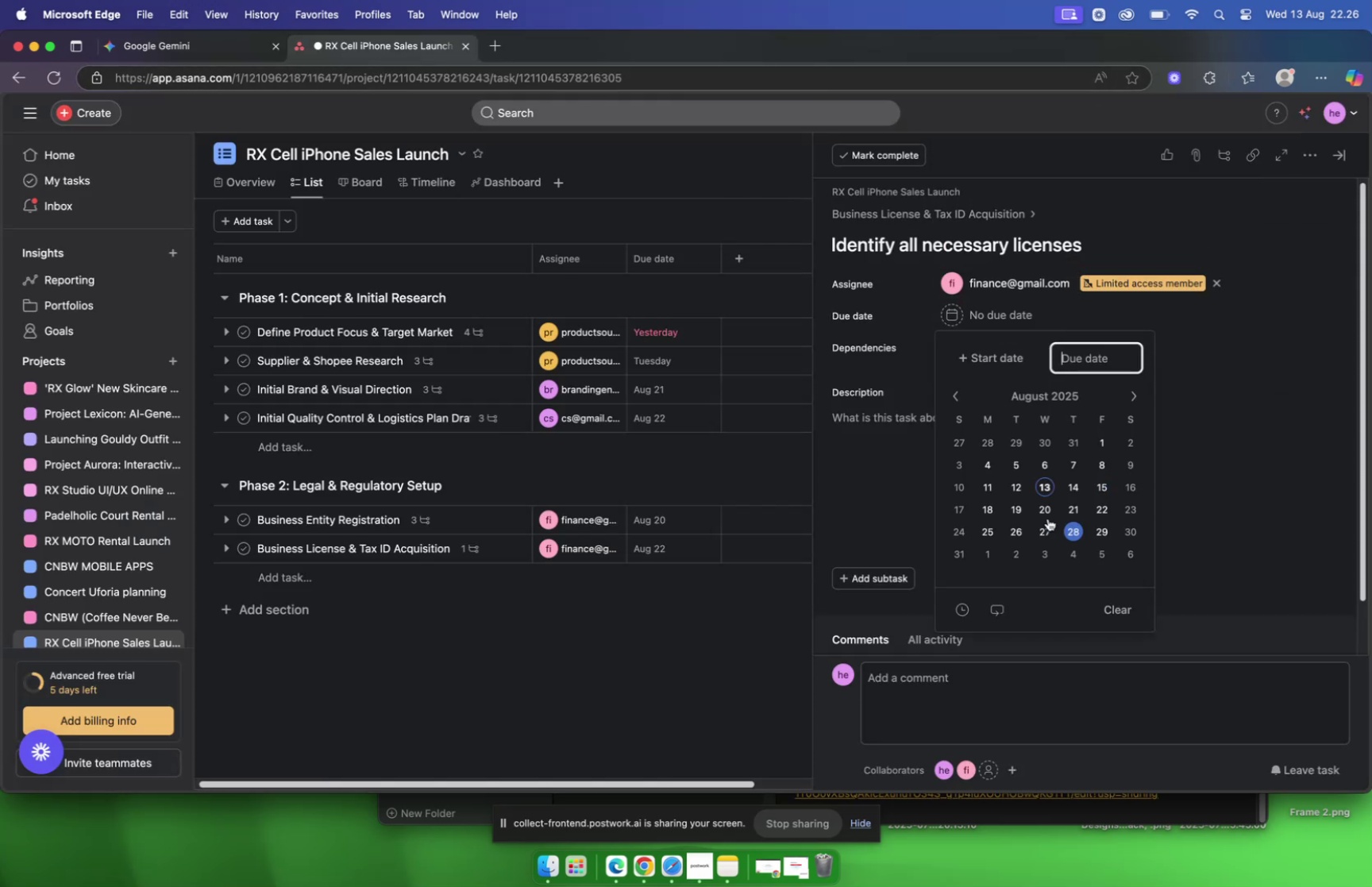 
left_click([1036, 511])
 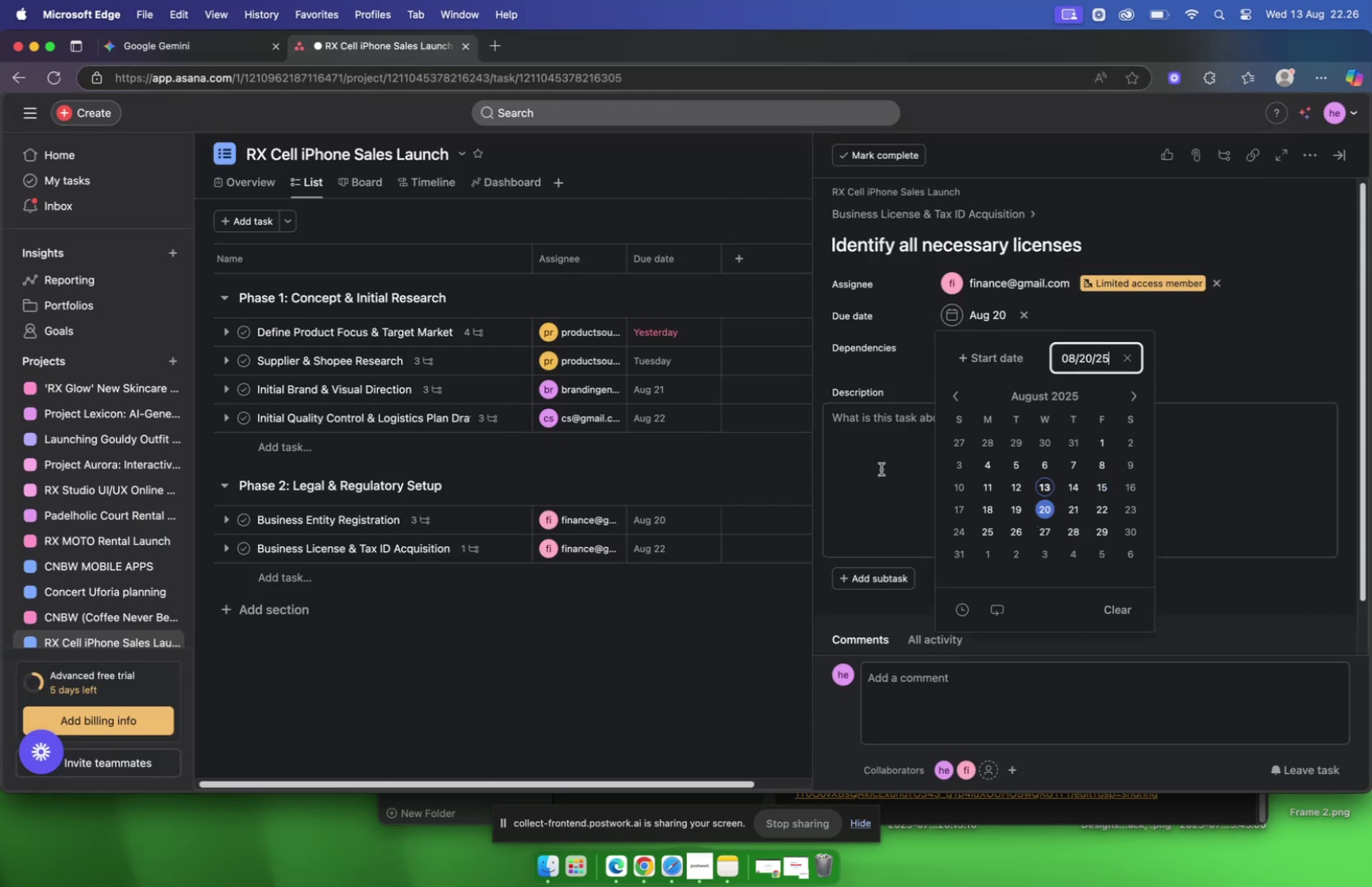 
left_click([881, 469])
 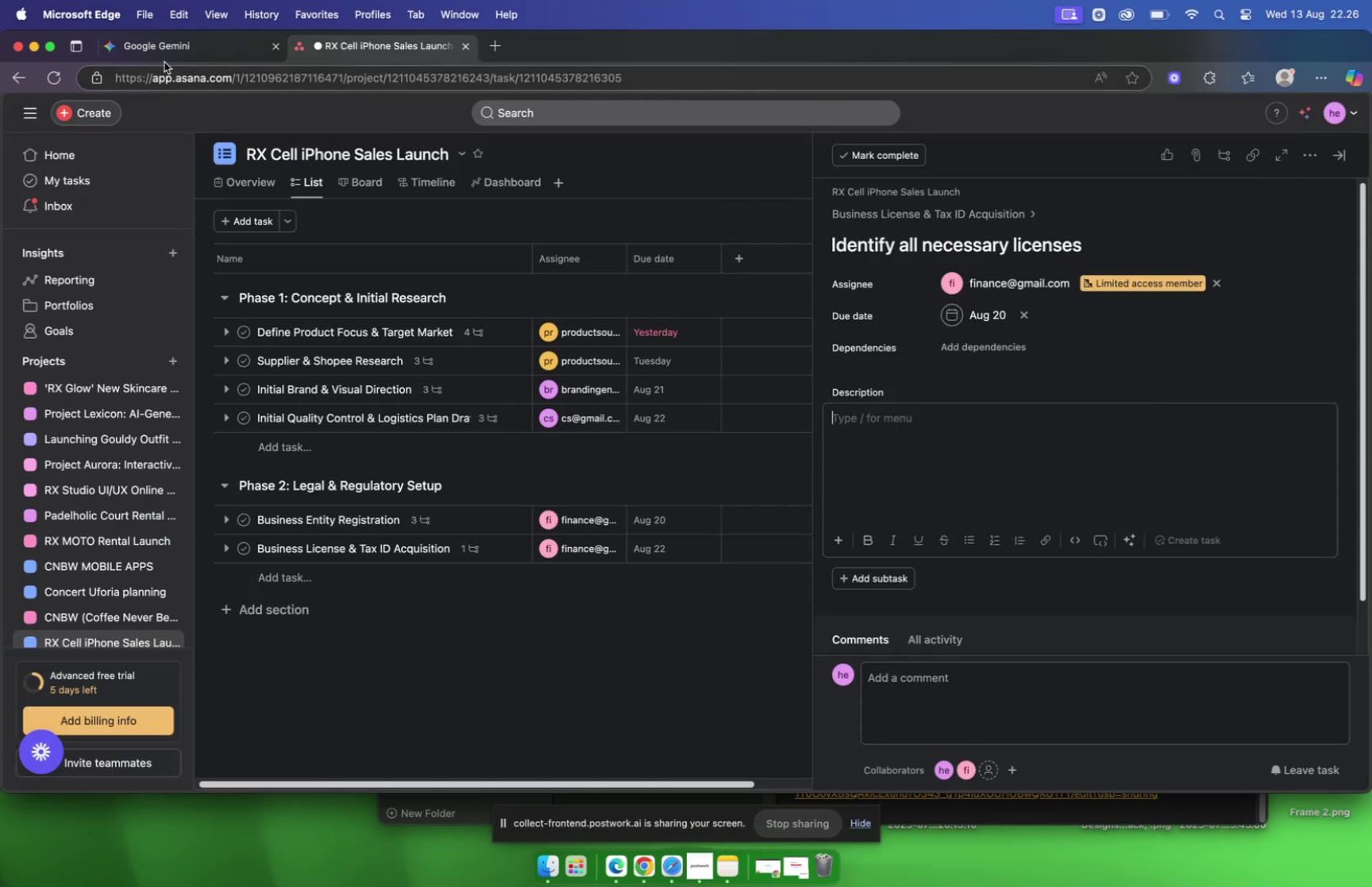 
left_click([162, 51])
 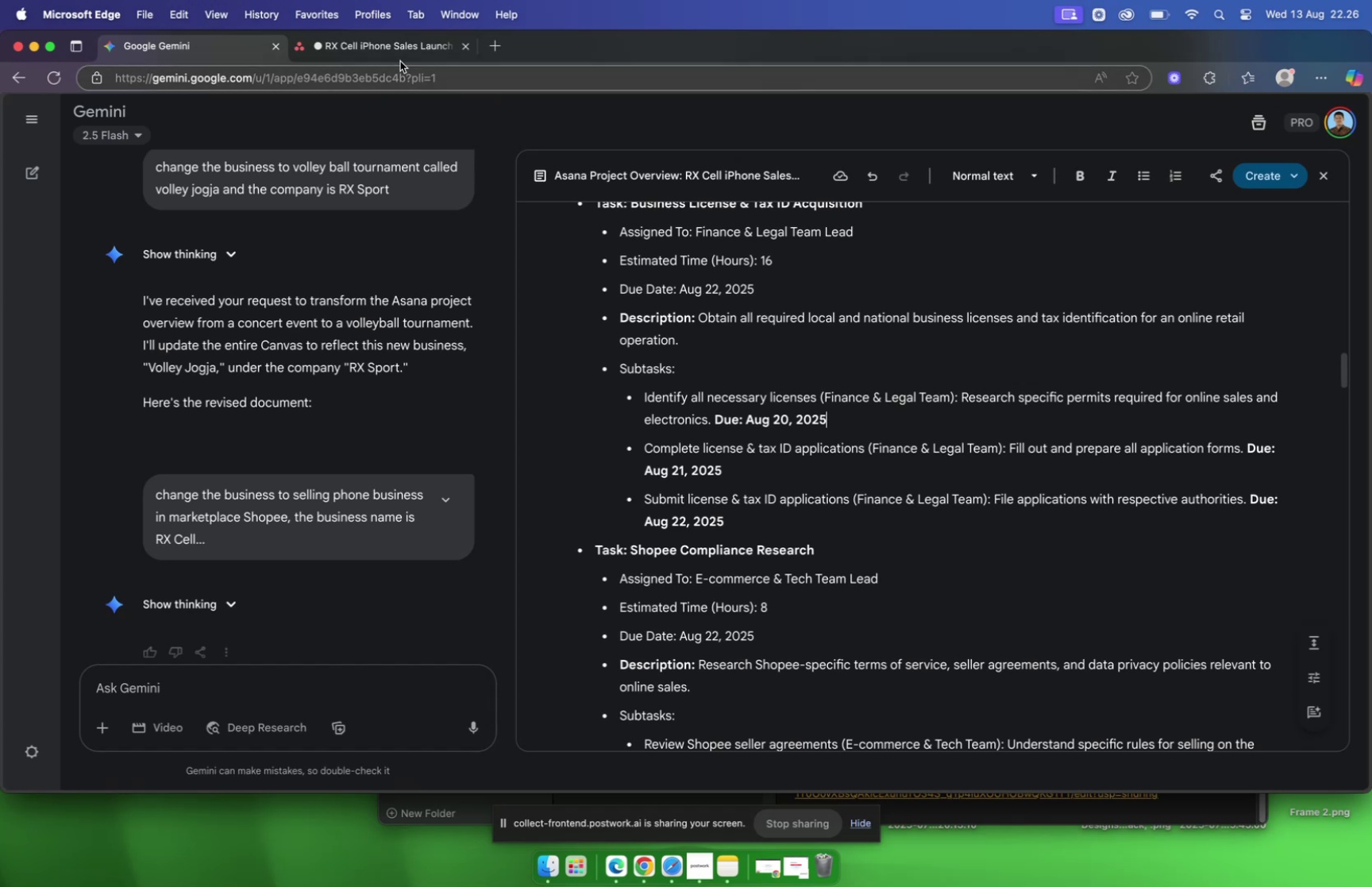 
left_click([387, 49])
 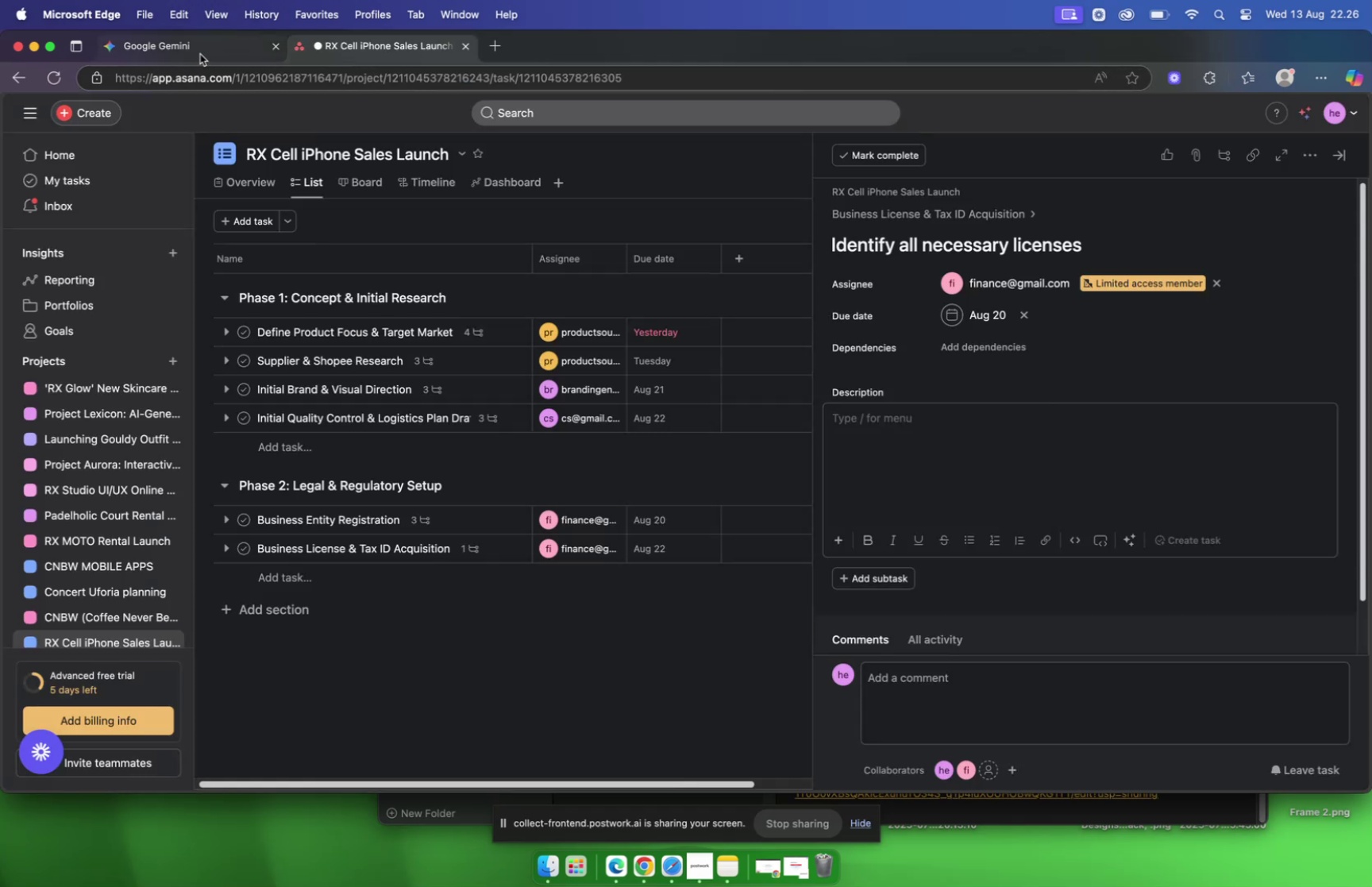 
left_click([198, 52])
 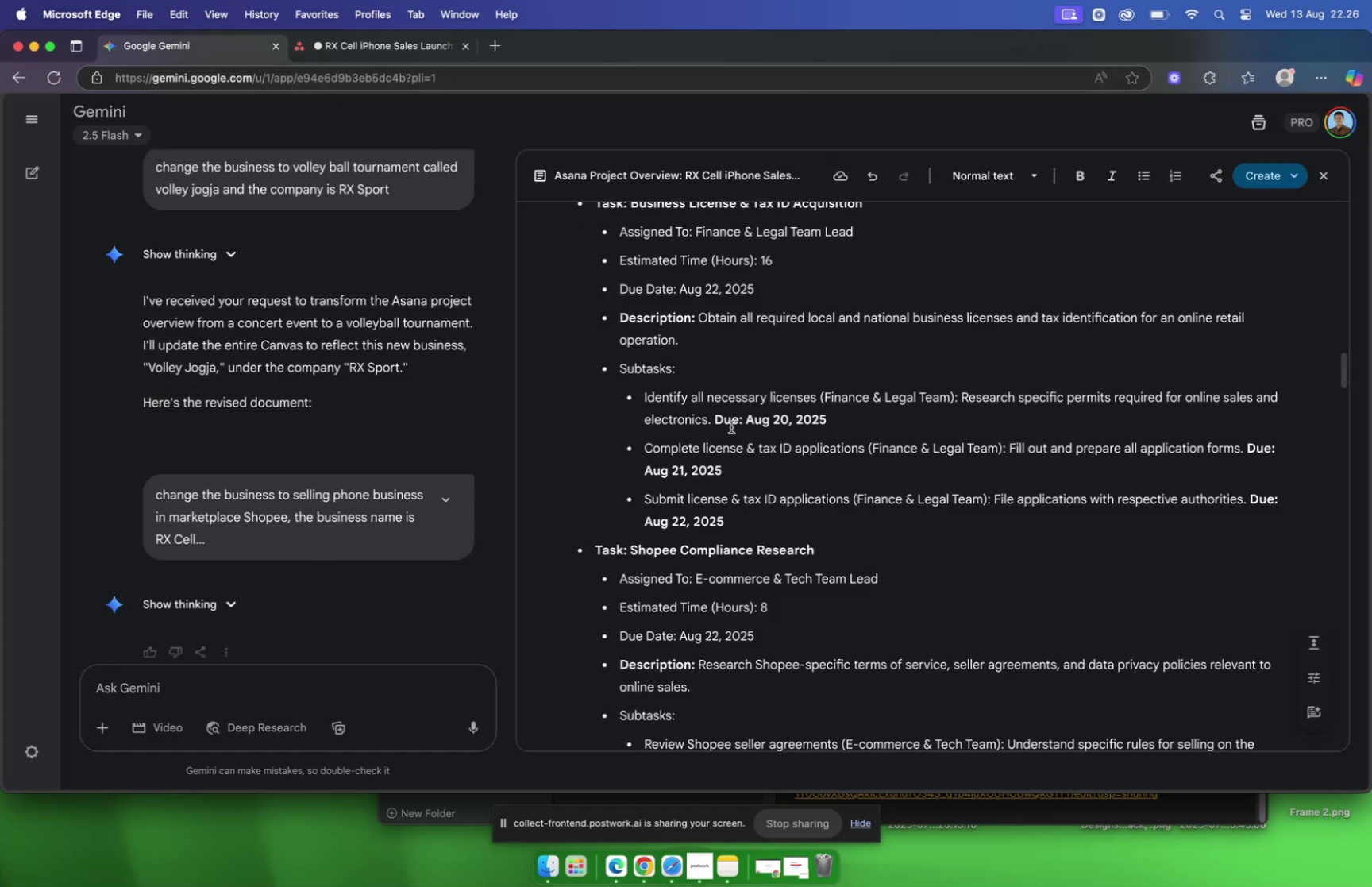 
left_click_drag(start_coordinate=[711, 423], to_coordinate=[964, 406])
 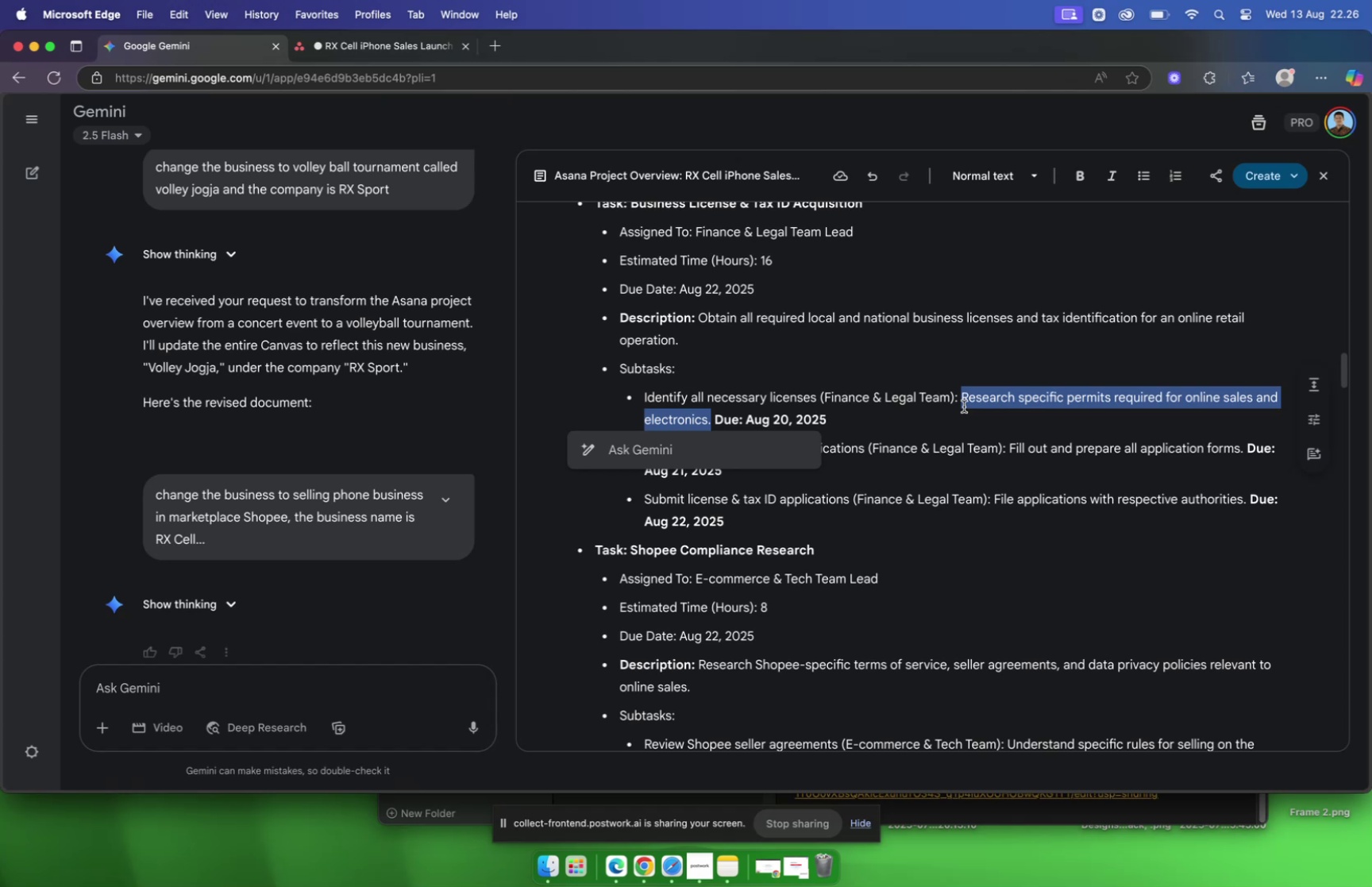 
key(Meta+C)
 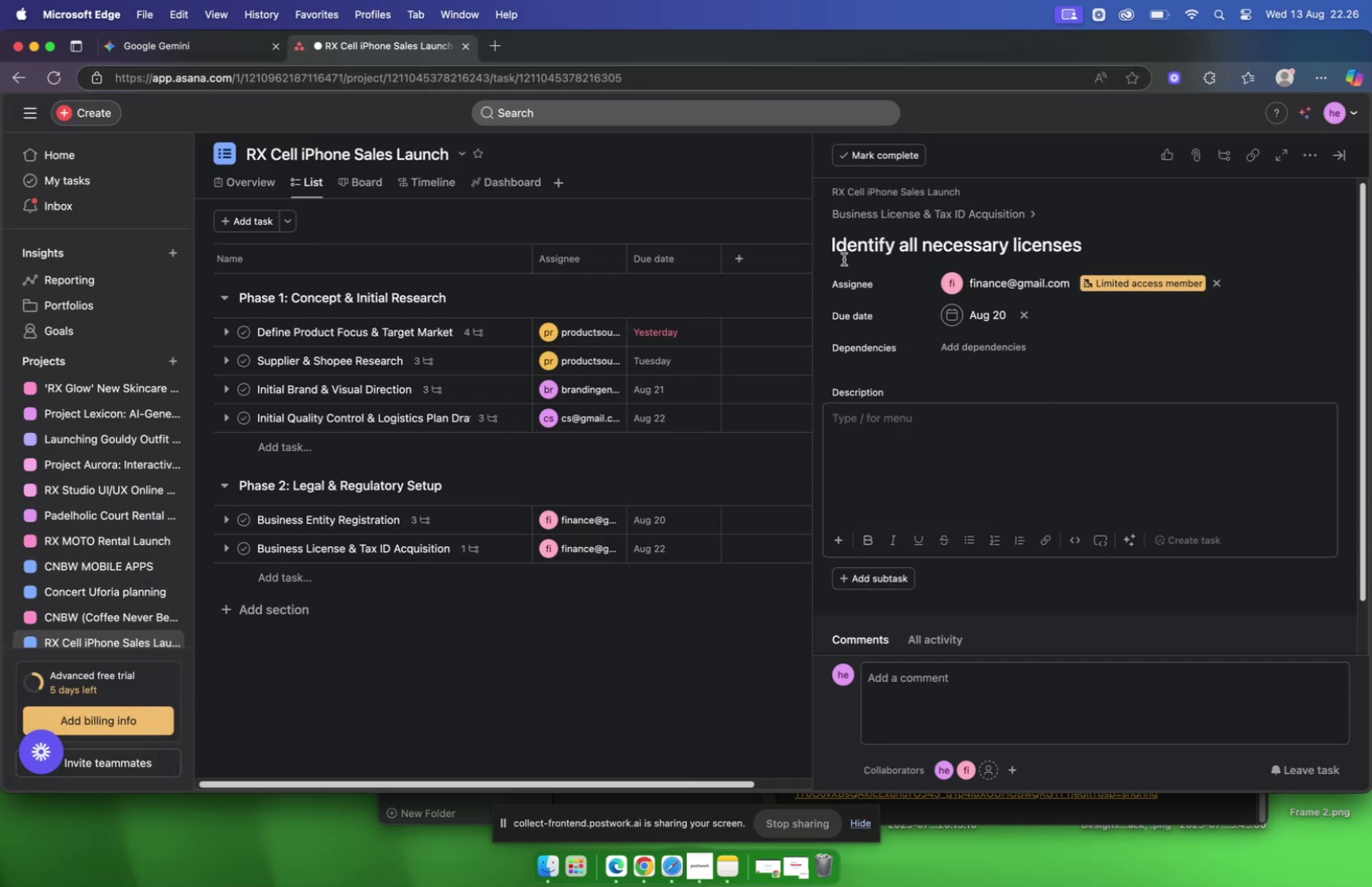 
key(Meta+CommandLeft)
 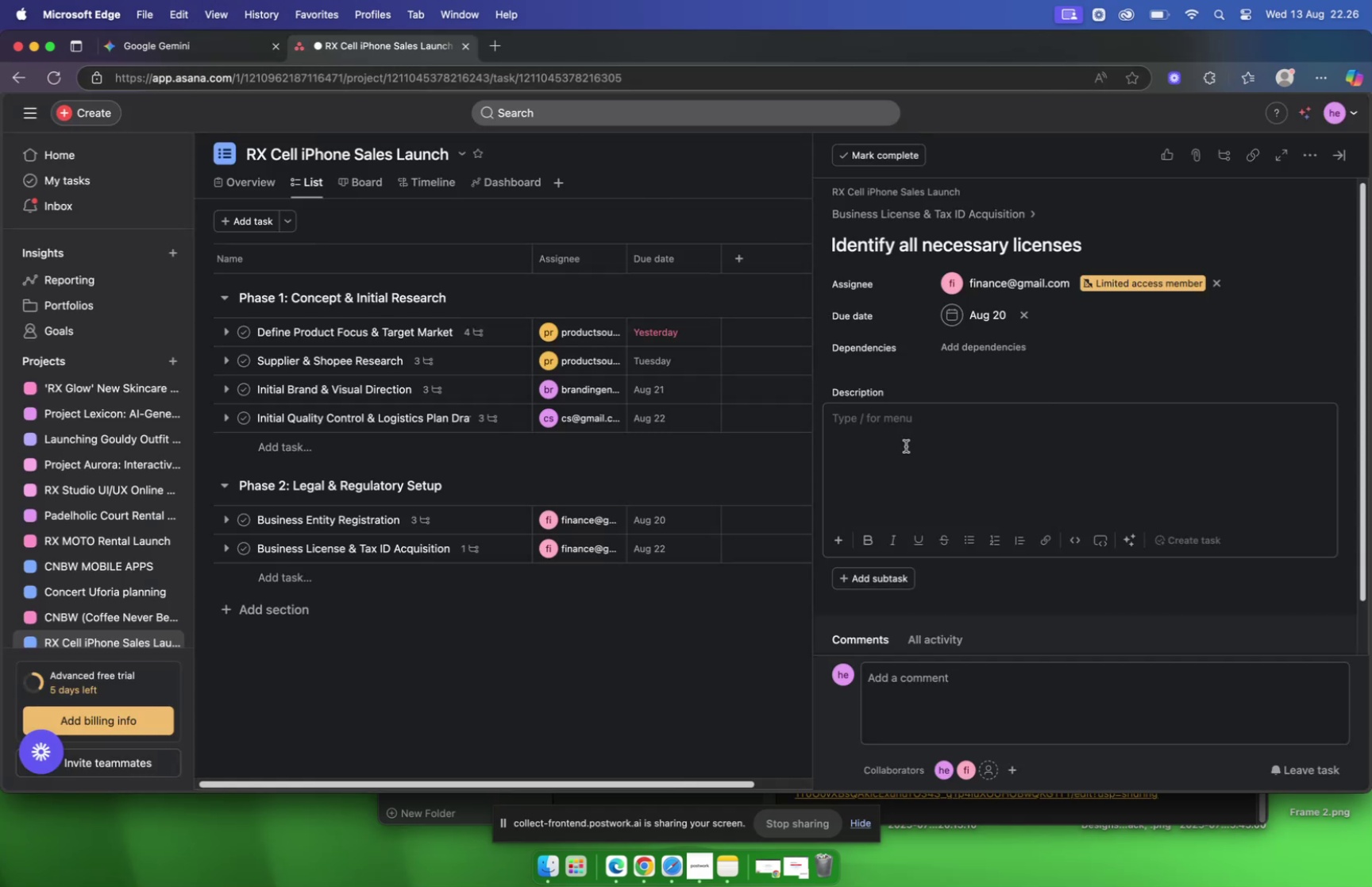 
key(Meta+V)
 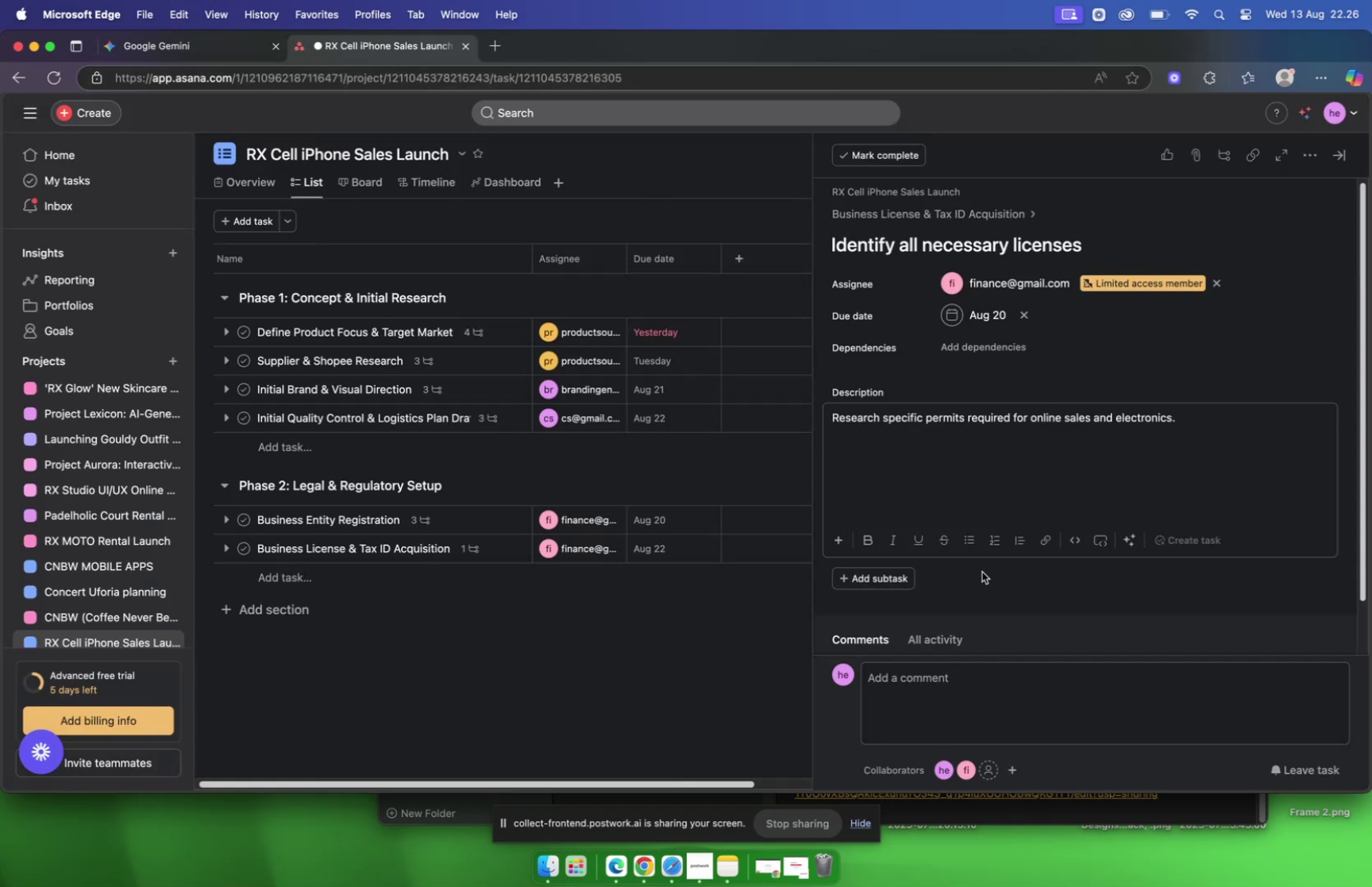 
left_click([984, 584])
 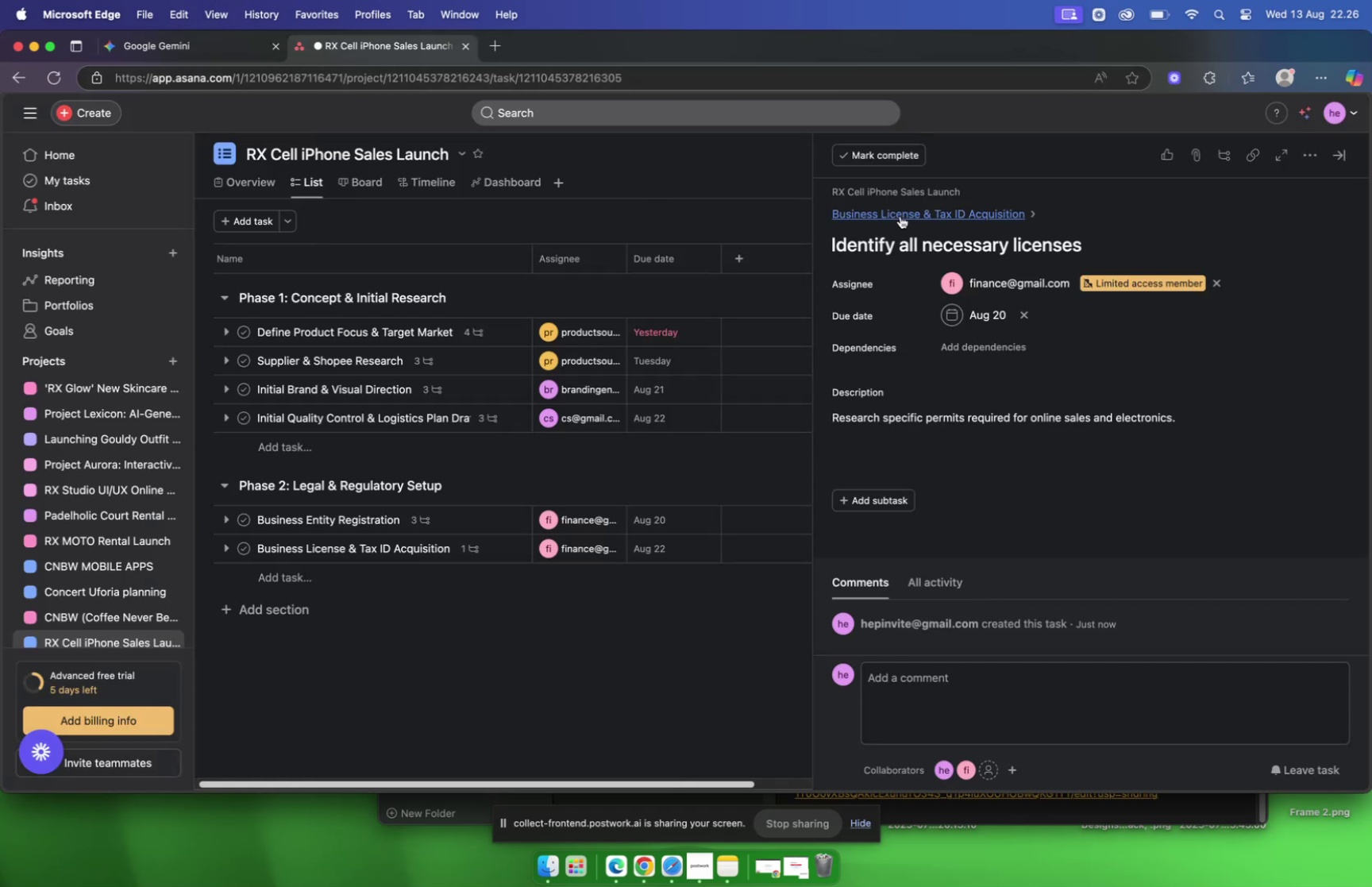 
left_click([900, 215])
 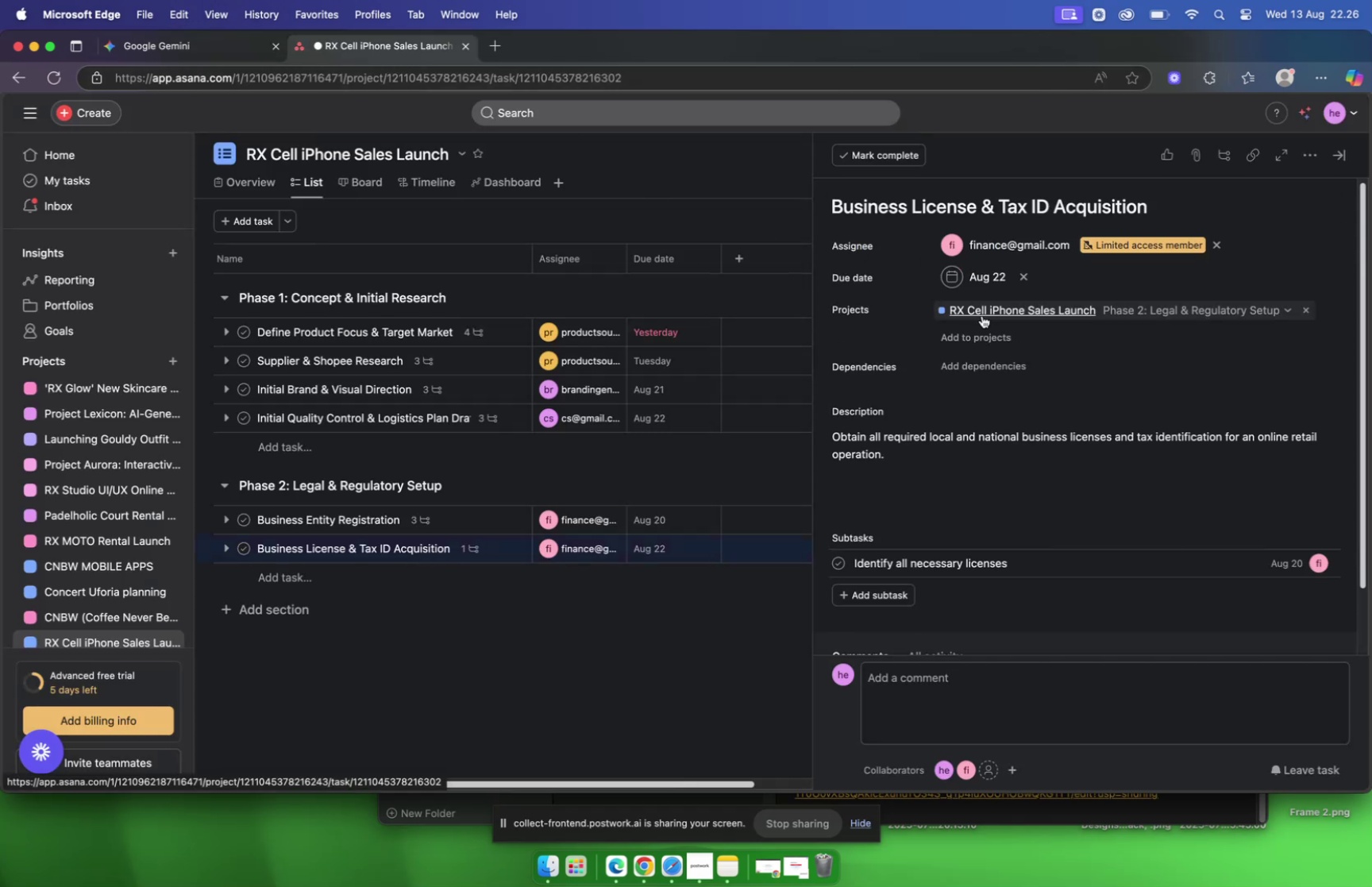 
scroll: coordinate [991, 327], scroll_direction: down, amount: 9.0
 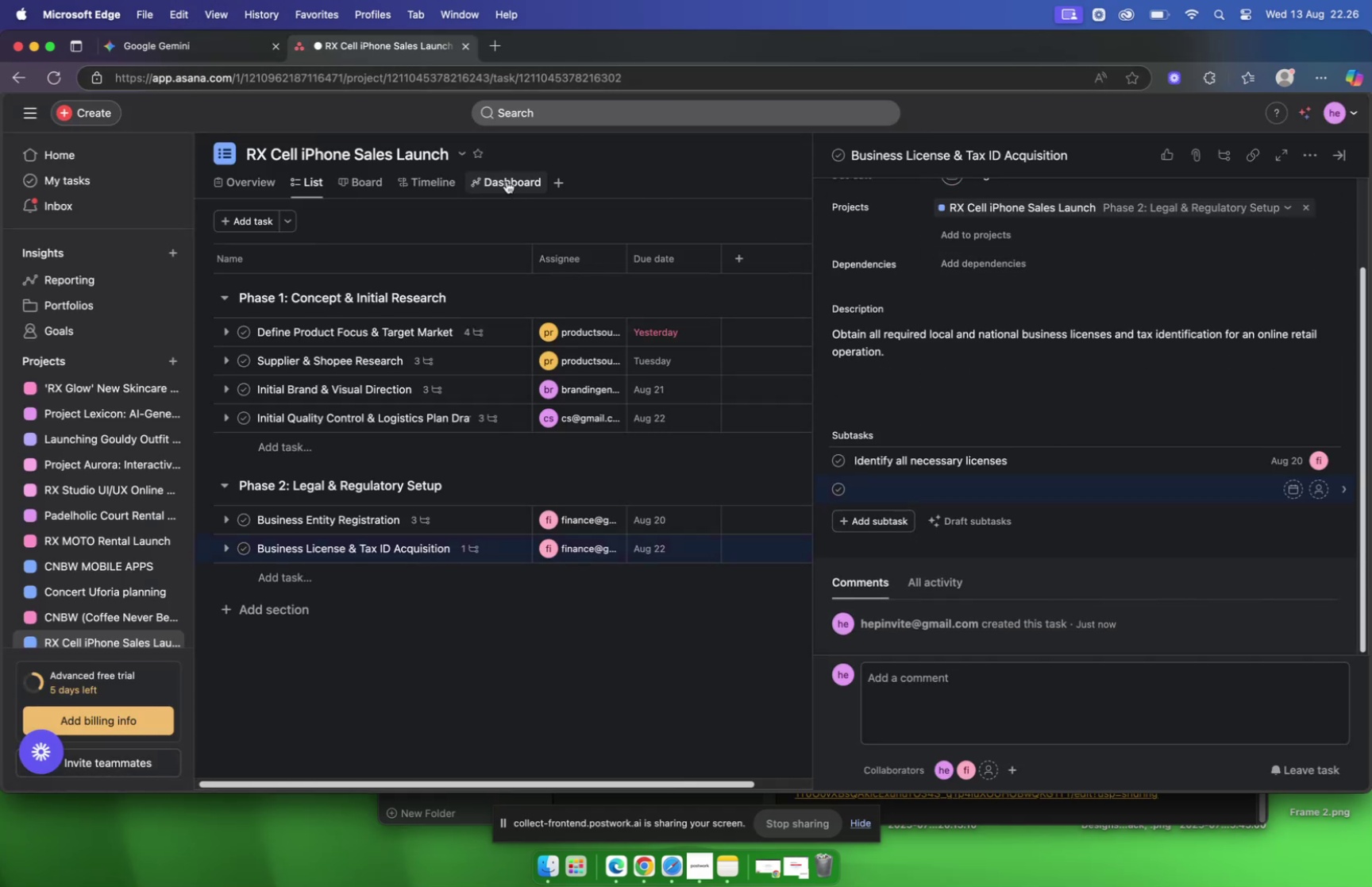 
left_click([198, 45])
 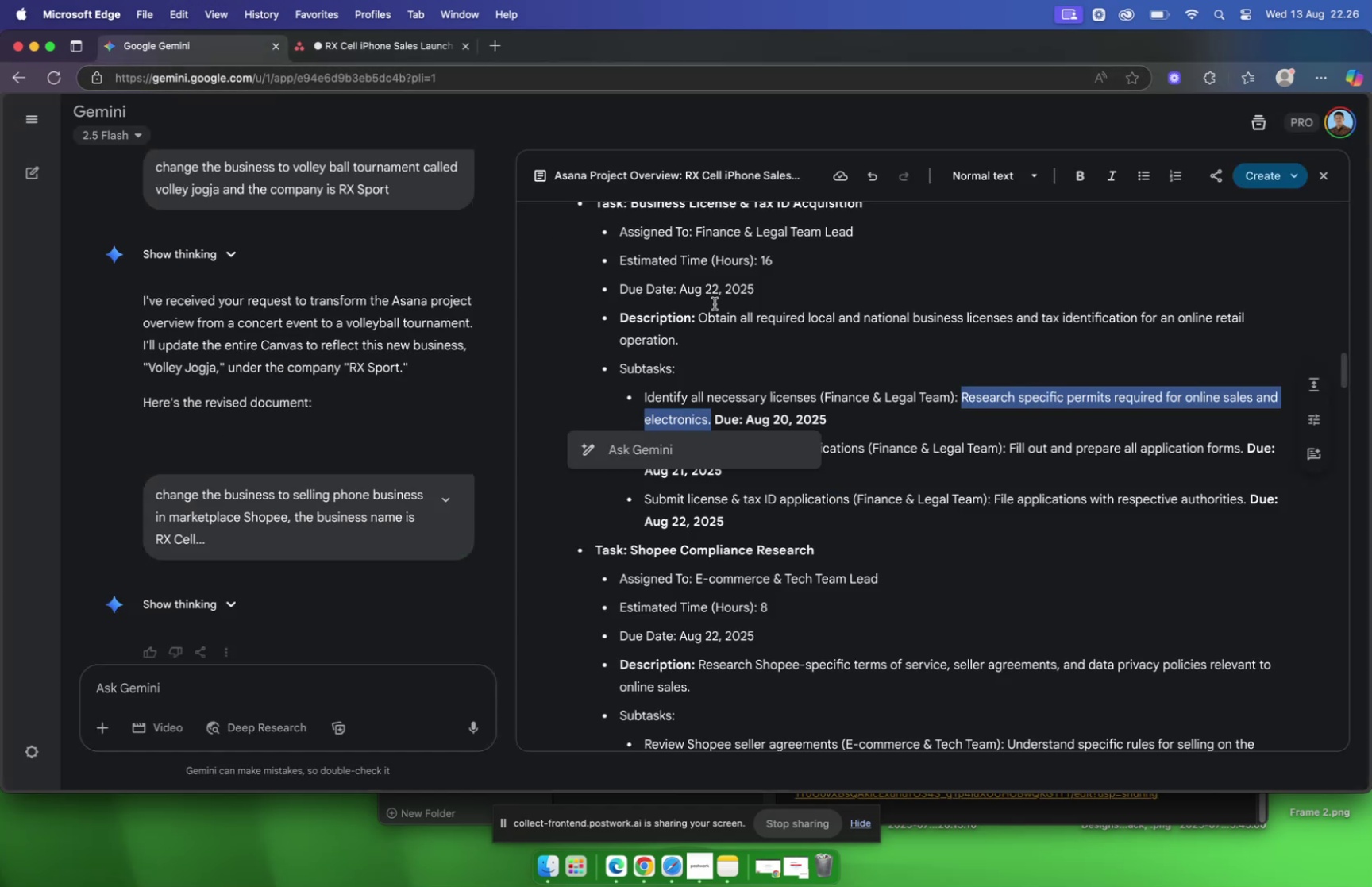 
scroll: coordinate [846, 304], scroll_direction: down, amount: 6.0
 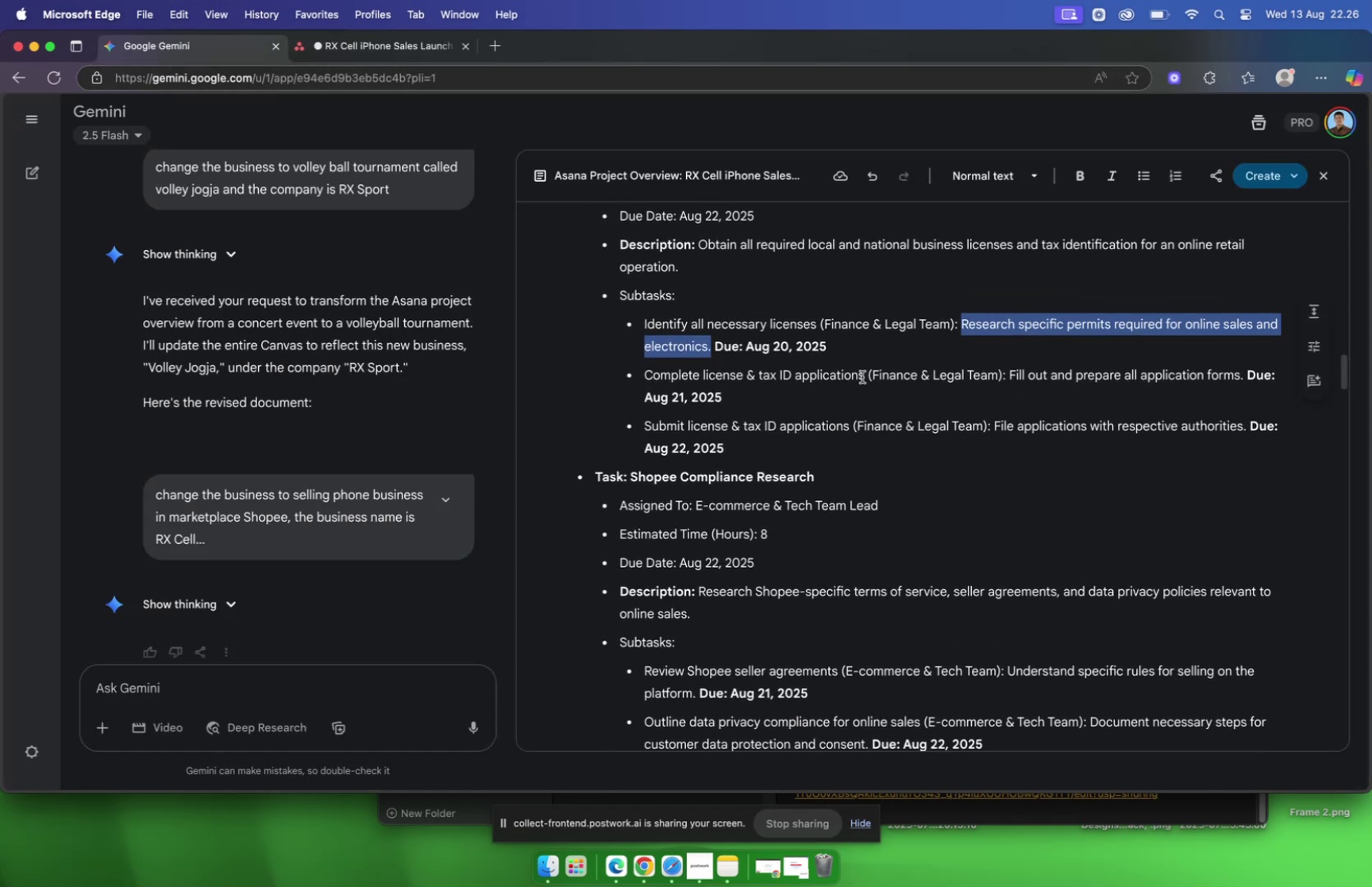 
left_click_drag(start_coordinate=[864, 377], to_coordinate=[646, 376])
 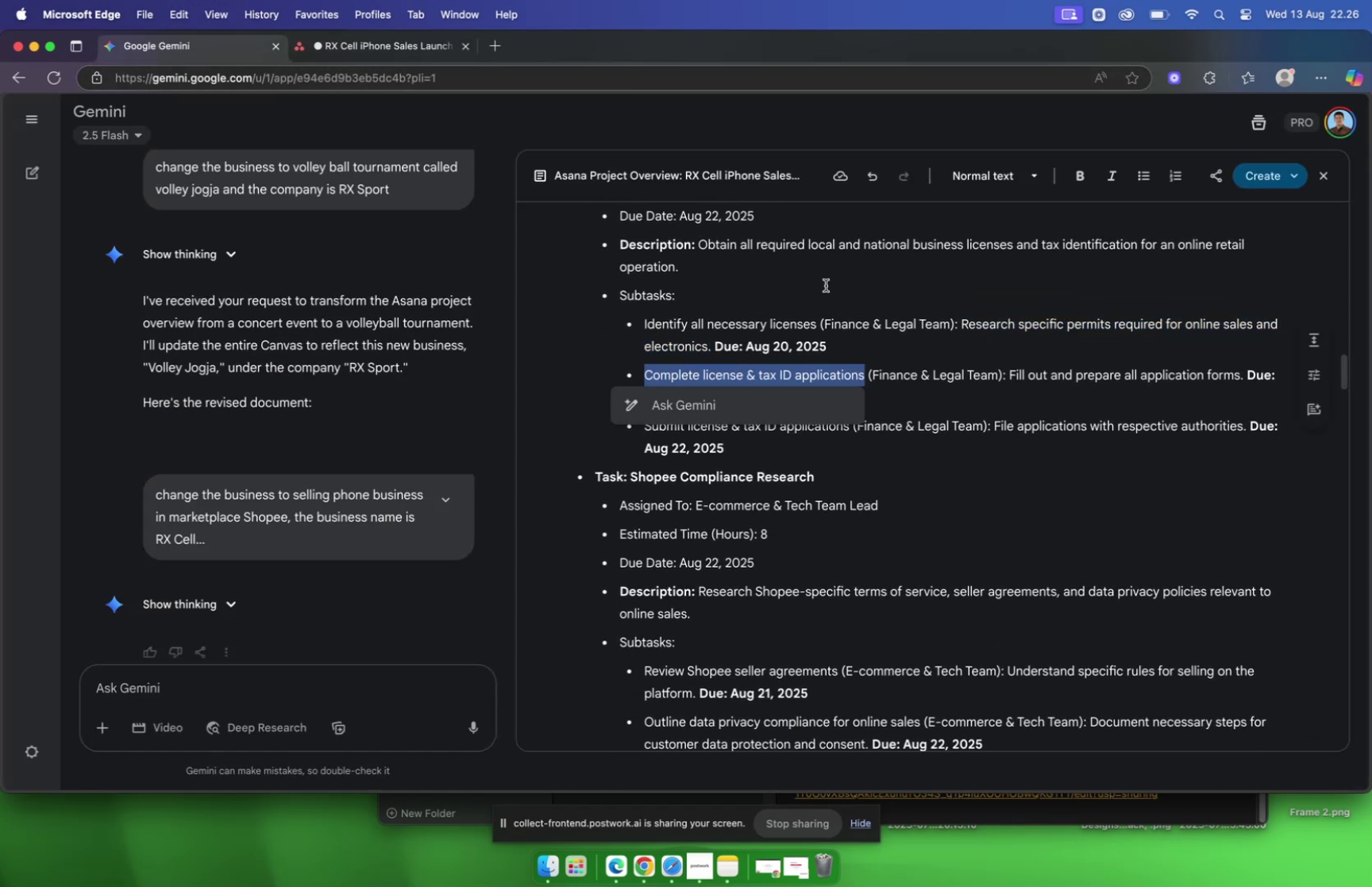 
key(Meta+C)
 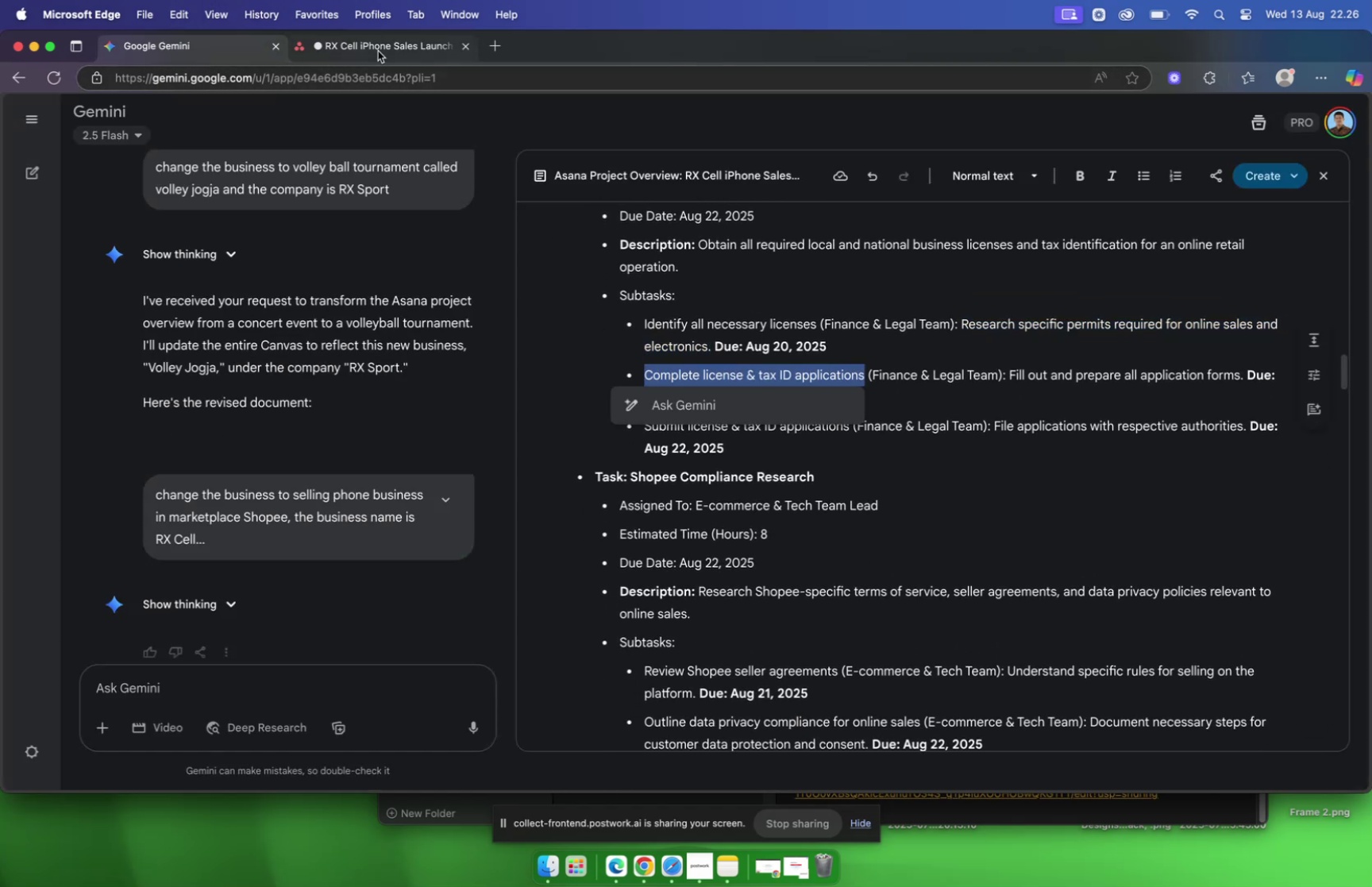 
left_click([378, 51])
 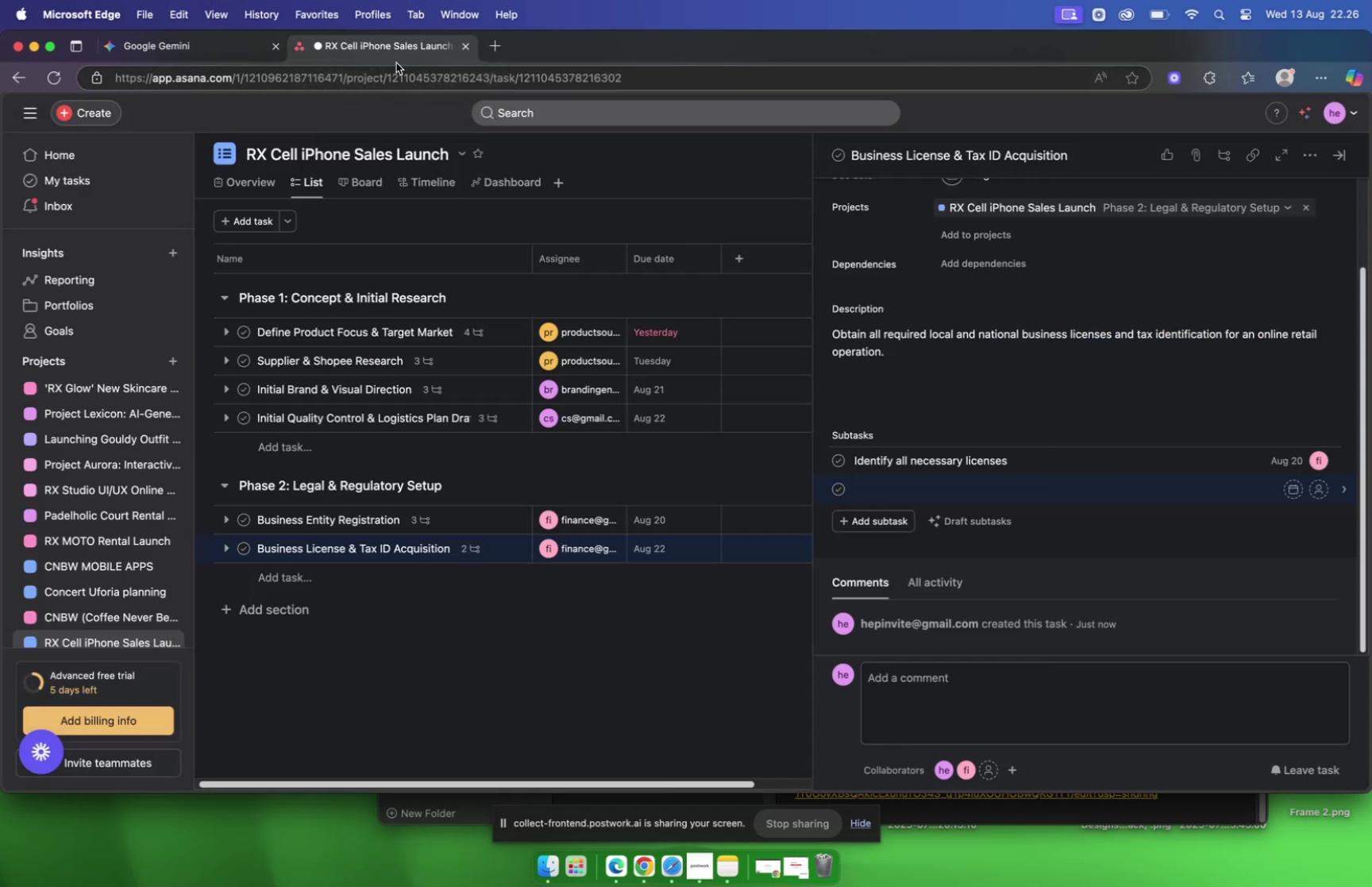 
key(Meta+V)
 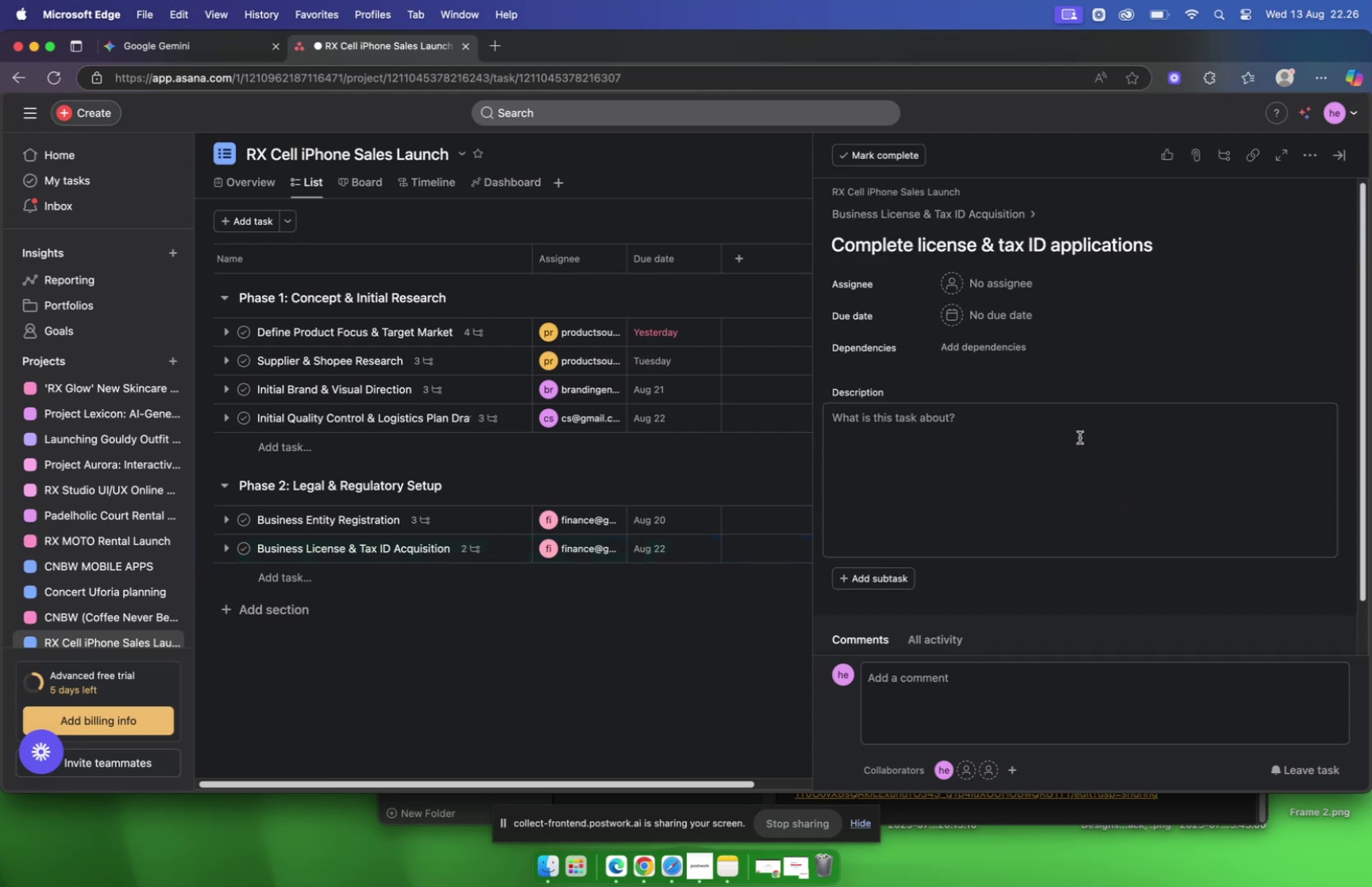 
left_click([1016, 286])
 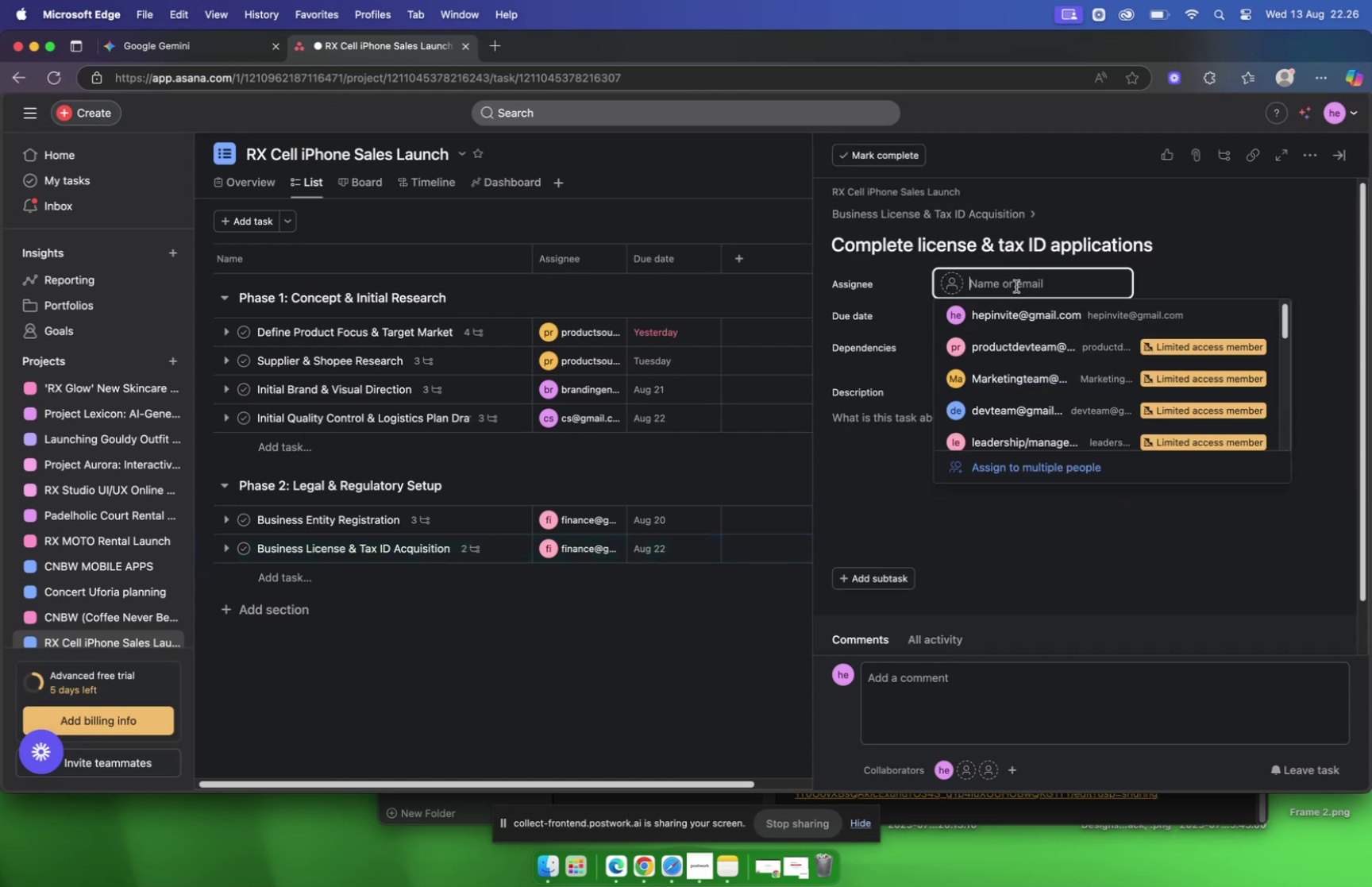 
type(finance)
 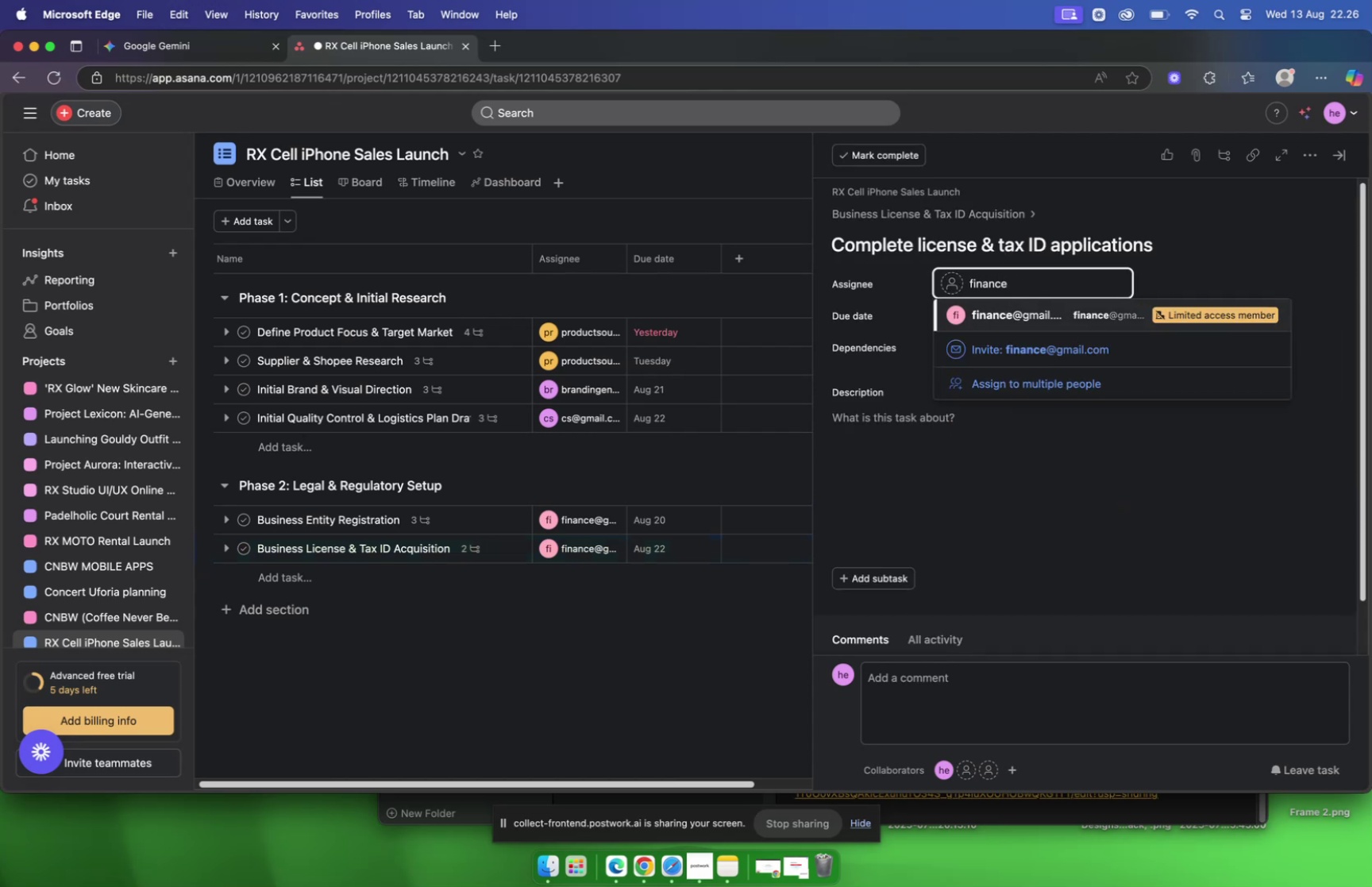 
key(Enter)
 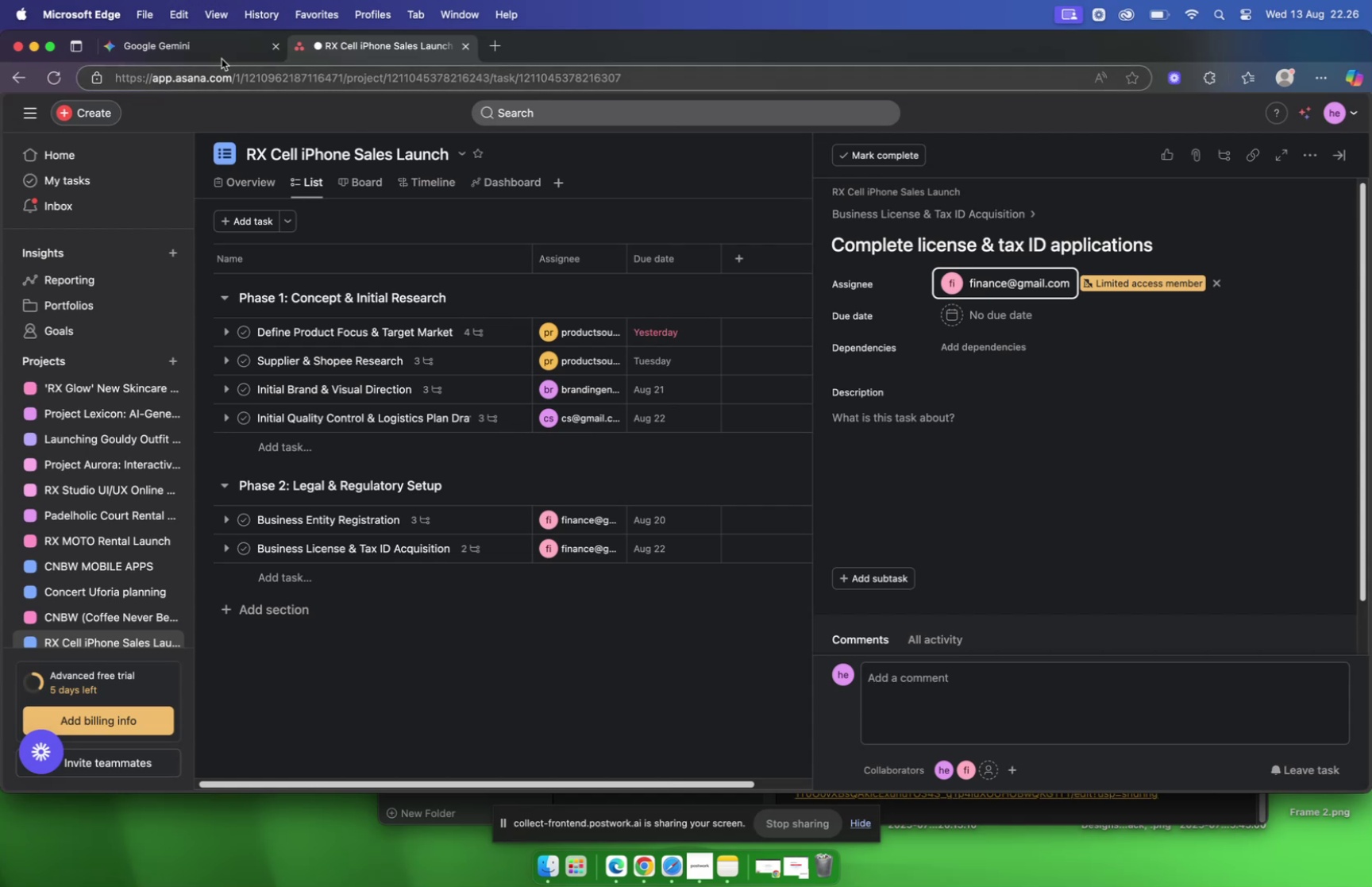 
left_click([204, 52])
 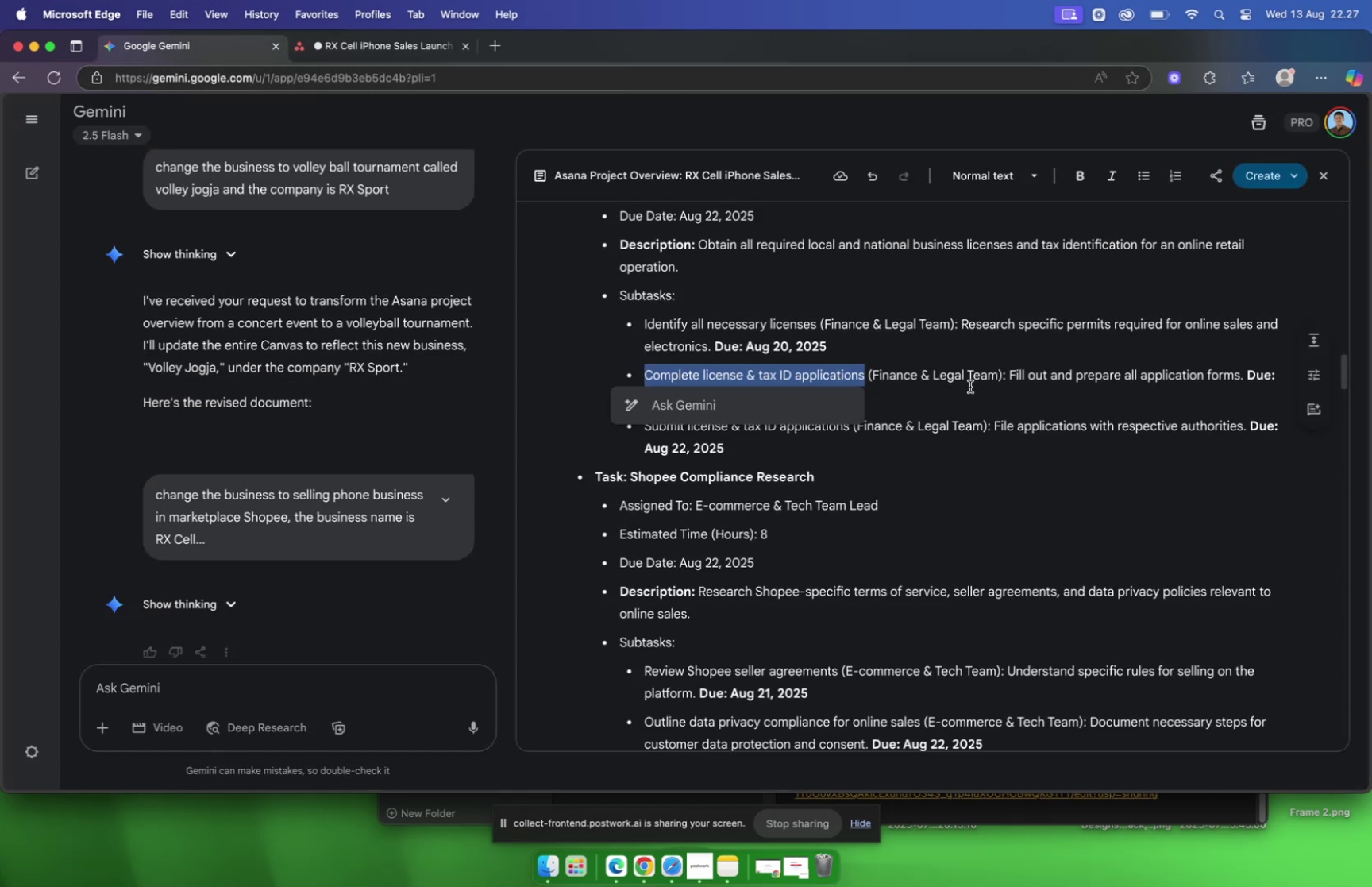 
left_click([968, 388])
 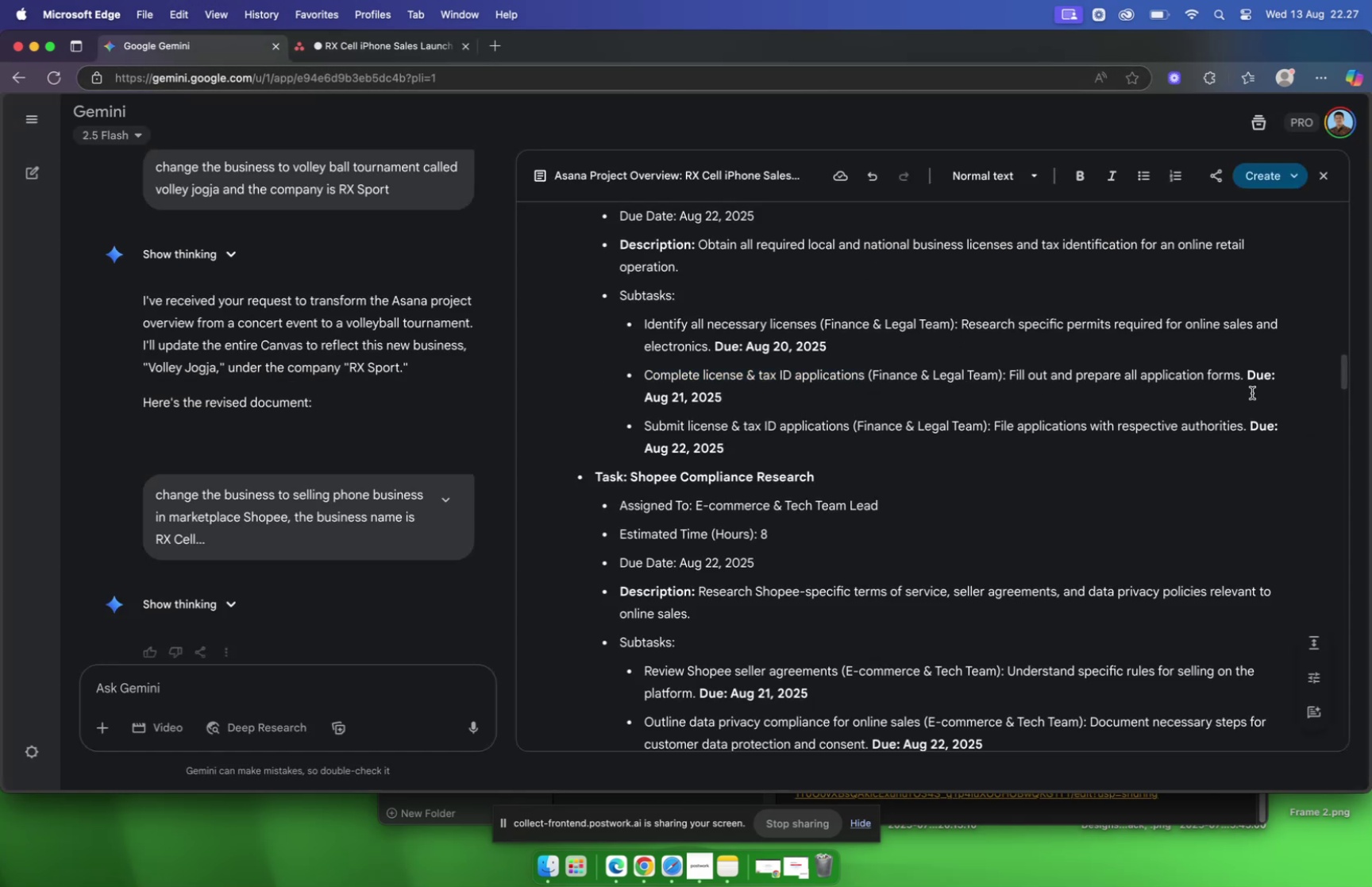 
left_click_drag(start_coordinate=[1243, 380], to_coordinate=[1011, 380])
 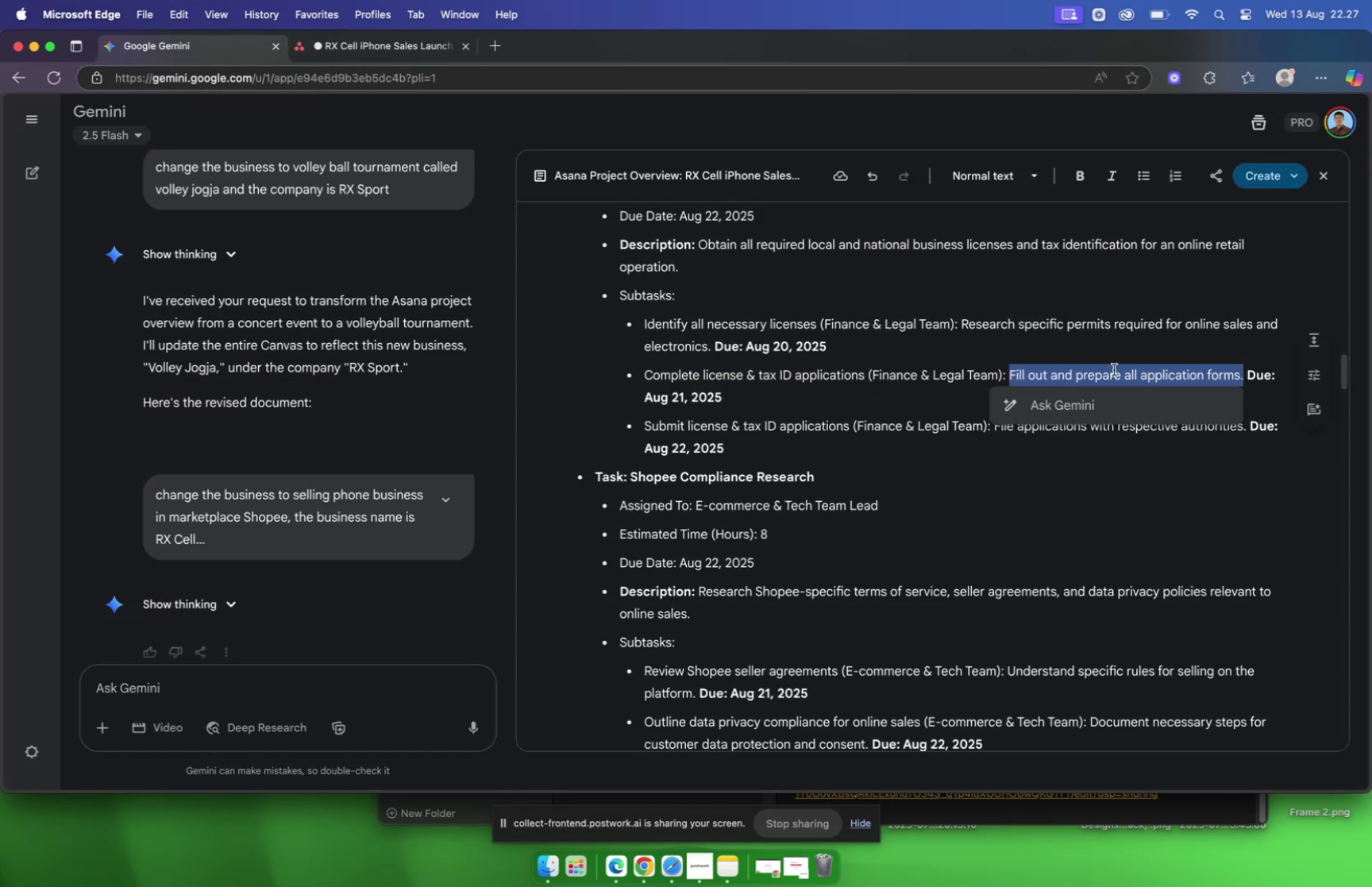 
key(Meta+C)
 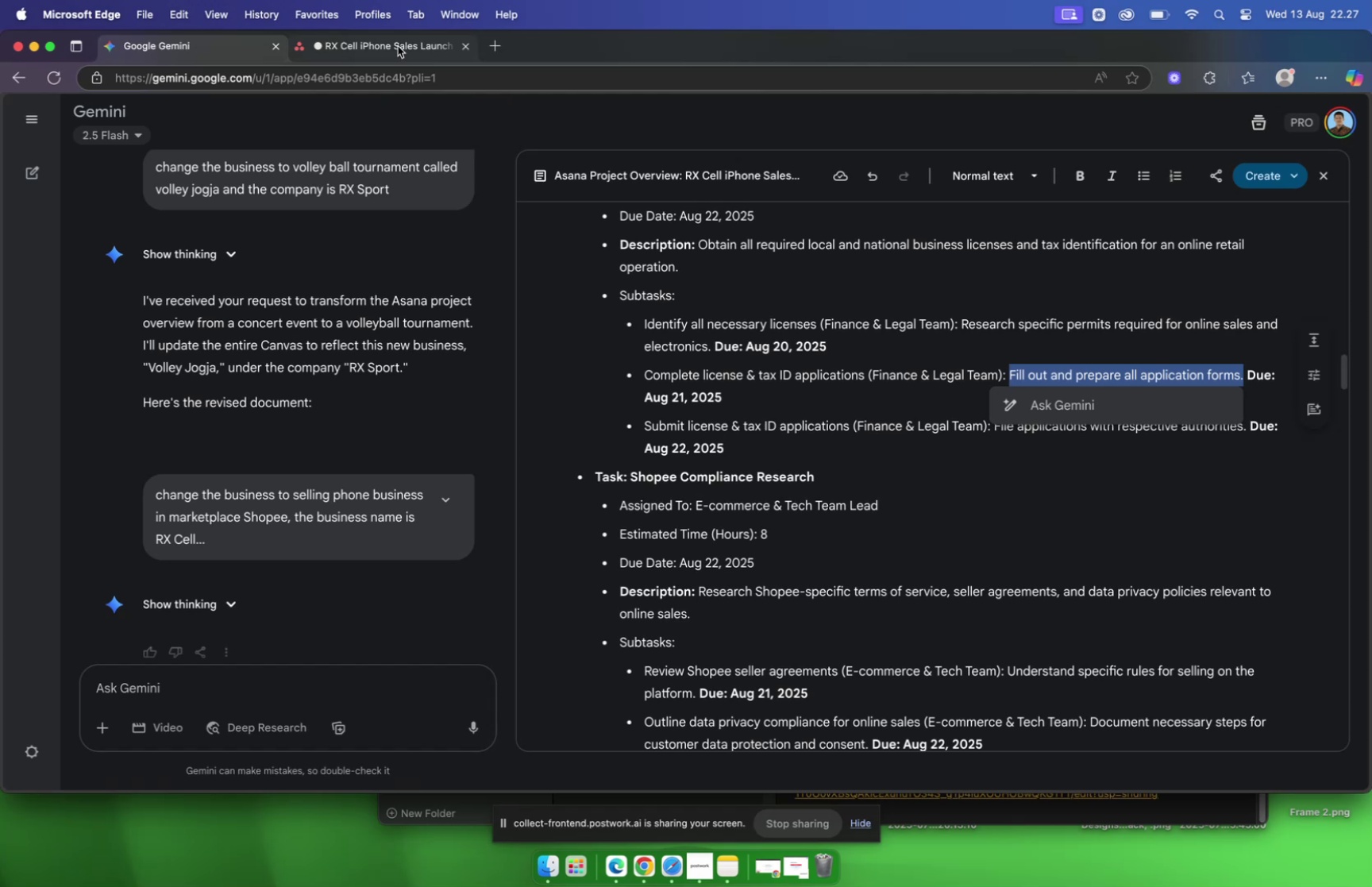 
left_click([395, 46])
 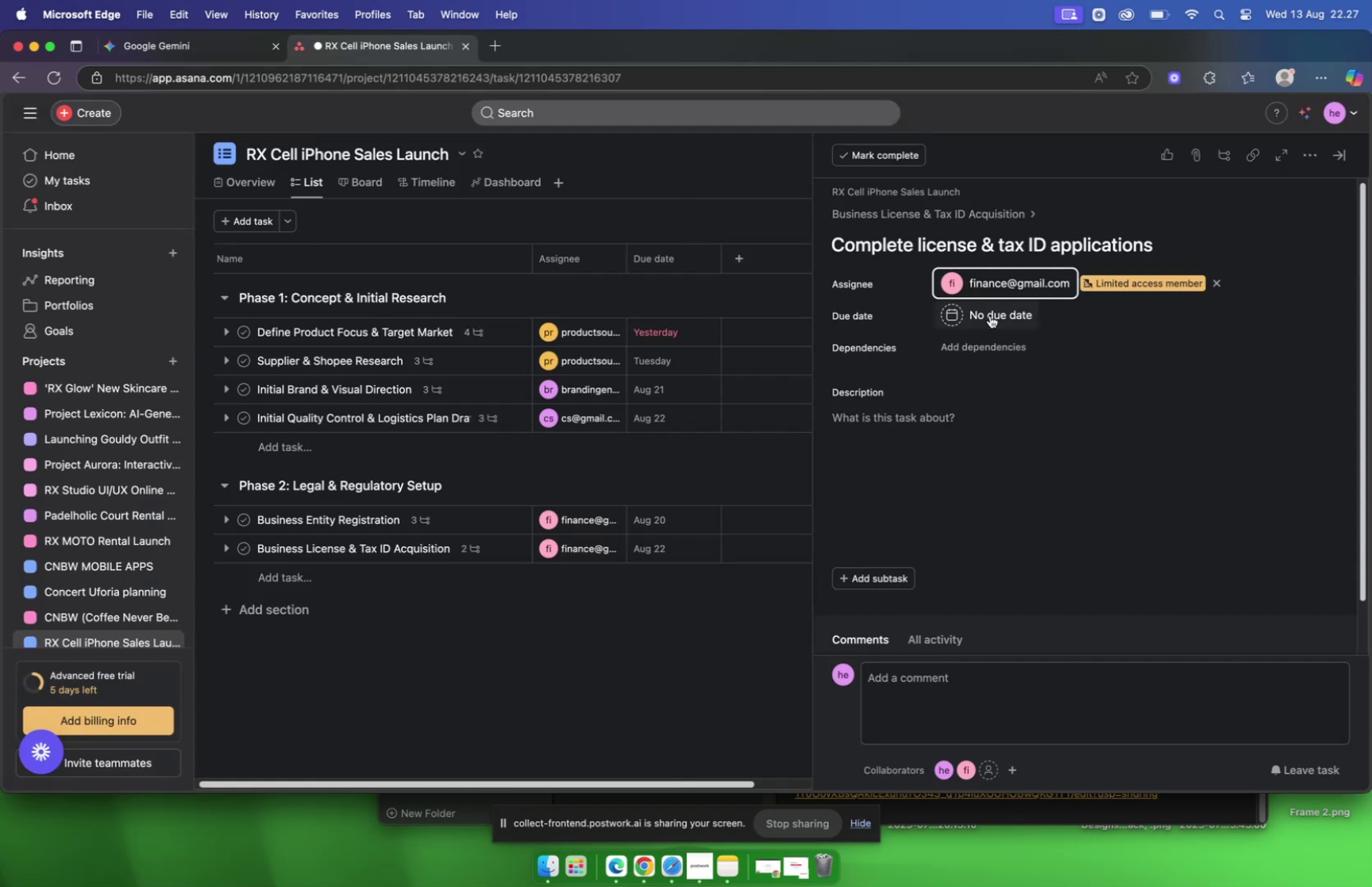 
left_click([1000, 319])
 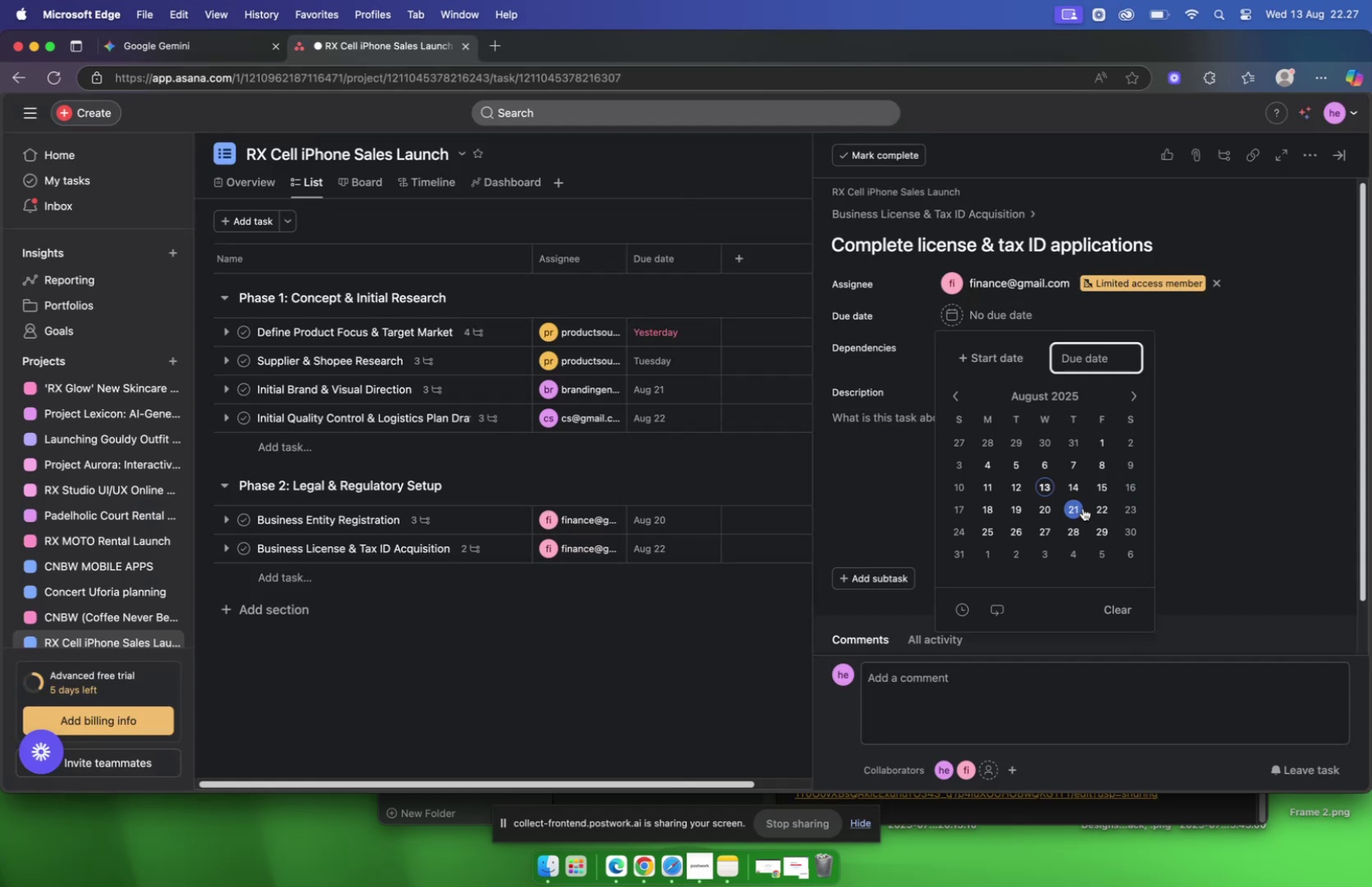 
left_click([1077, 507])
 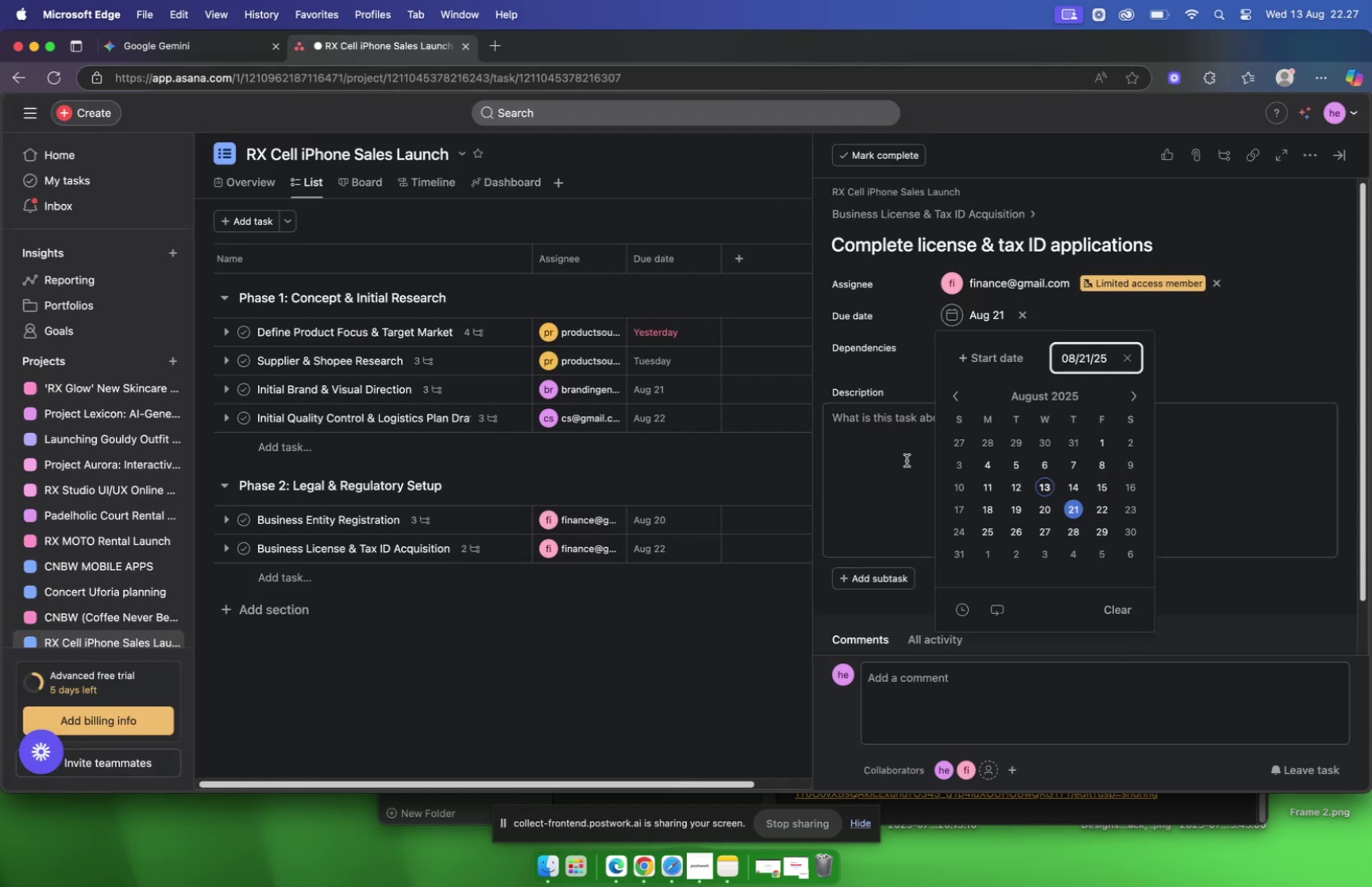 
left_click([907, 460])
 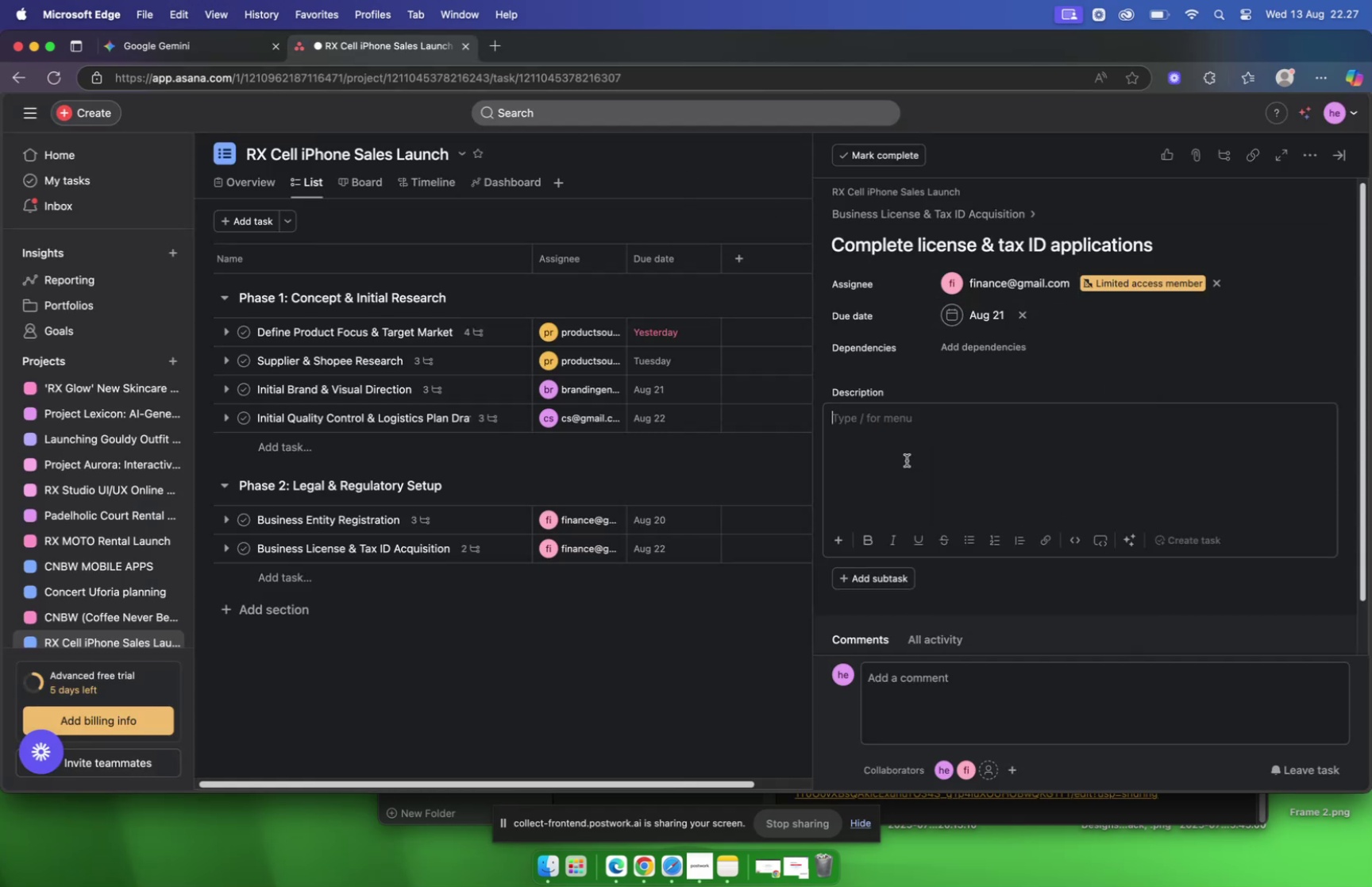 
key(Meta+V)
 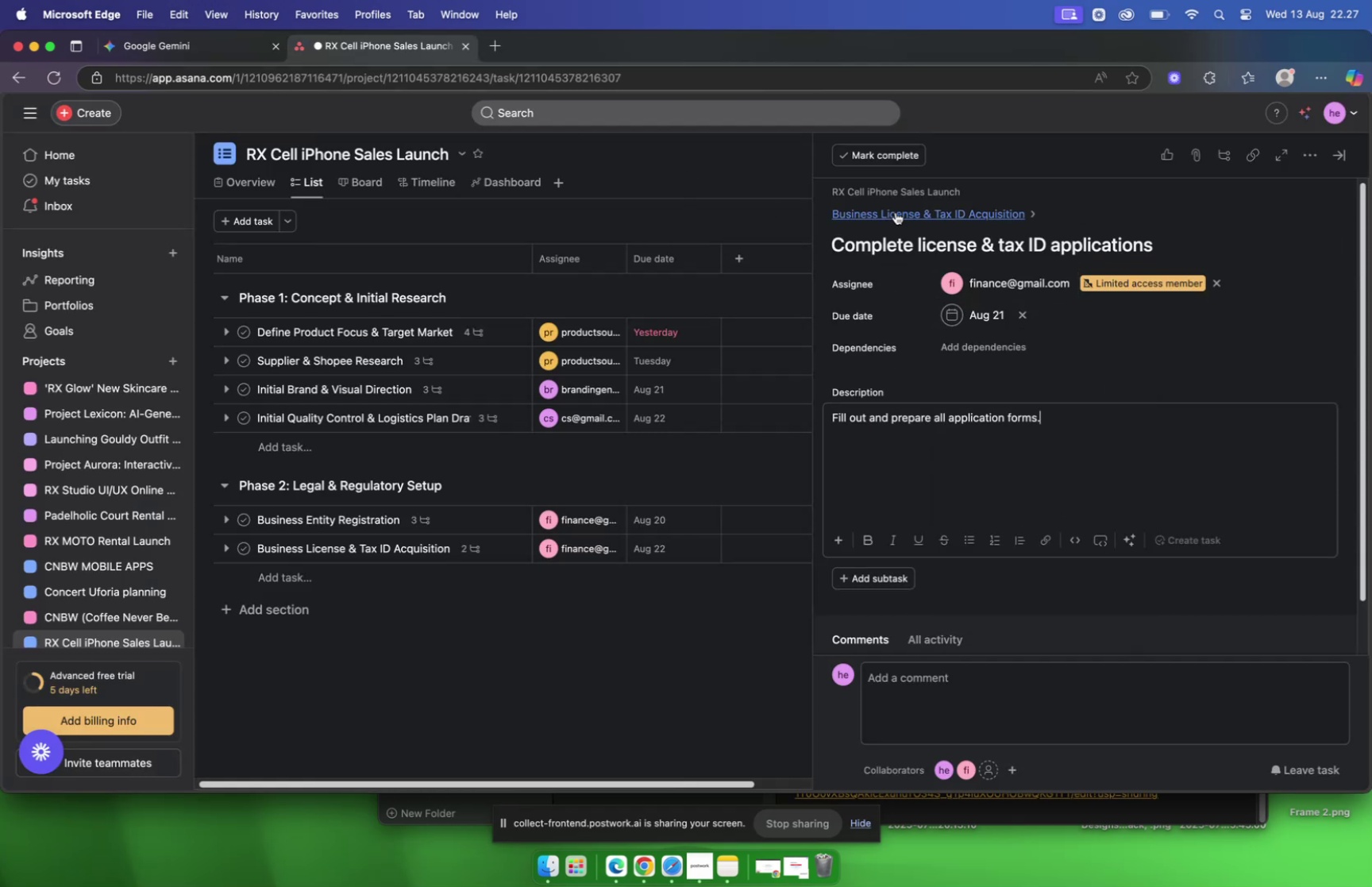 
left_click([896, 211])
 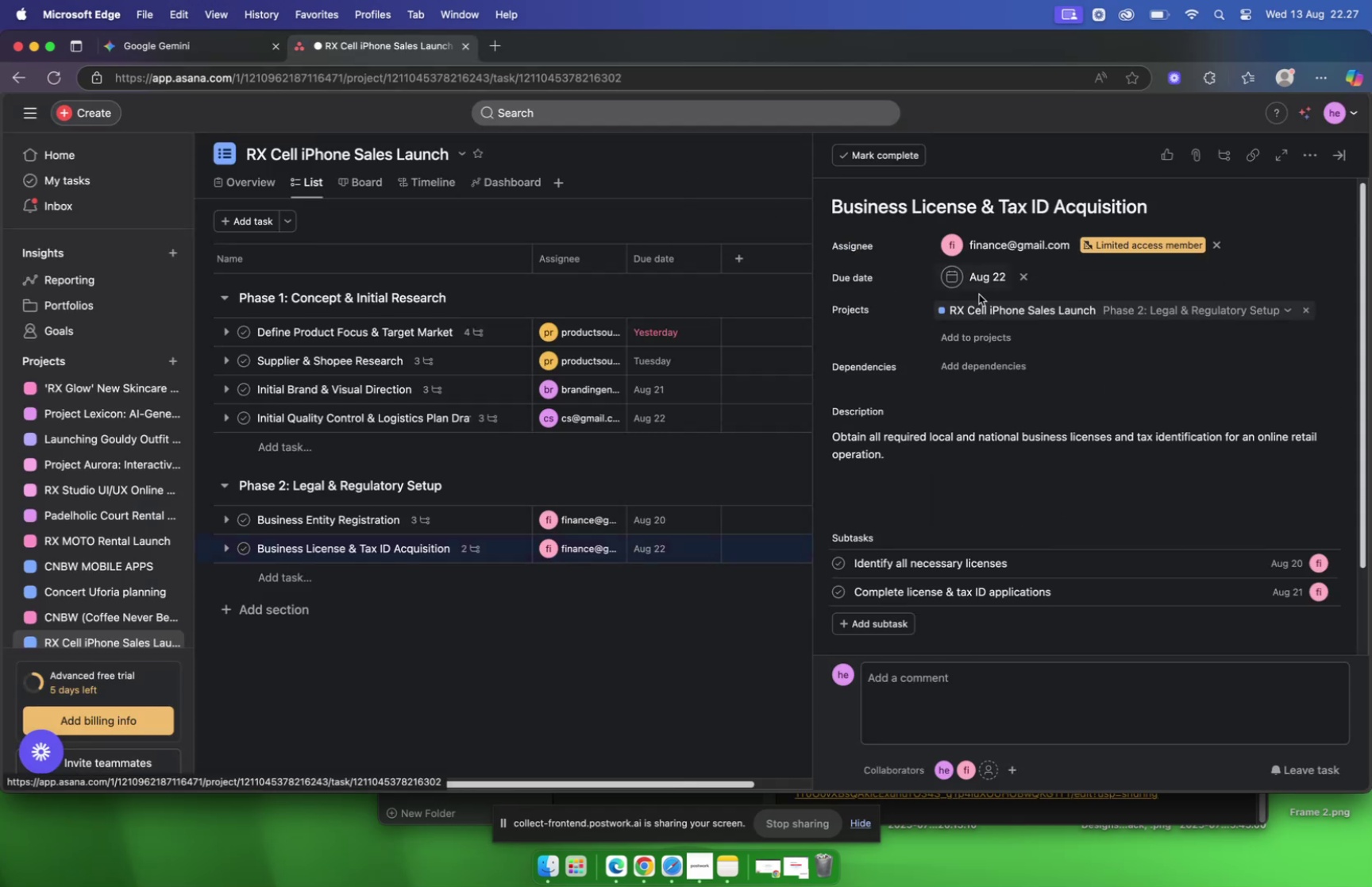 
scroll: coordinate [764, 320], scroll_direction: down, amount: 7.0
 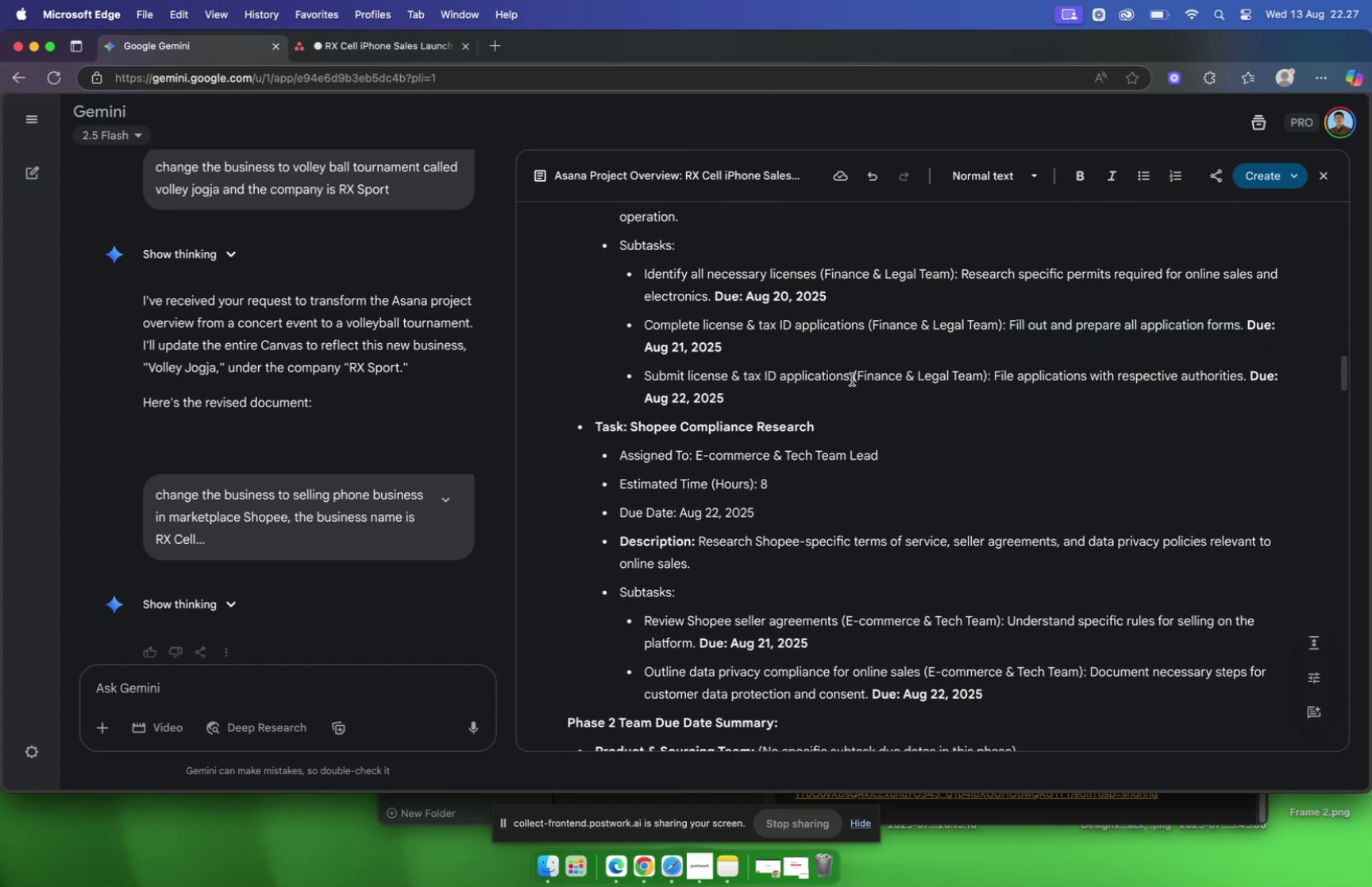 
left_click_drag(start_coordinate=[850, 379], to_coordinate=[646, 382])
 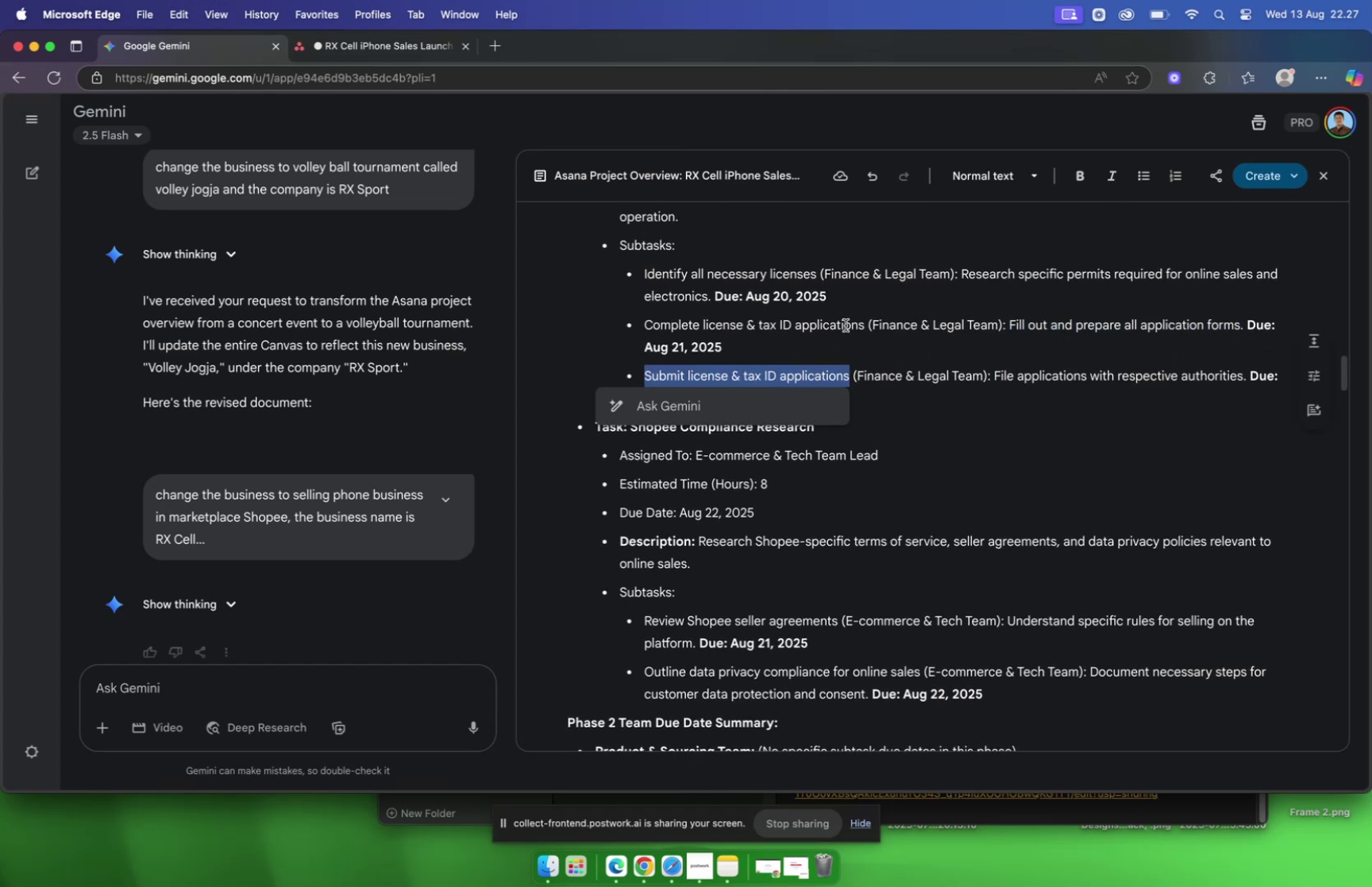 
key(Meta+C)
 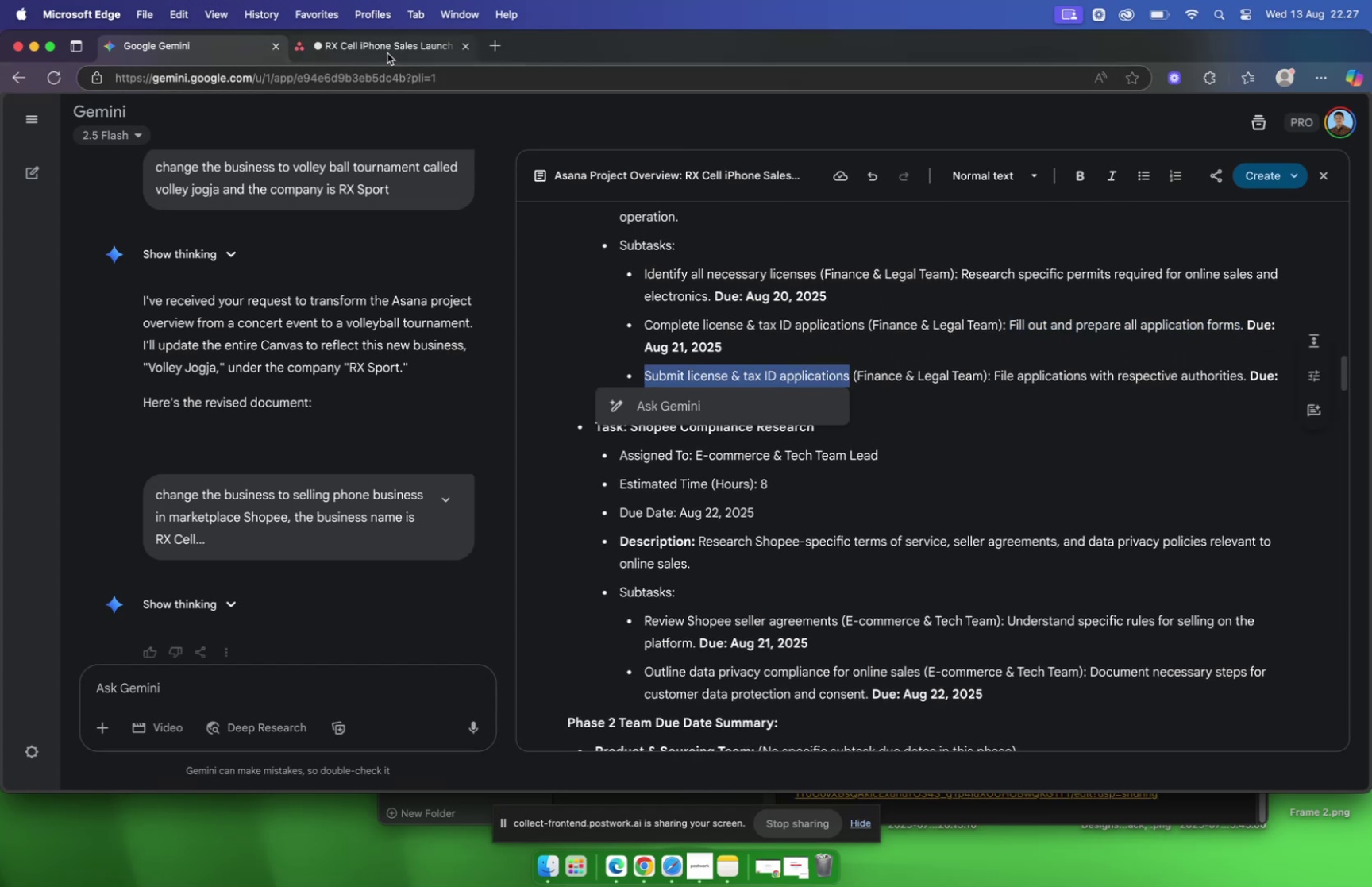 
left_click([387, 53])
 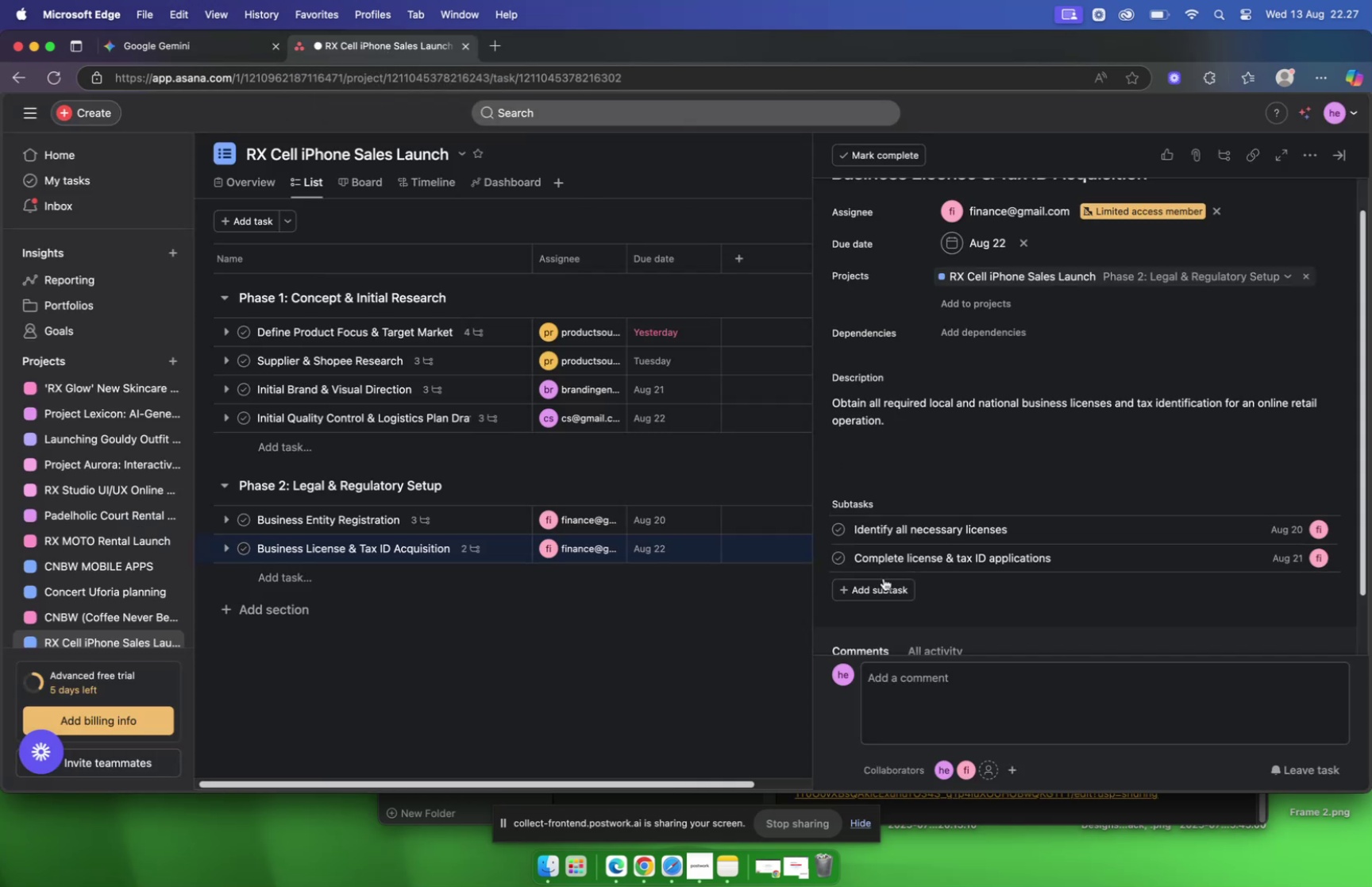 
left_click([883, 583])
 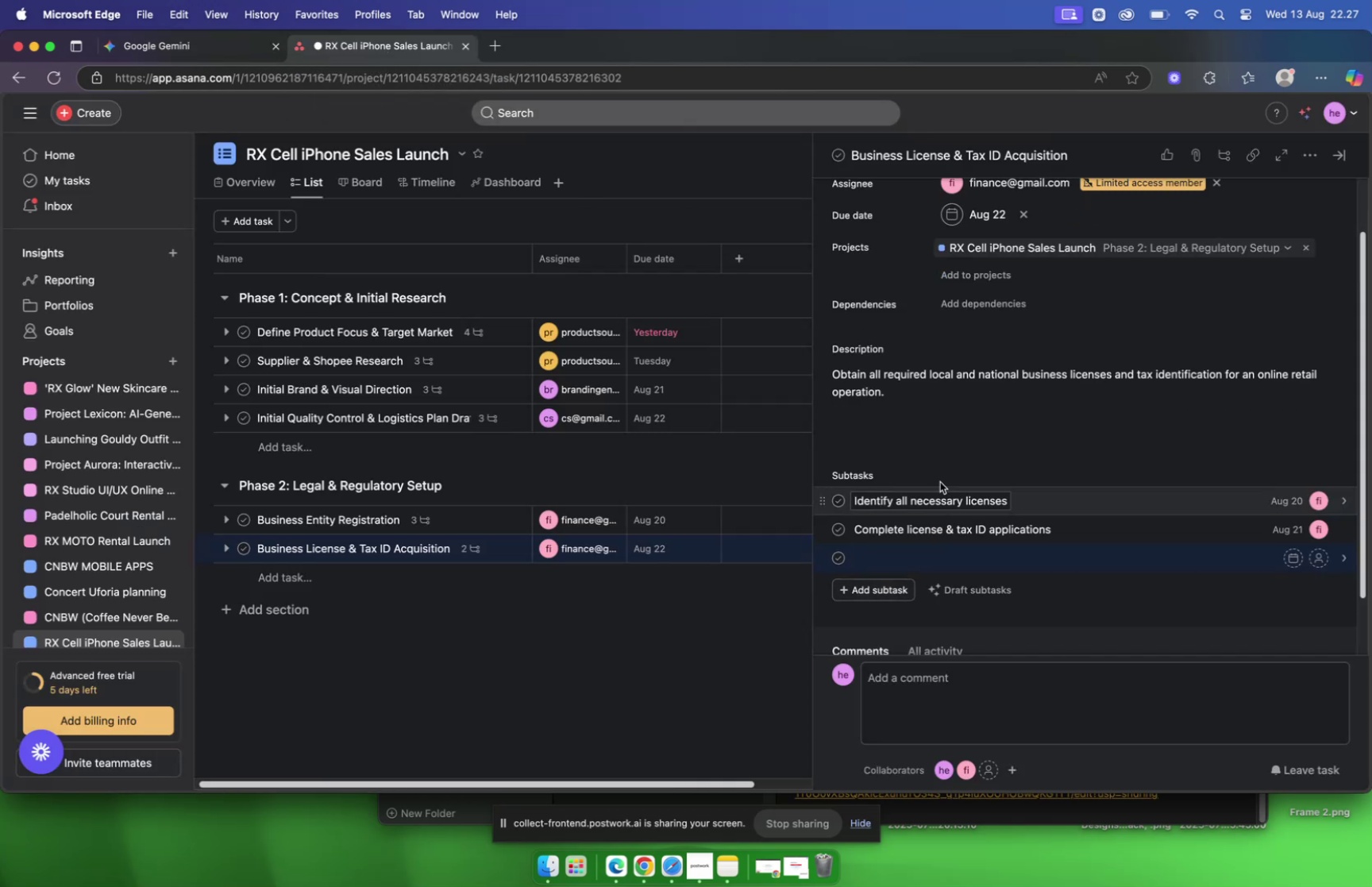 
key(Meta+V)
 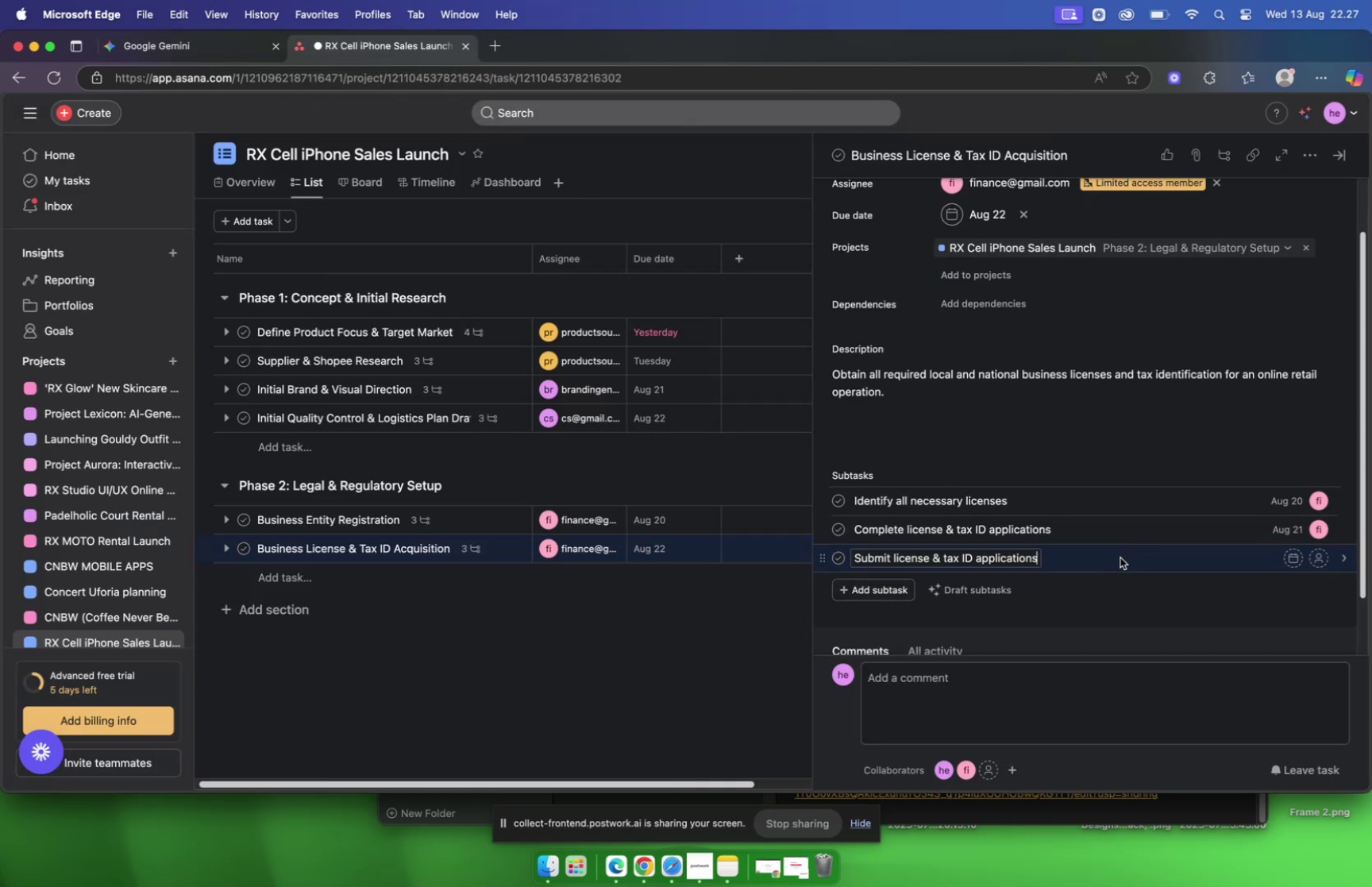 
left_click([1118, 556])
 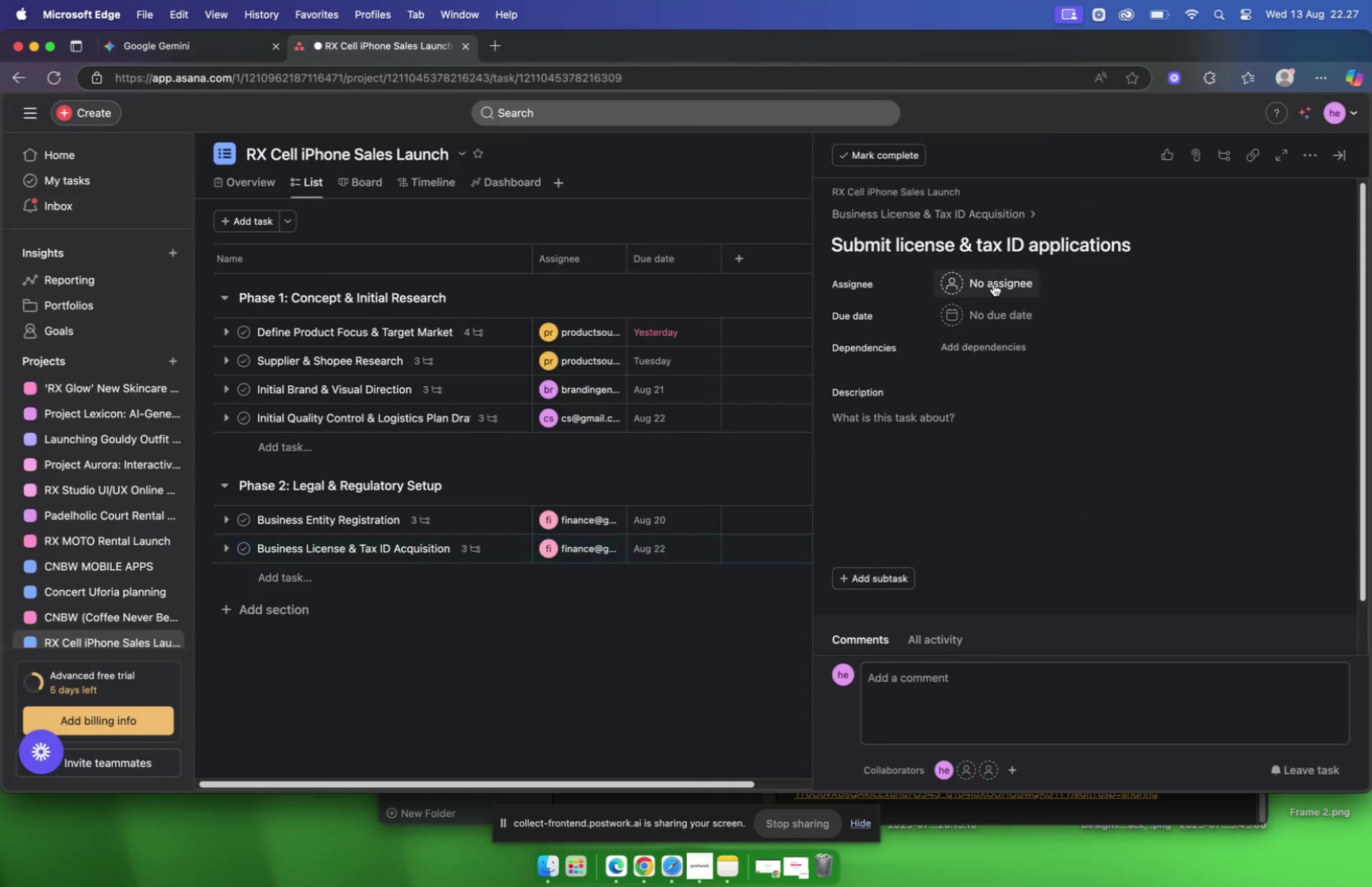 
left_click([993, 283])
 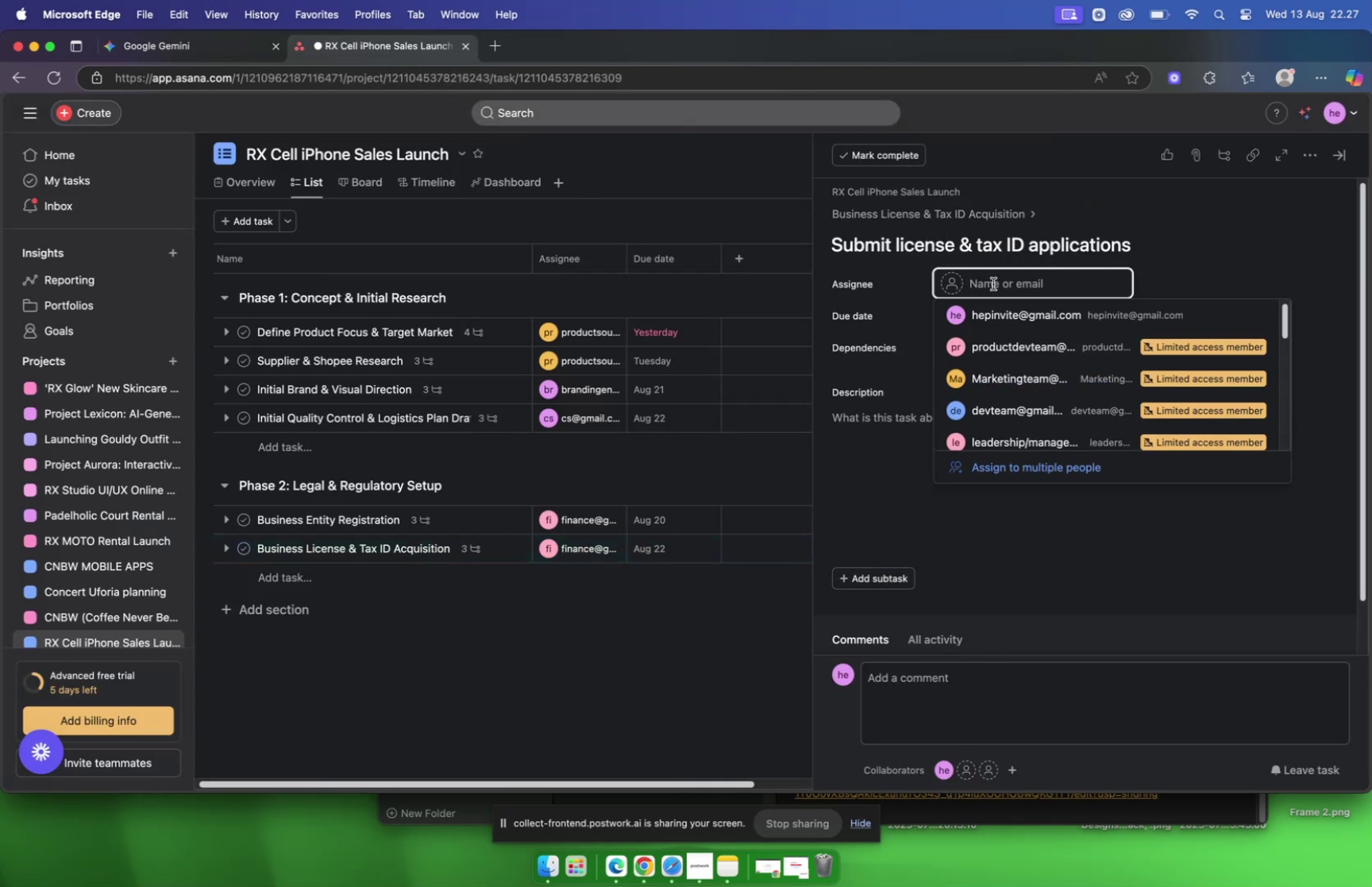 
type(fina)
 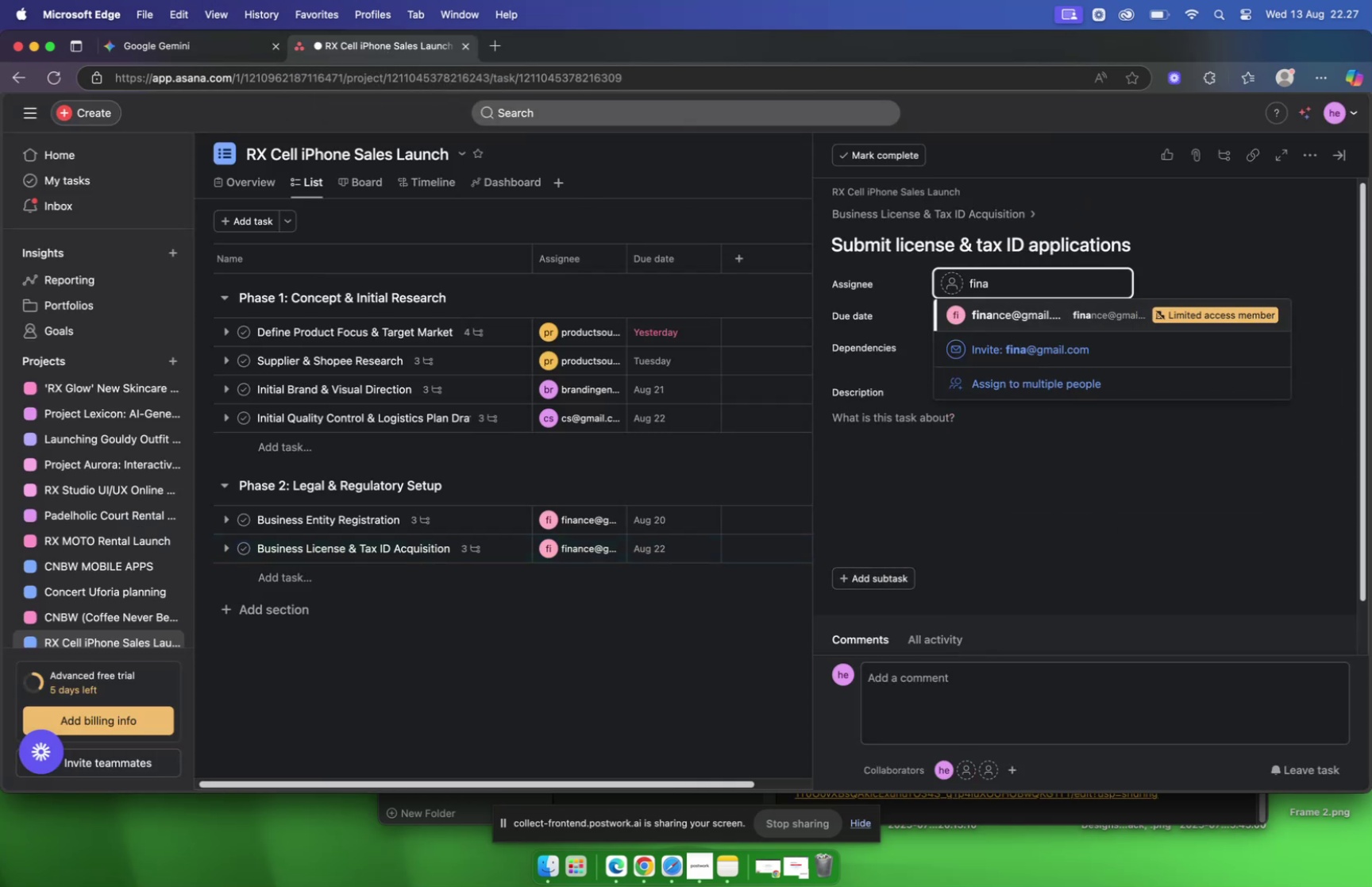 
key(Enter)
 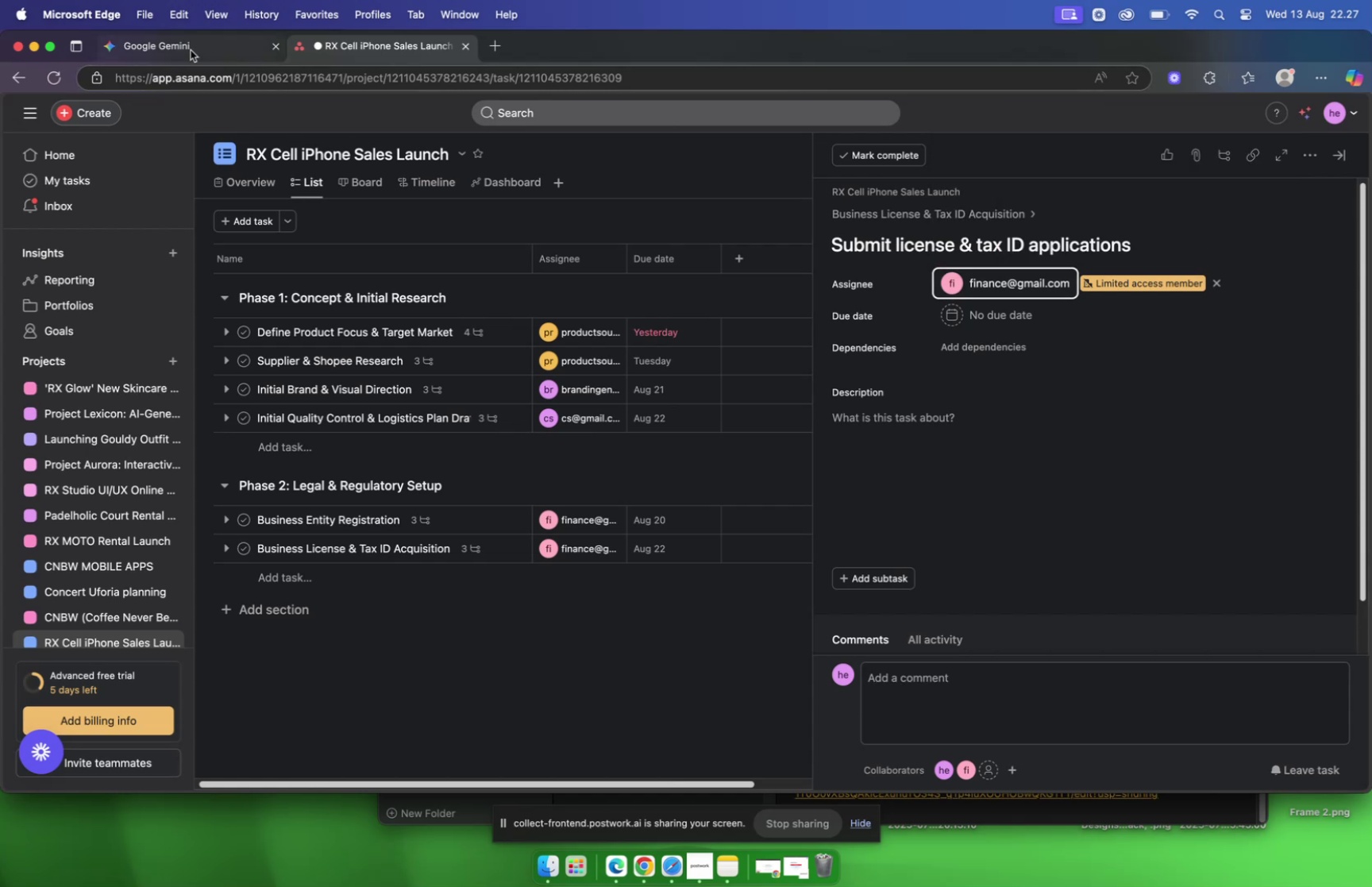 
left_click([191, 50])
 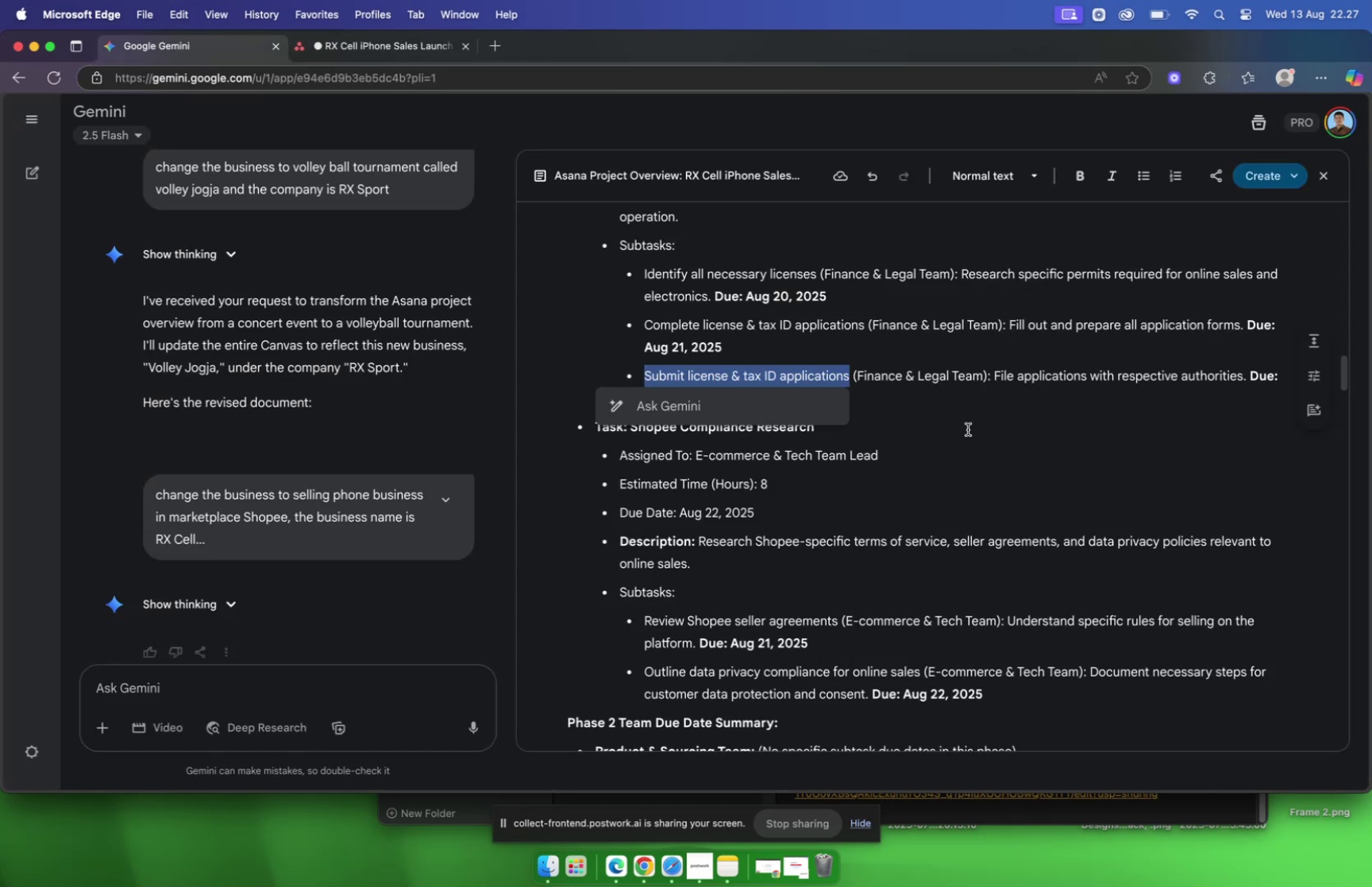 
left_click([968, 429])
 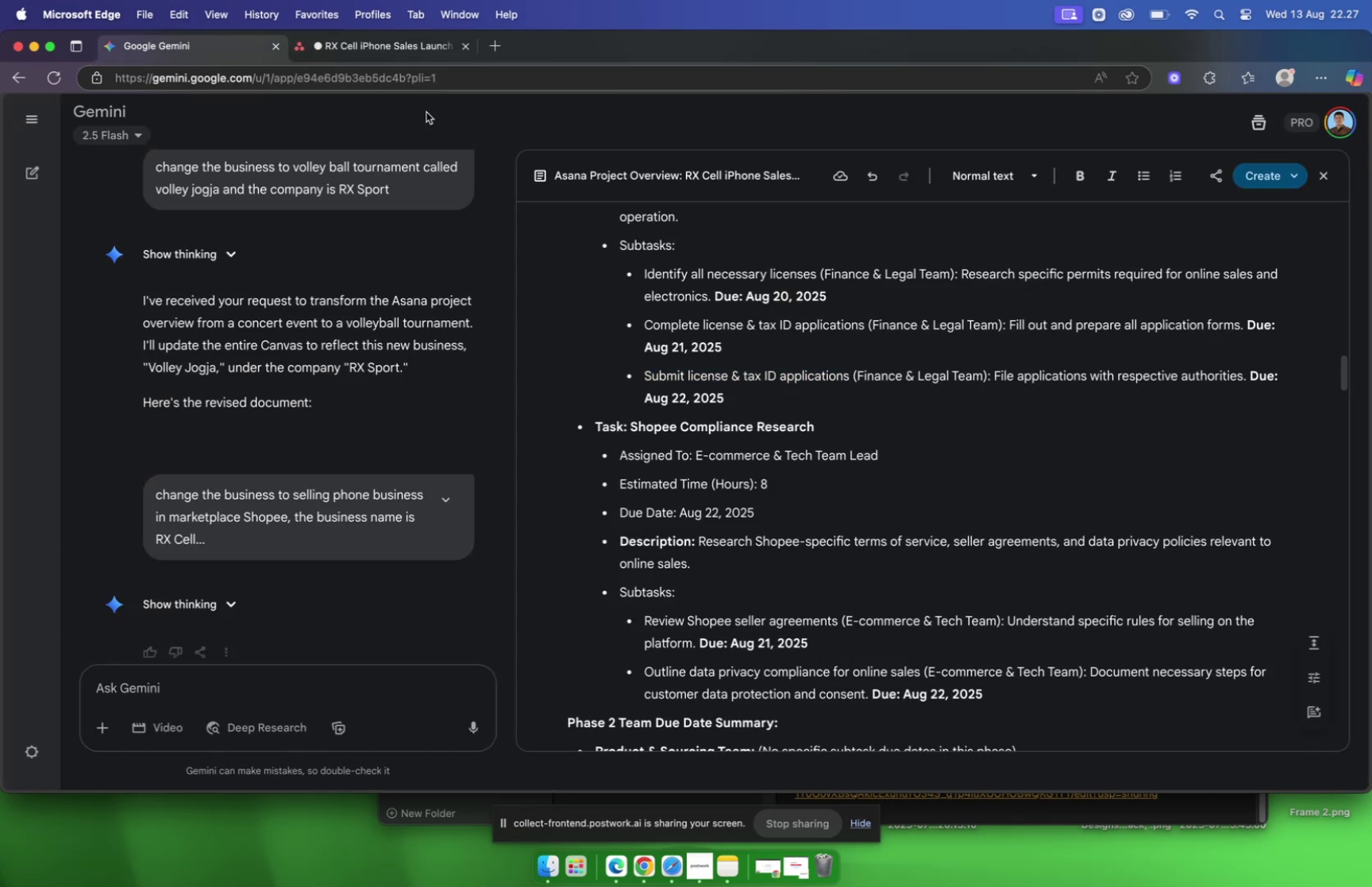 
left_click([350, 53])
 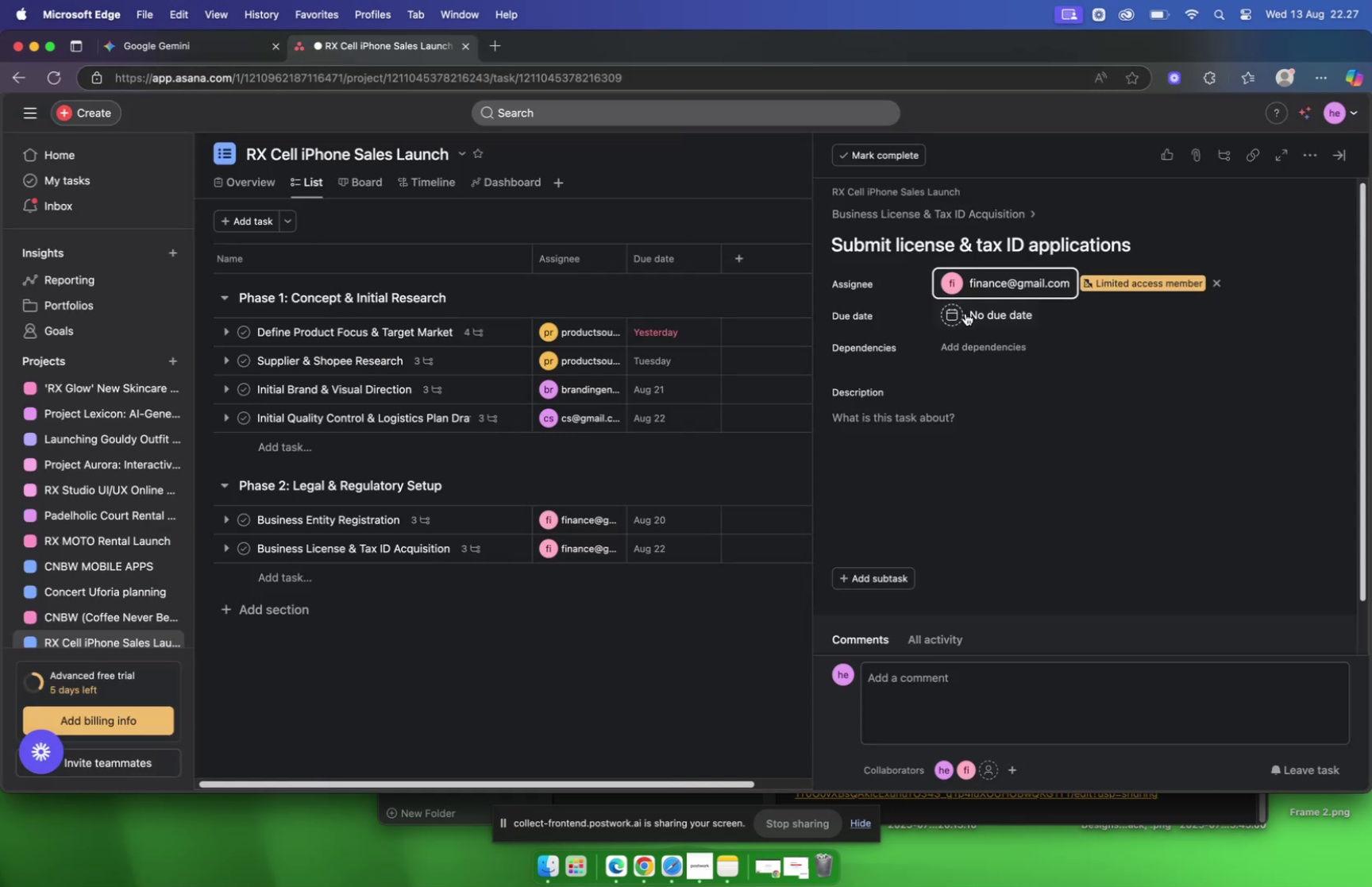 
left_click([975, 319])
 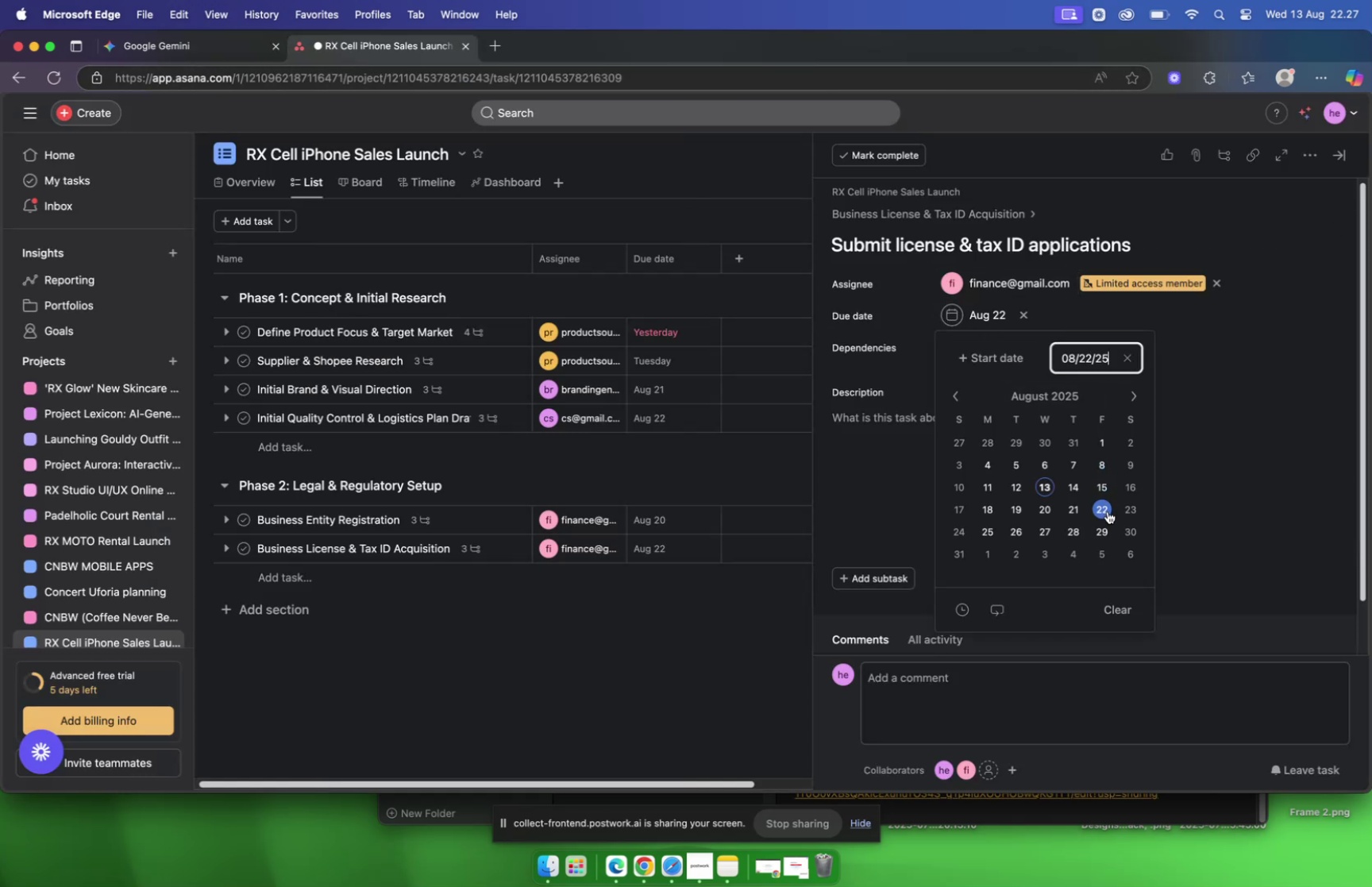 
left_click([873, 455])
 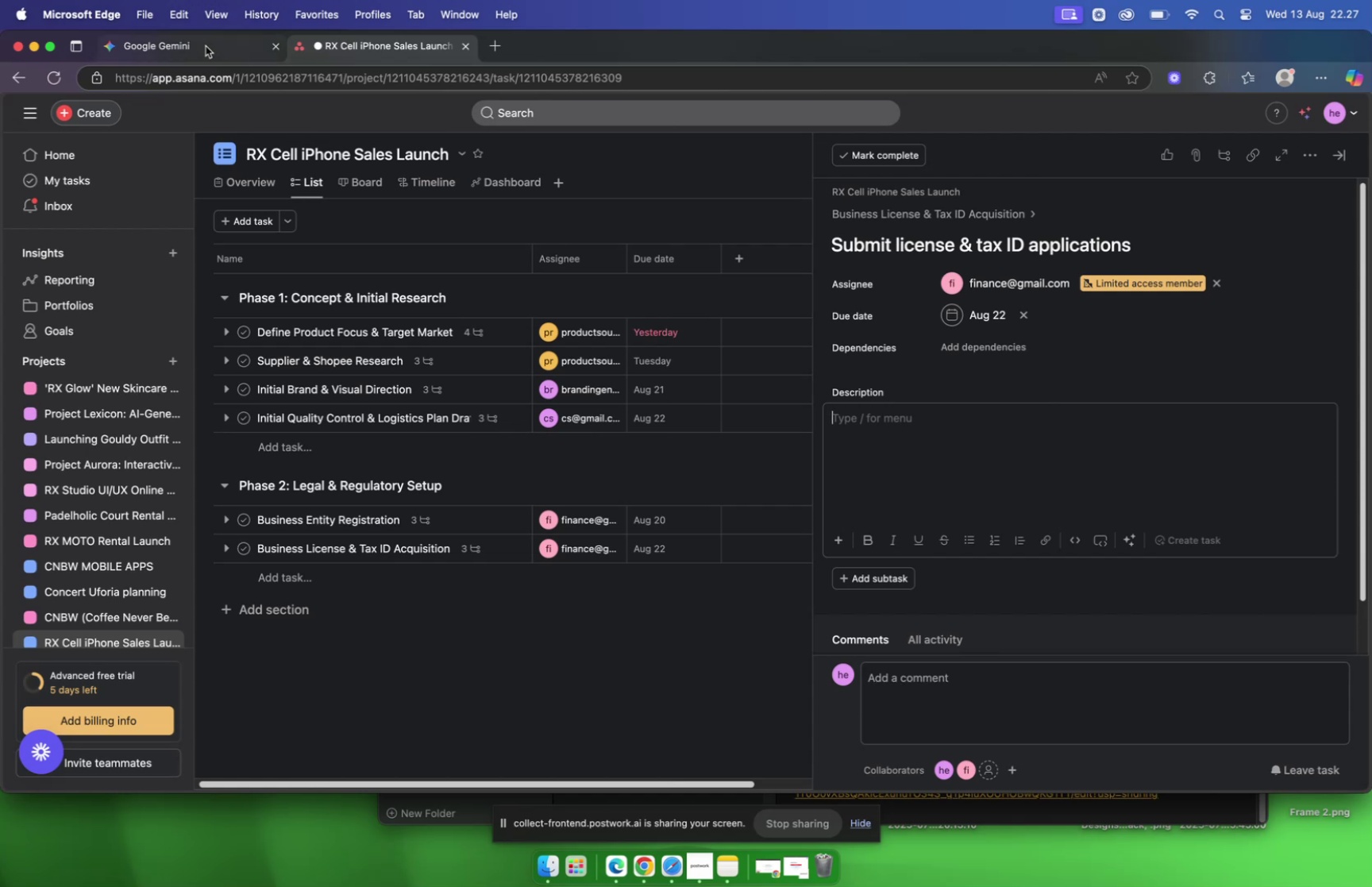 
left_click([206, 46])
 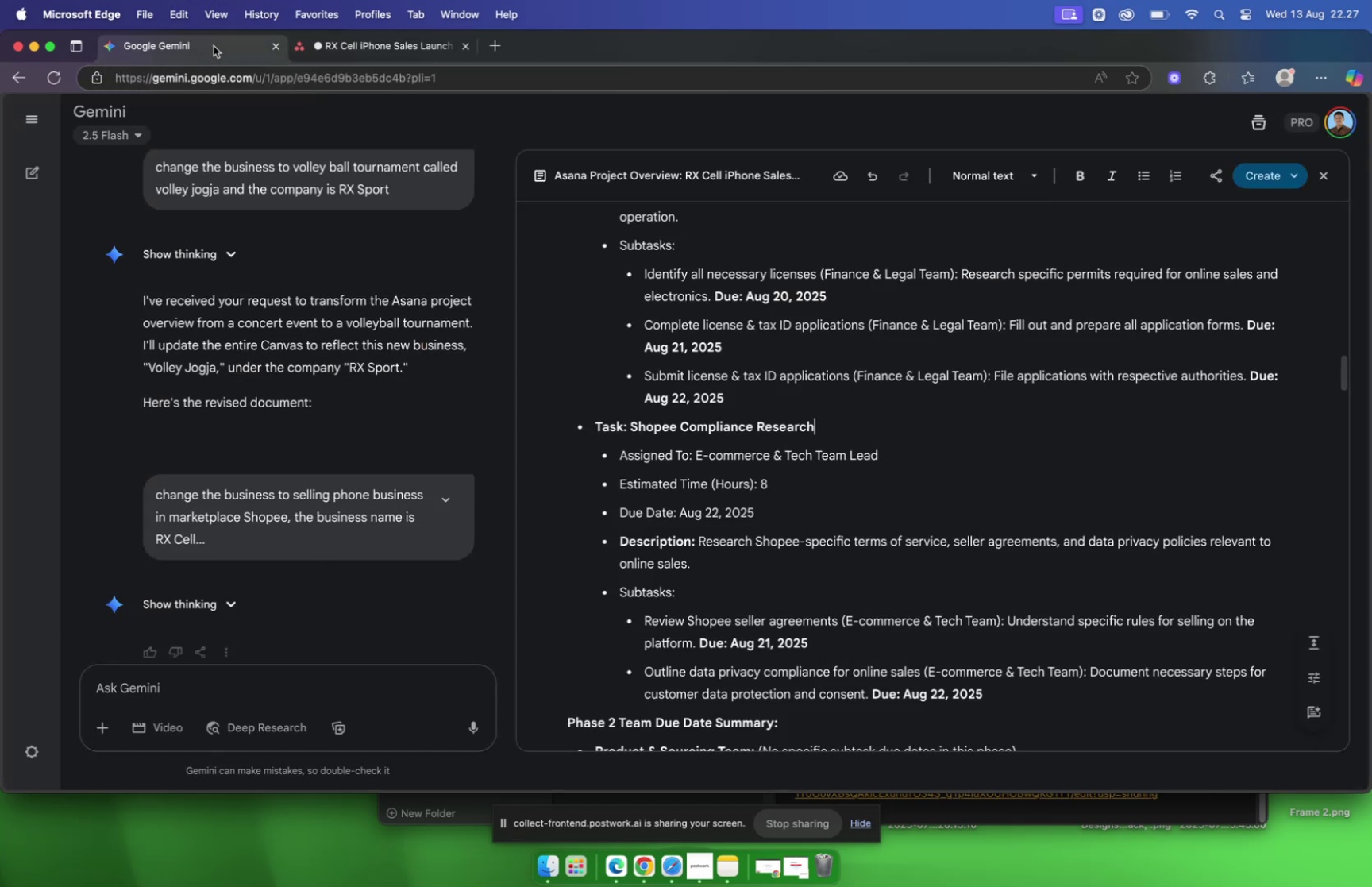 
left_click([347, 45])
 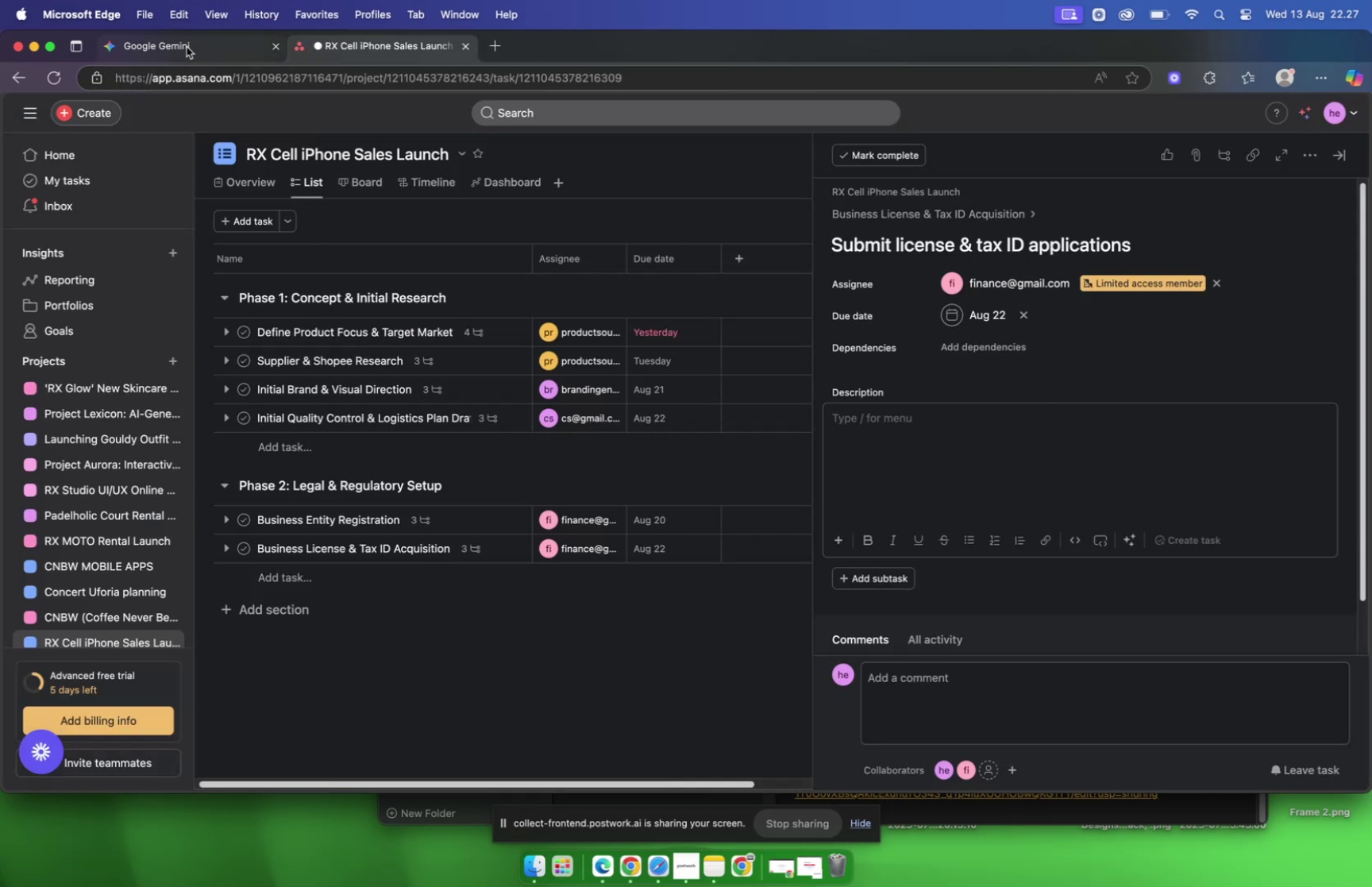 
left_click([187, 47])
 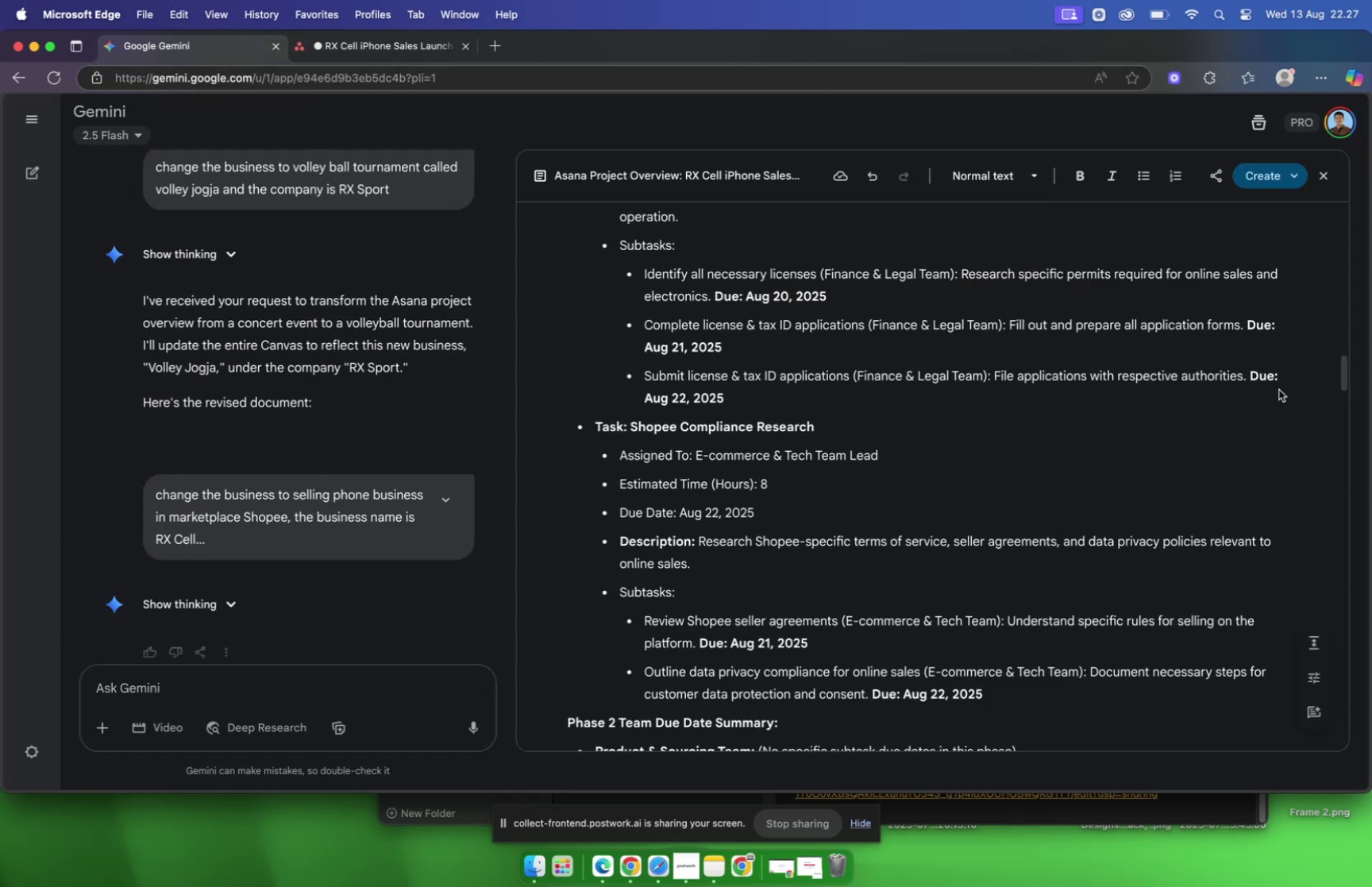 
left_click_drag(start_coordinate=[1246, 384], to_coordinate=[996, 382])
 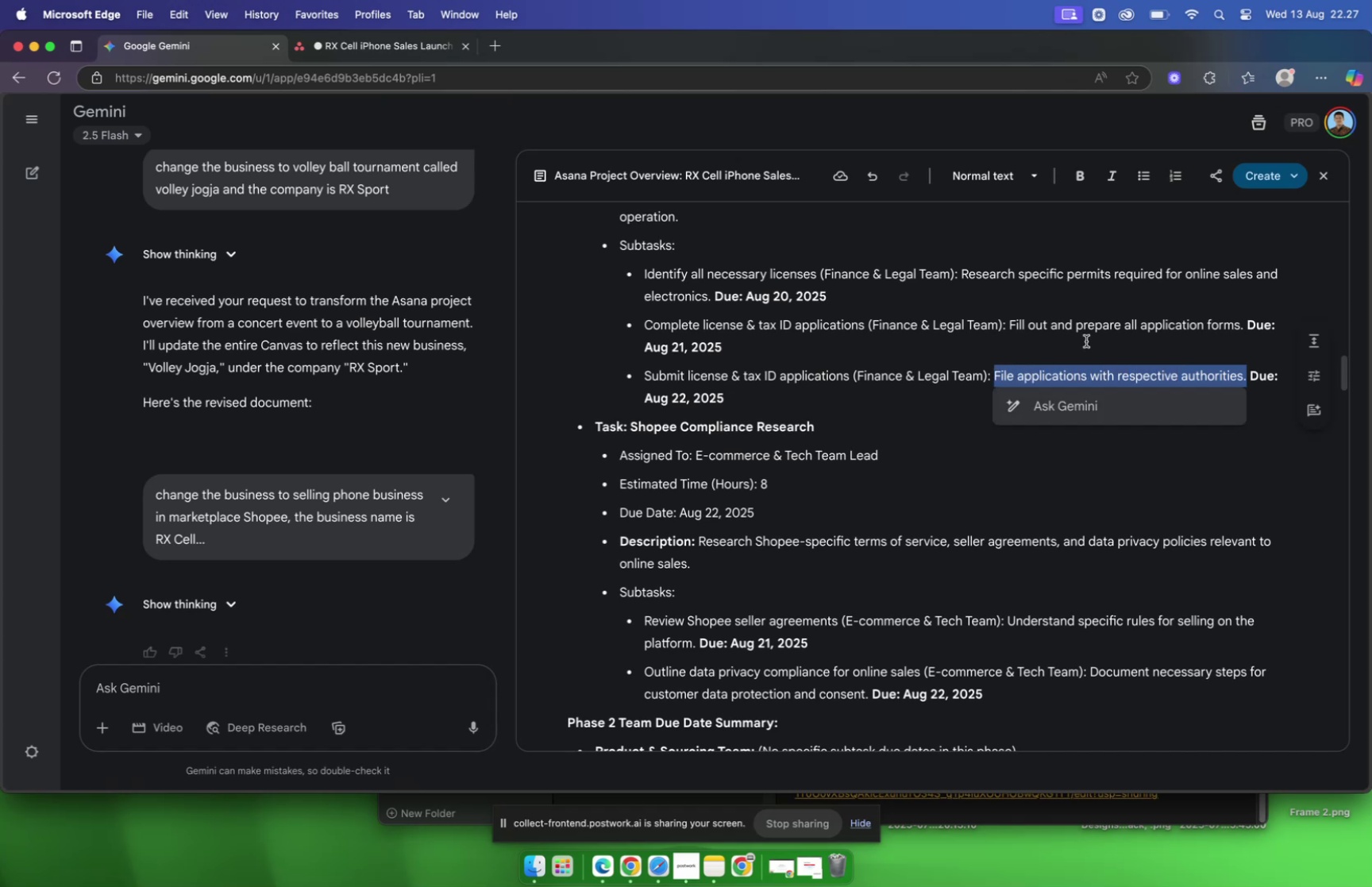 
key(Meta+C)
 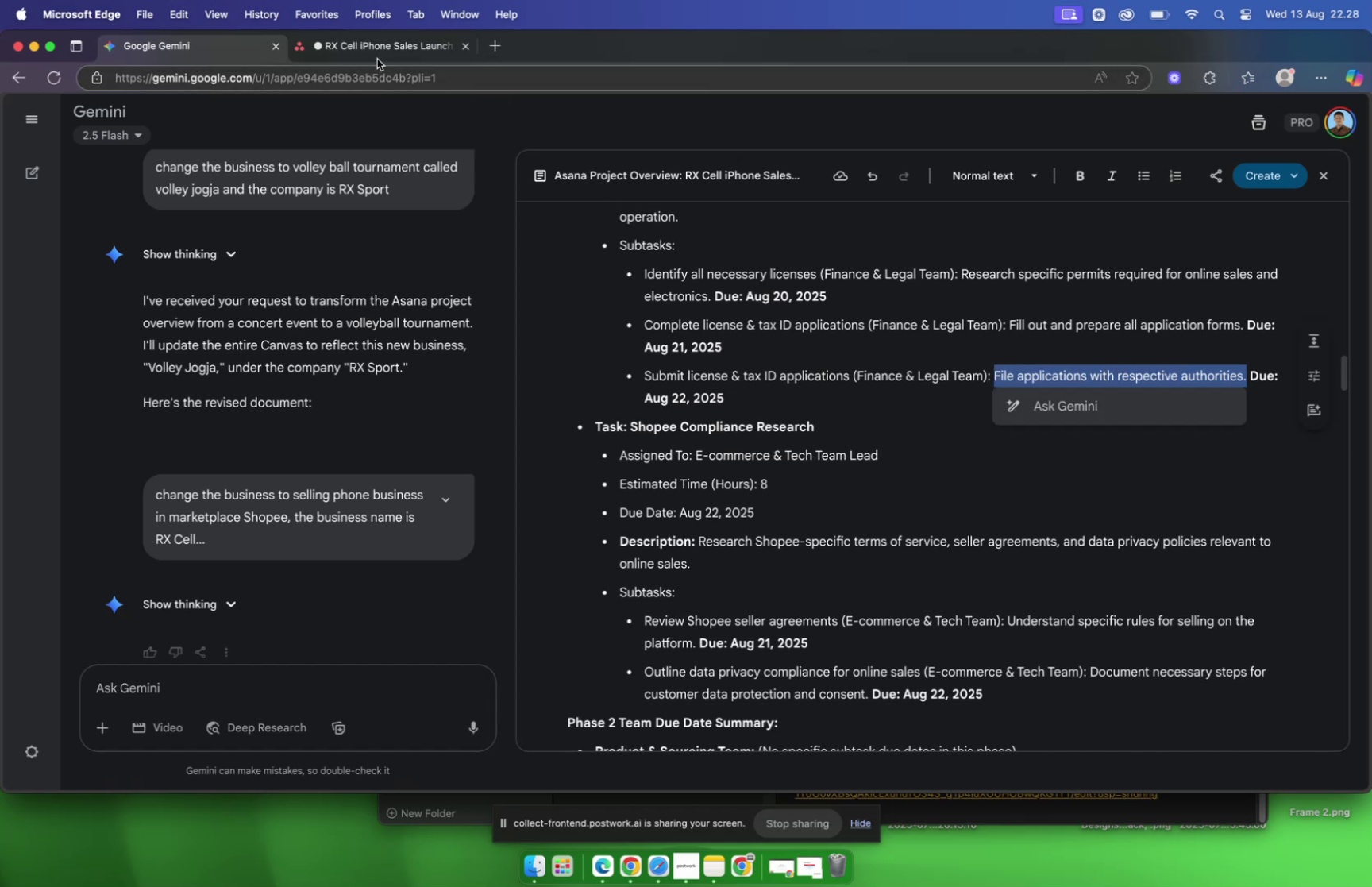 
left_click([360, 46])
 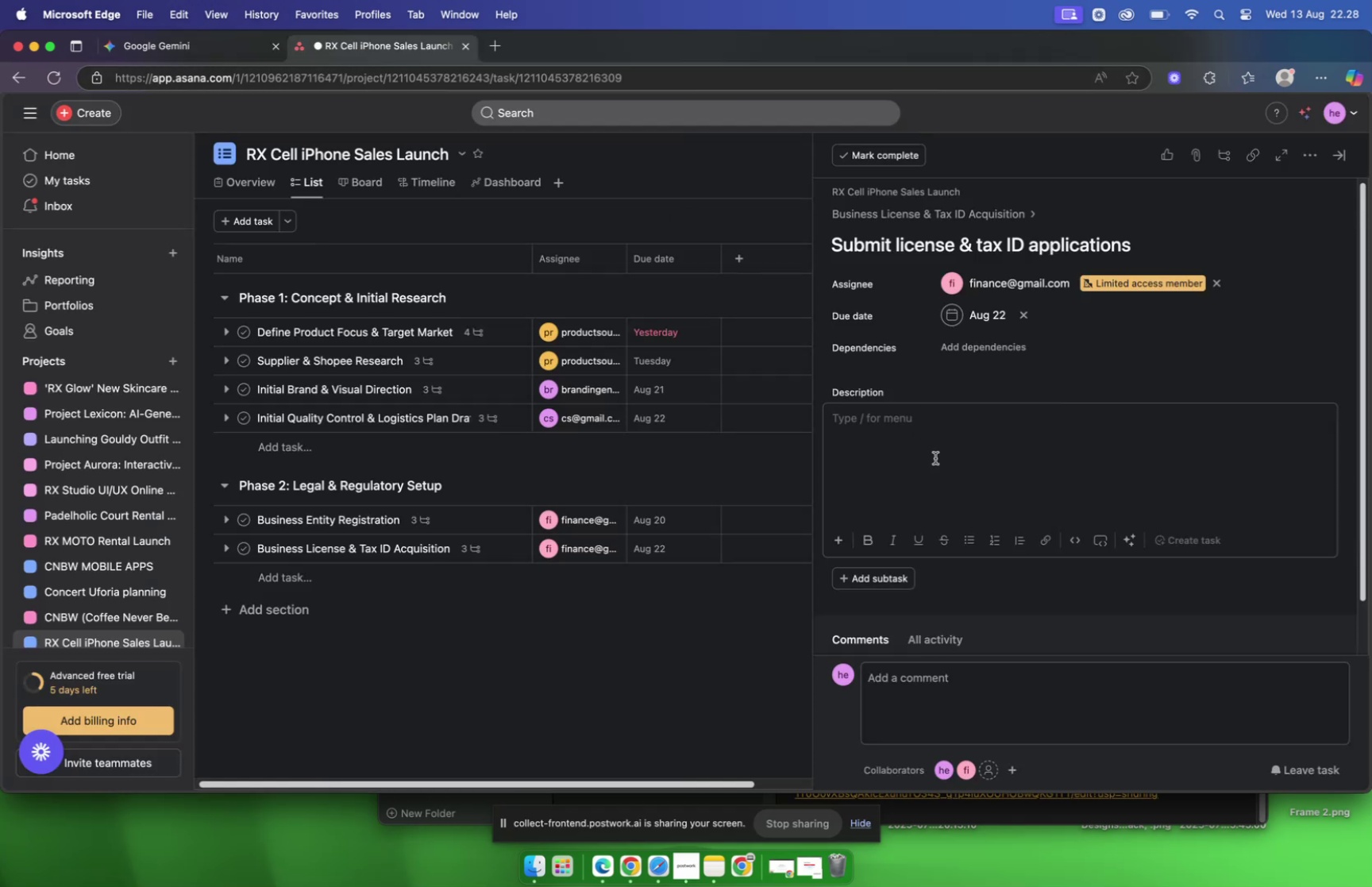 
left_click([935, 457])
 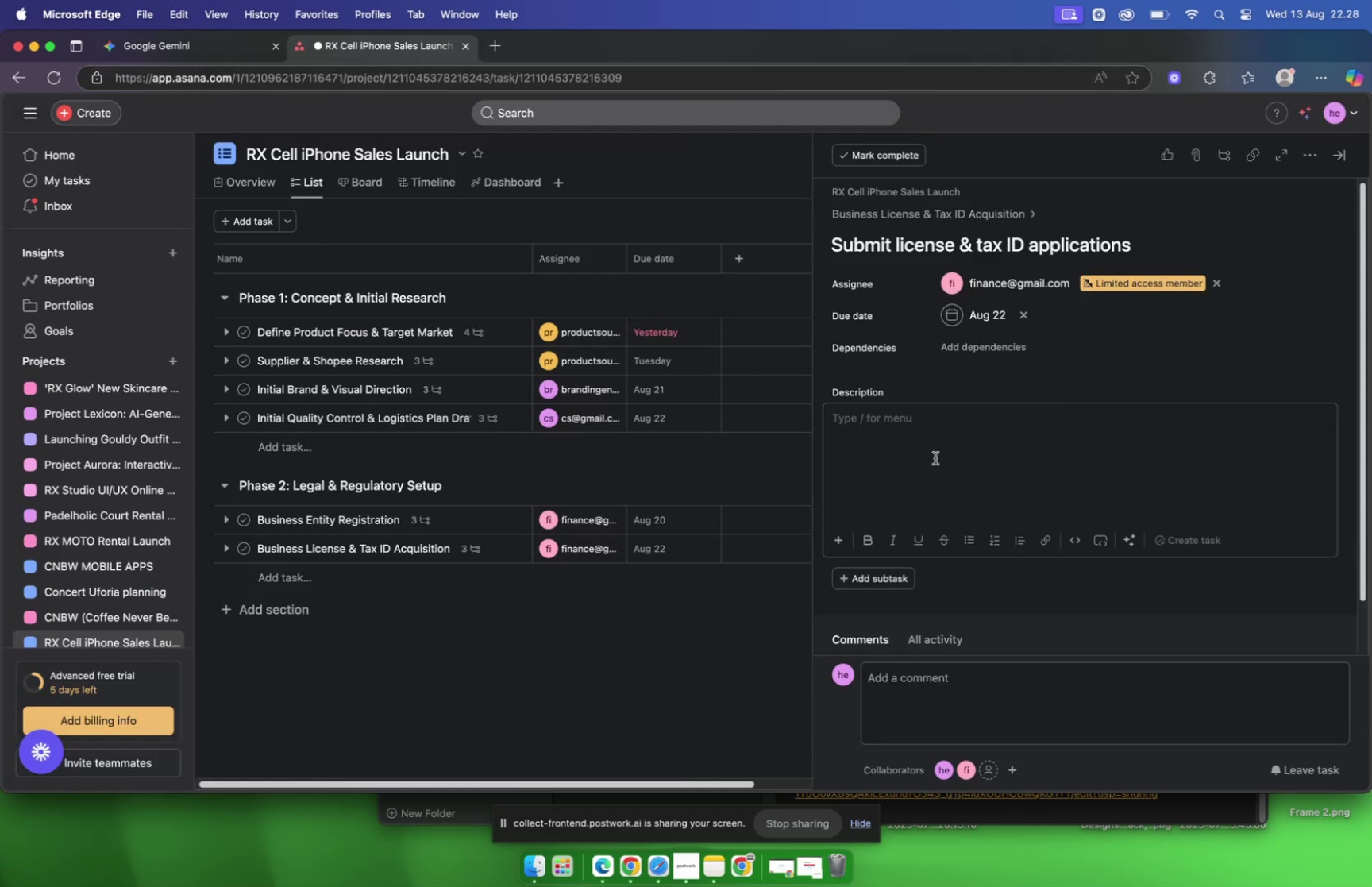 
key(Meta+V)
 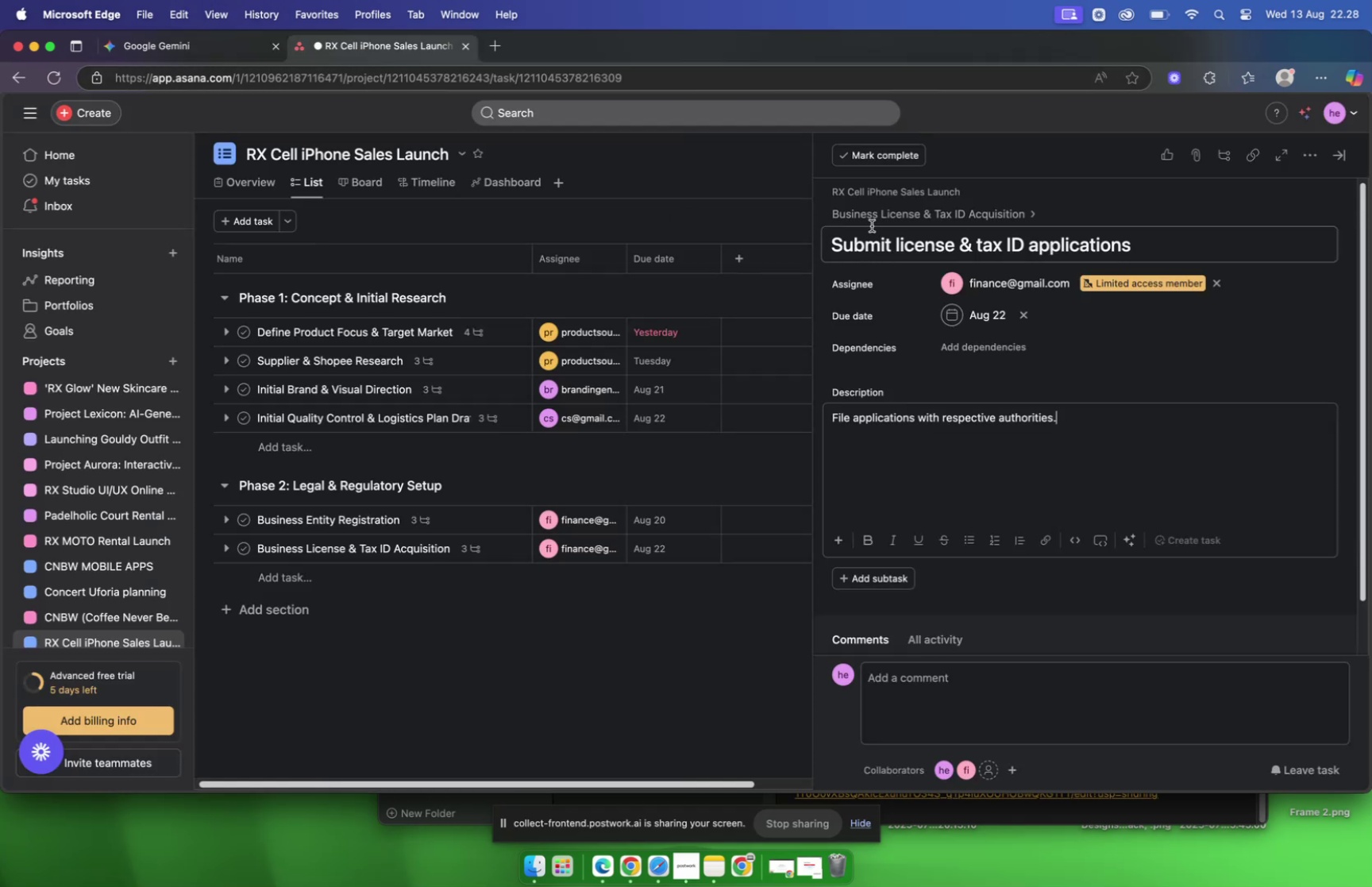 
left_click([871, 220])
 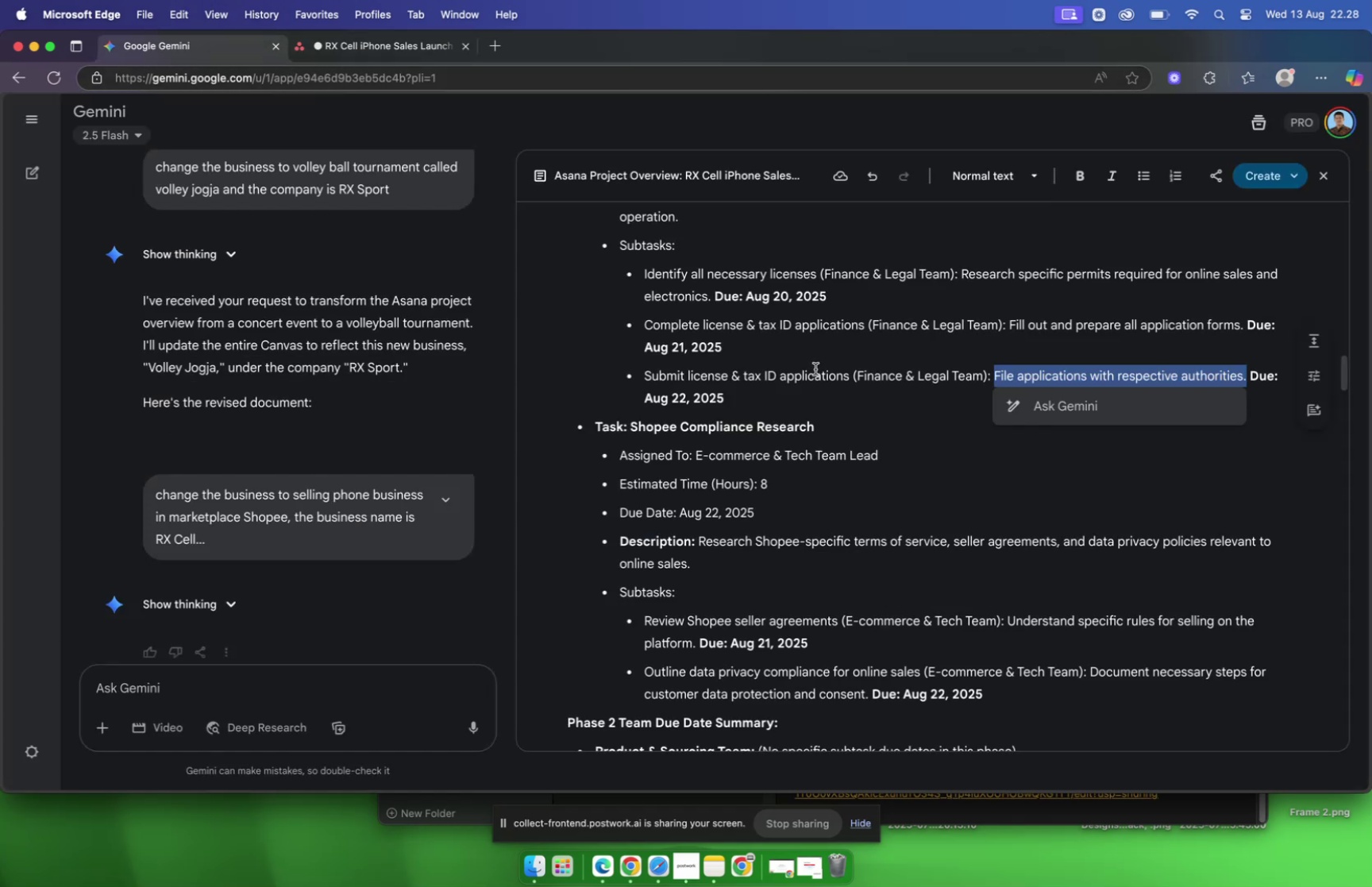 
scroll: coordinate [851, 366], scroll_direction: down, amount: 4.0
 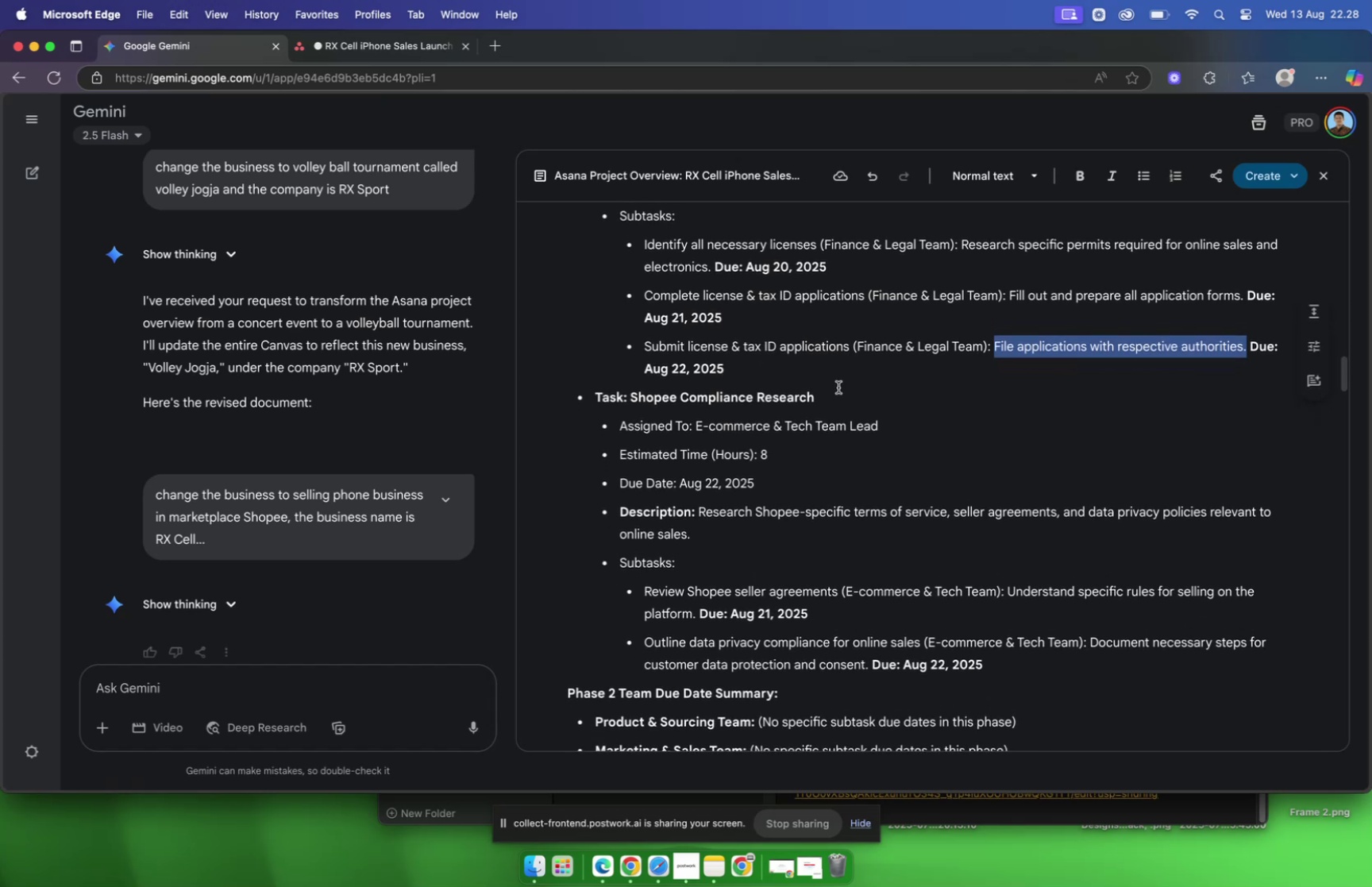 
left_click([838, 388])
 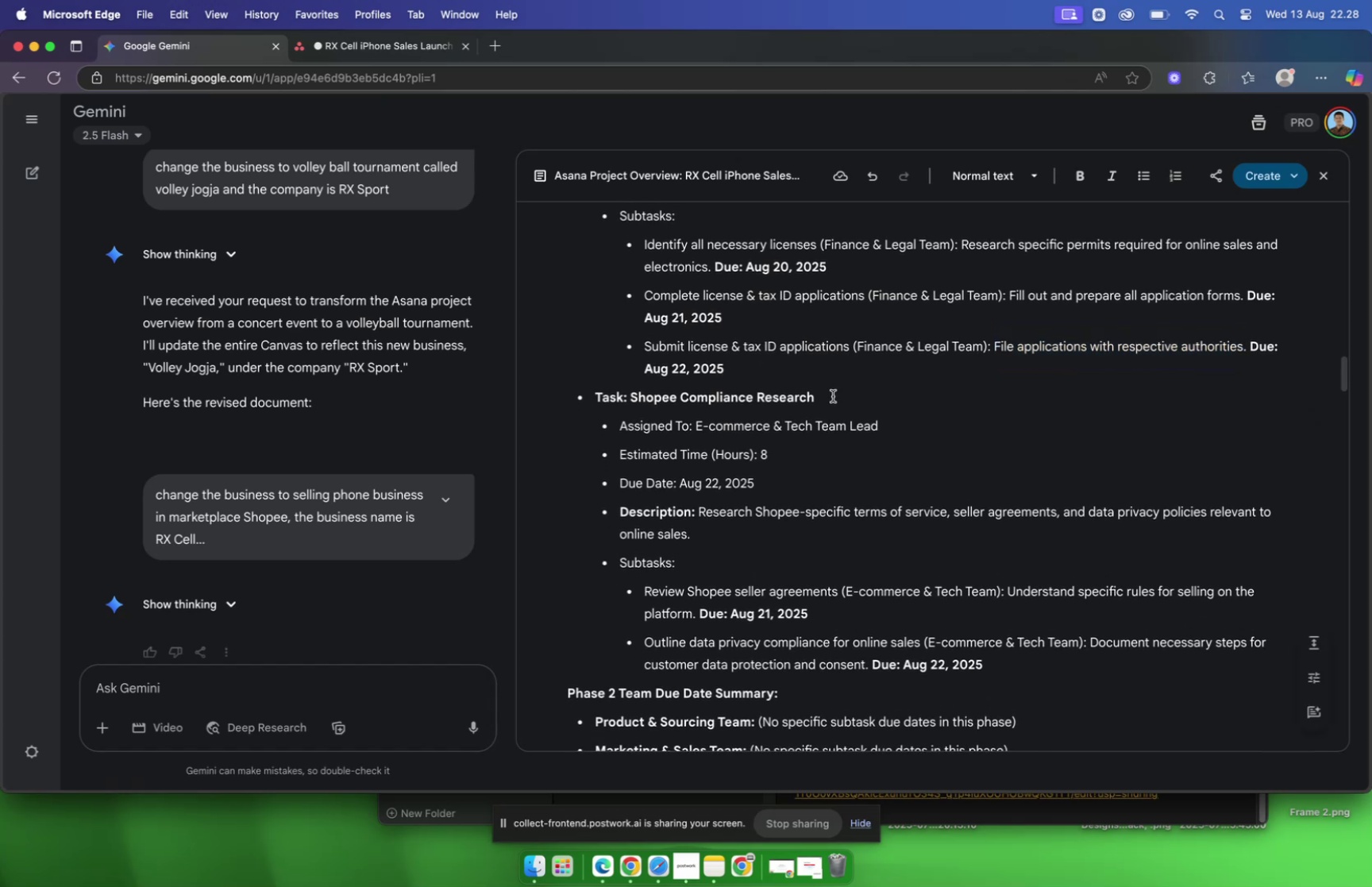 
left_click_drag(start_coordinate=[833, 395], to_coordinate=[630, 406])
 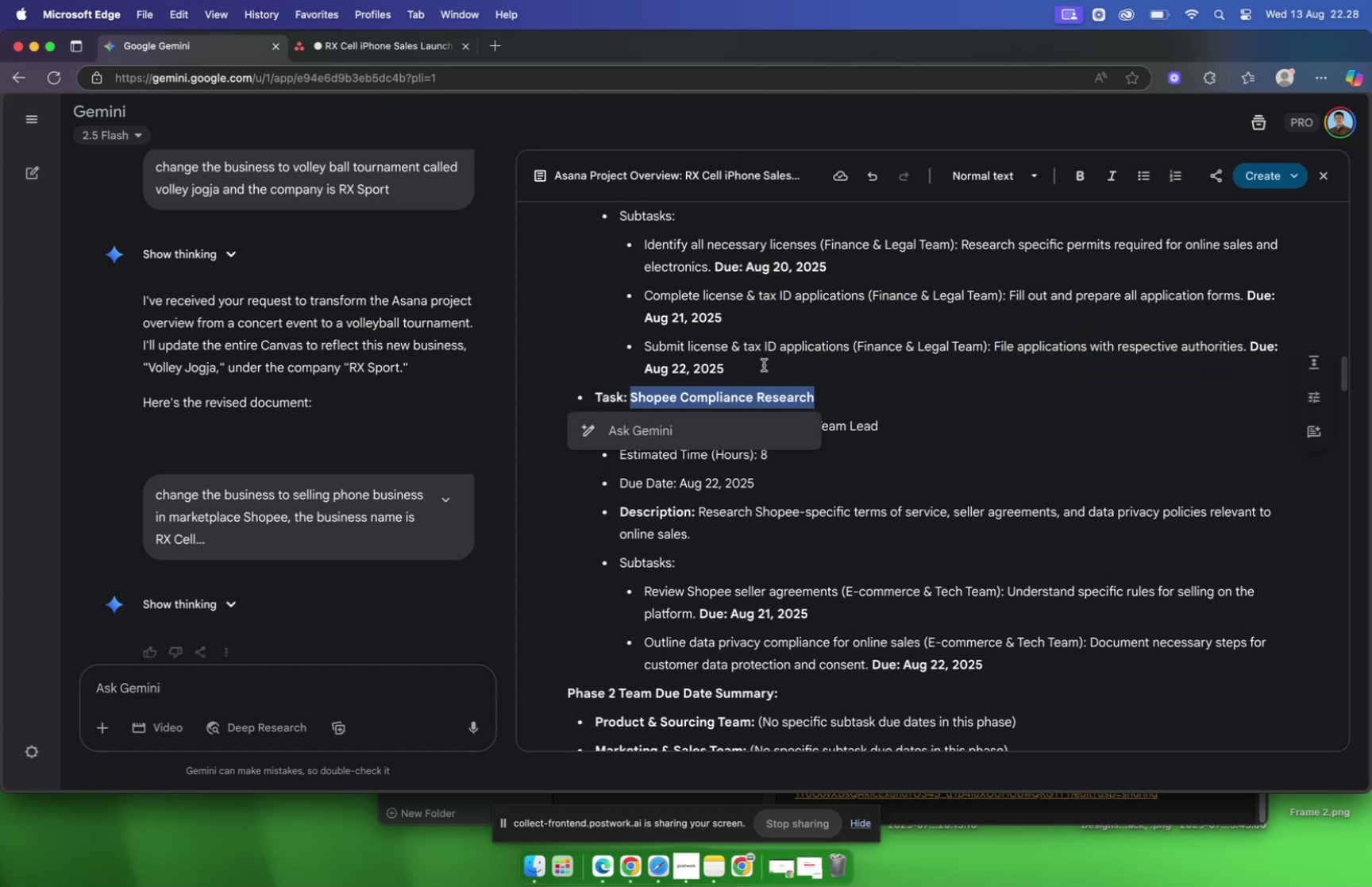 
key(Meta+C)
 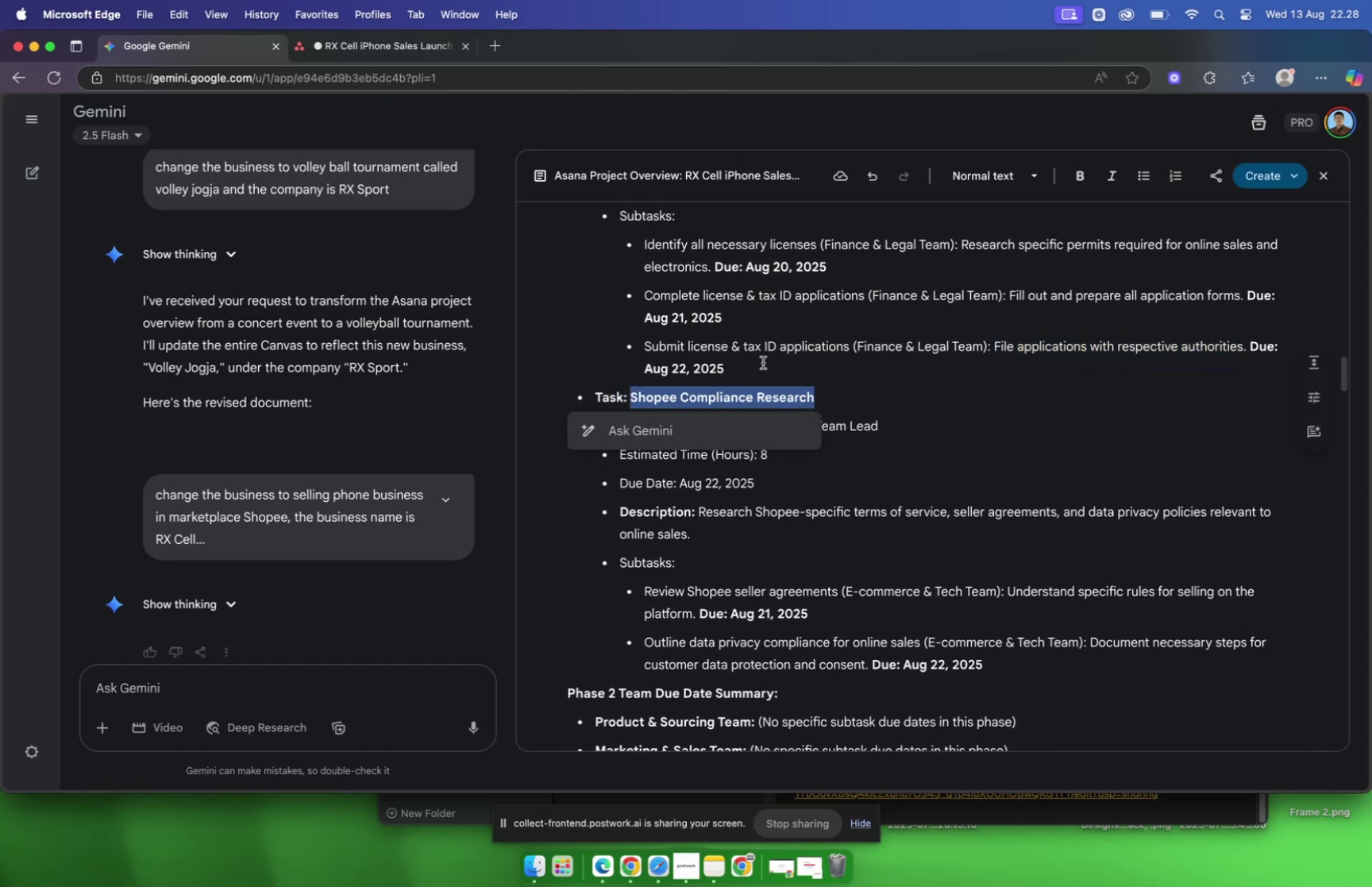 
key(Meta+CommandLeft)
 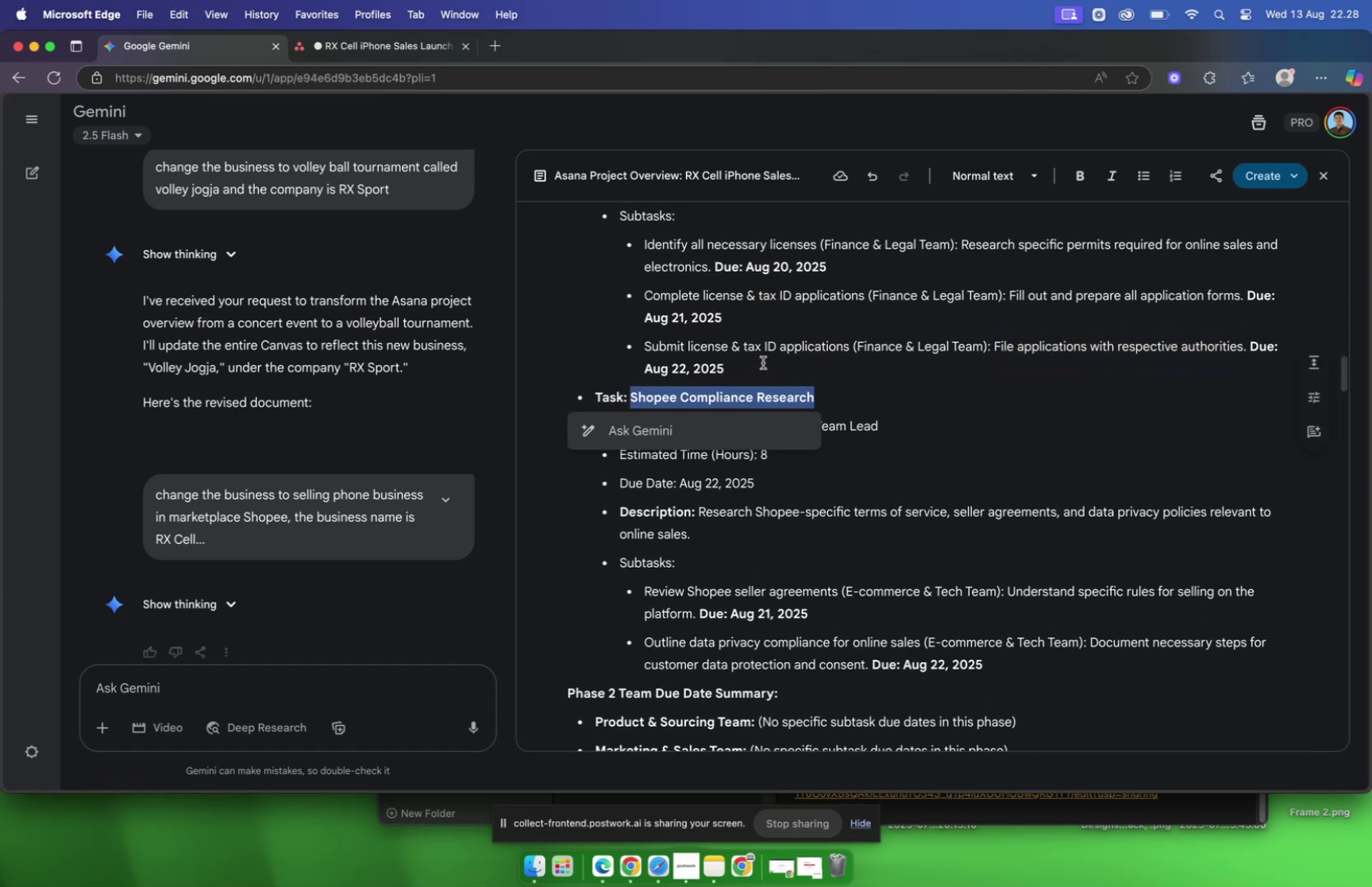 
key(Meta+Tab)
 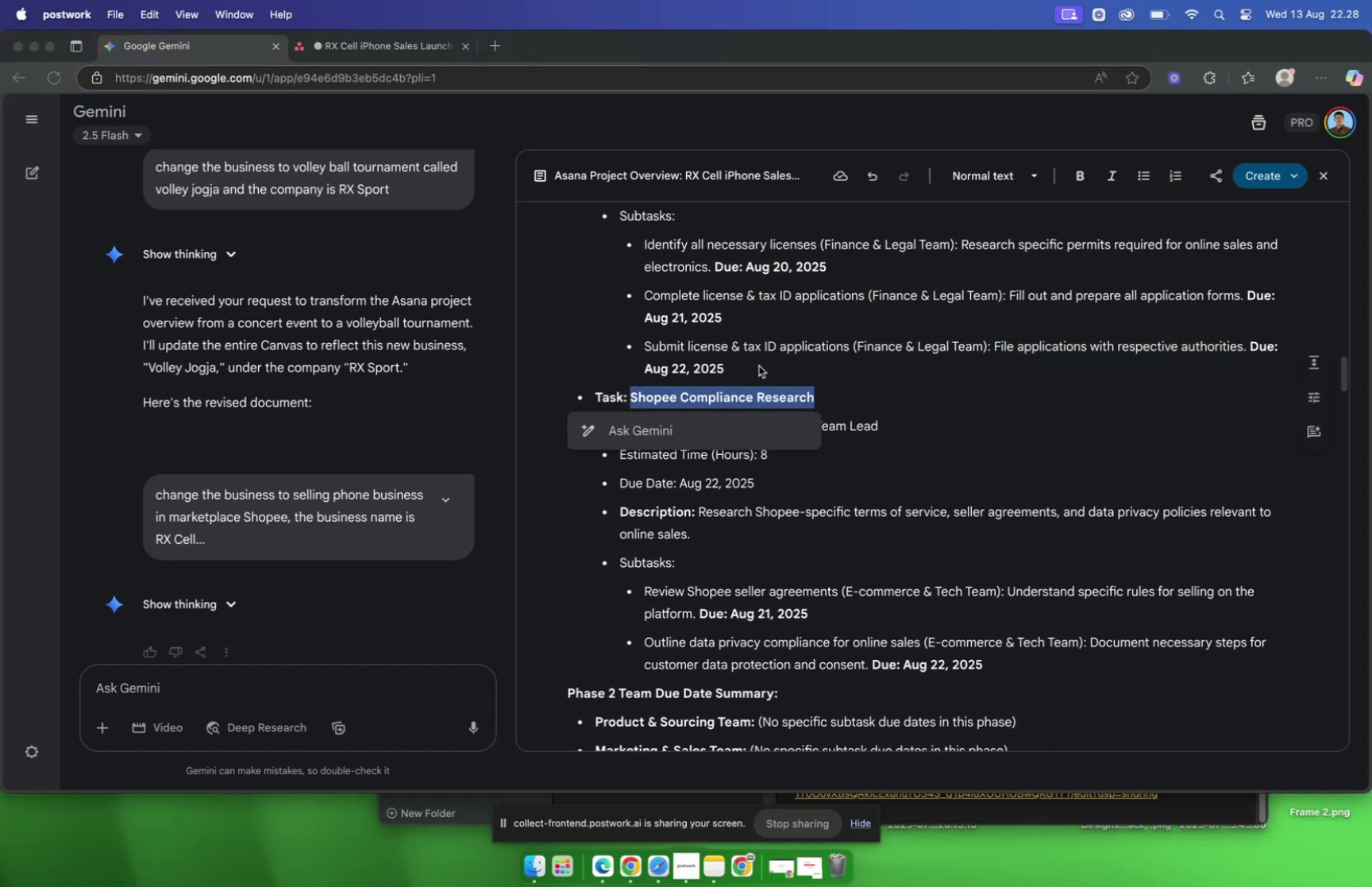 
key(Meta+CommandLeft)
 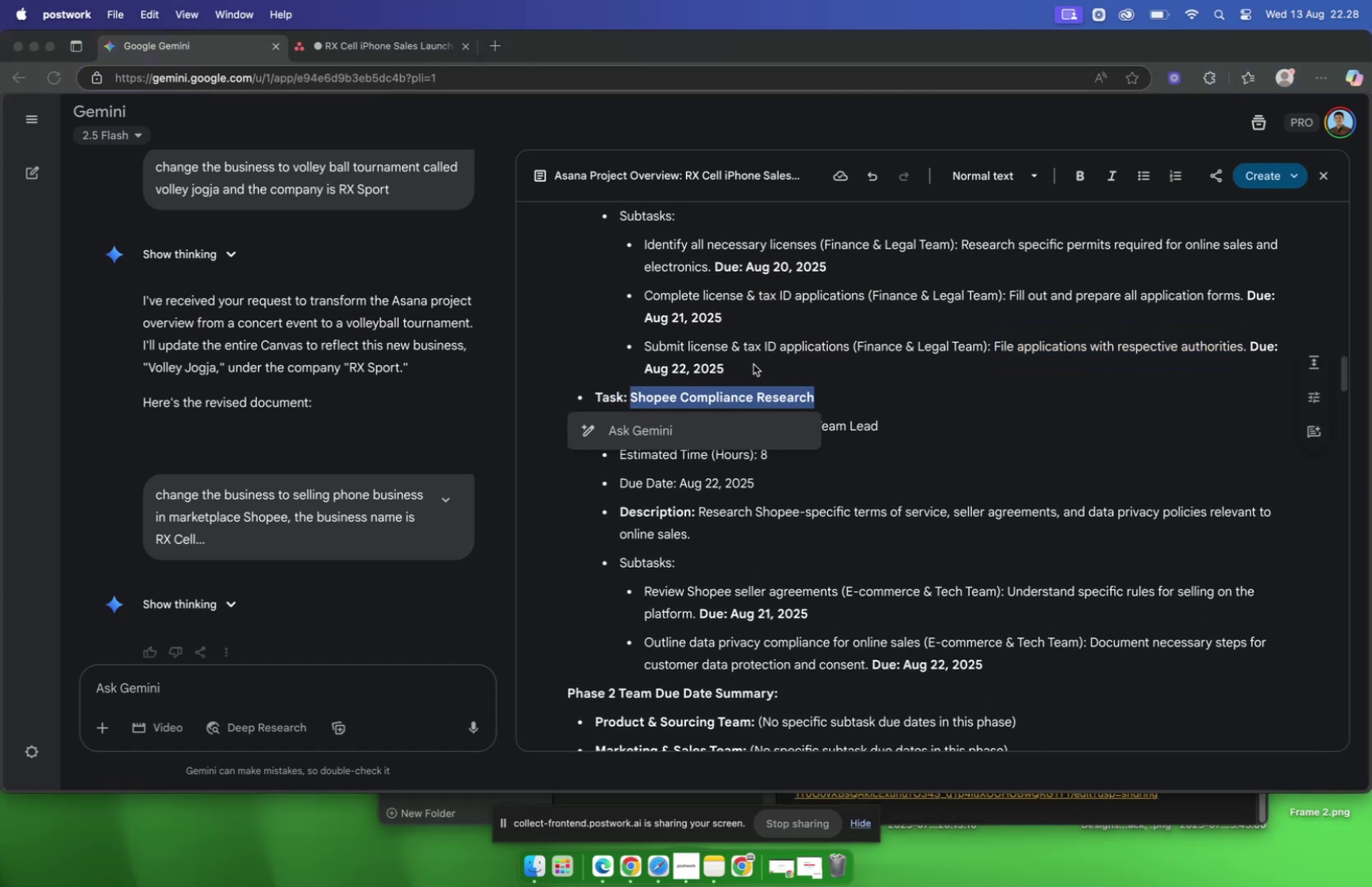 
key(Meta+Tab)
 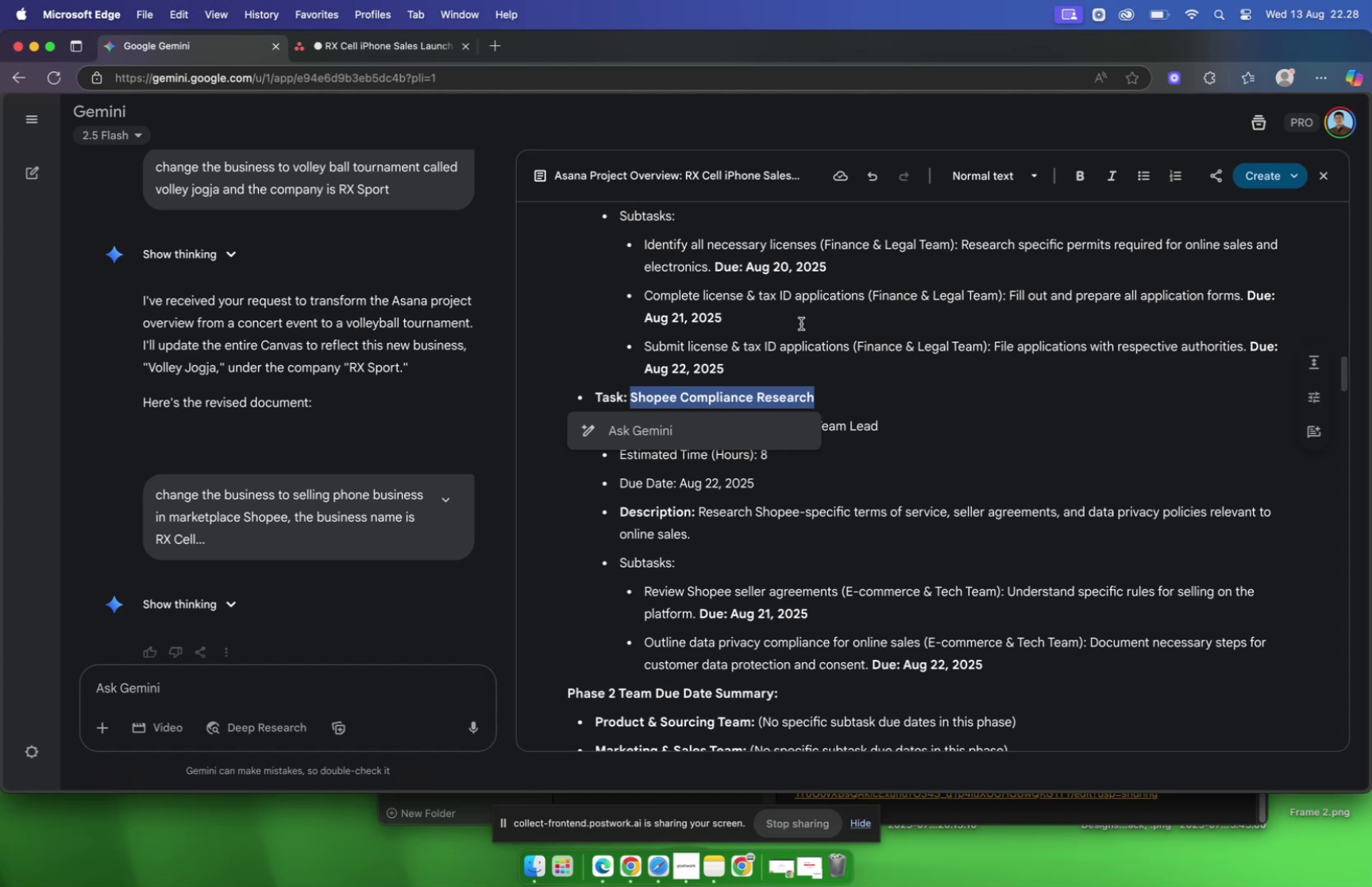 
key(Meta+C)
 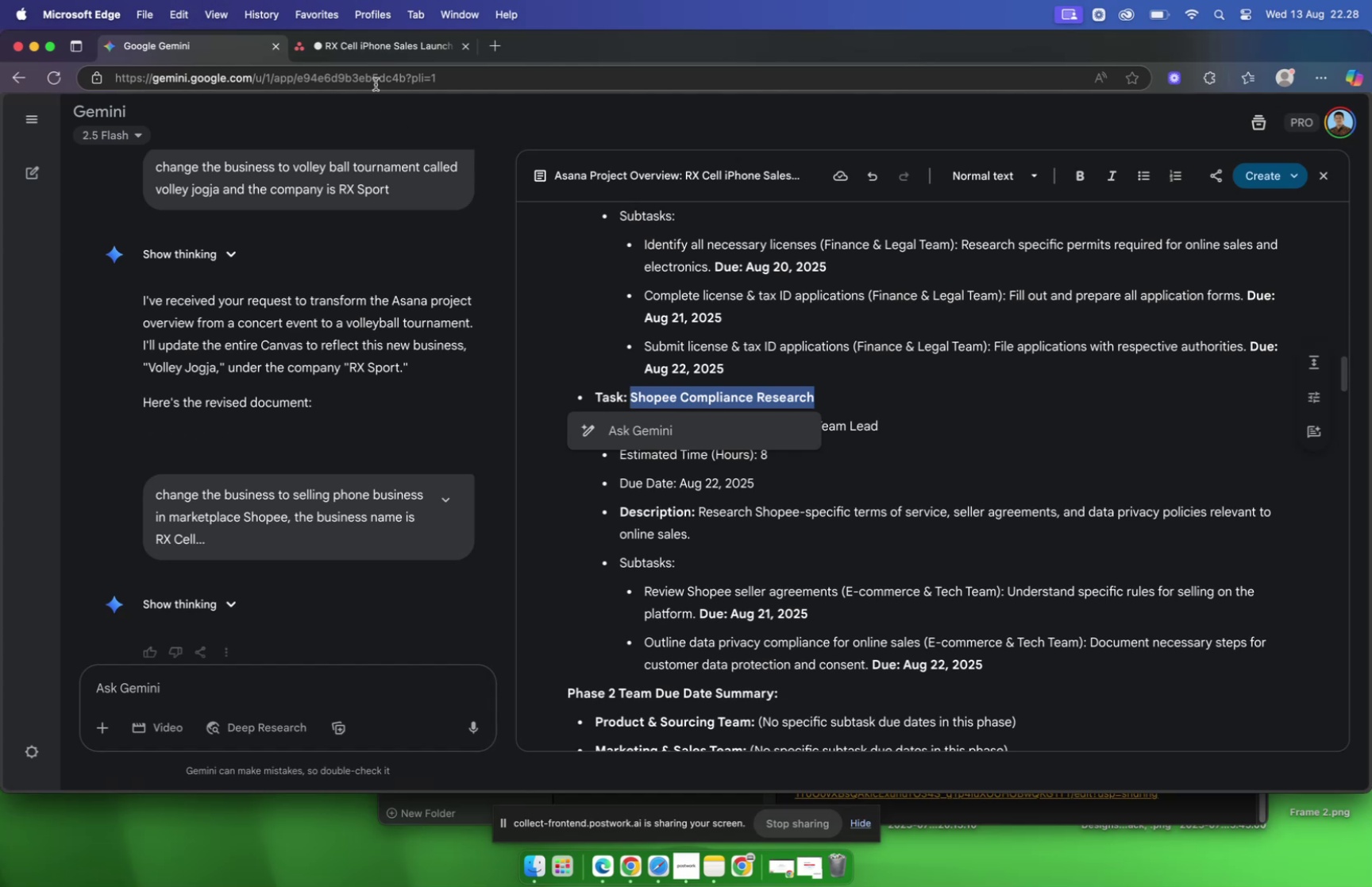 
left_click([368, 55])
 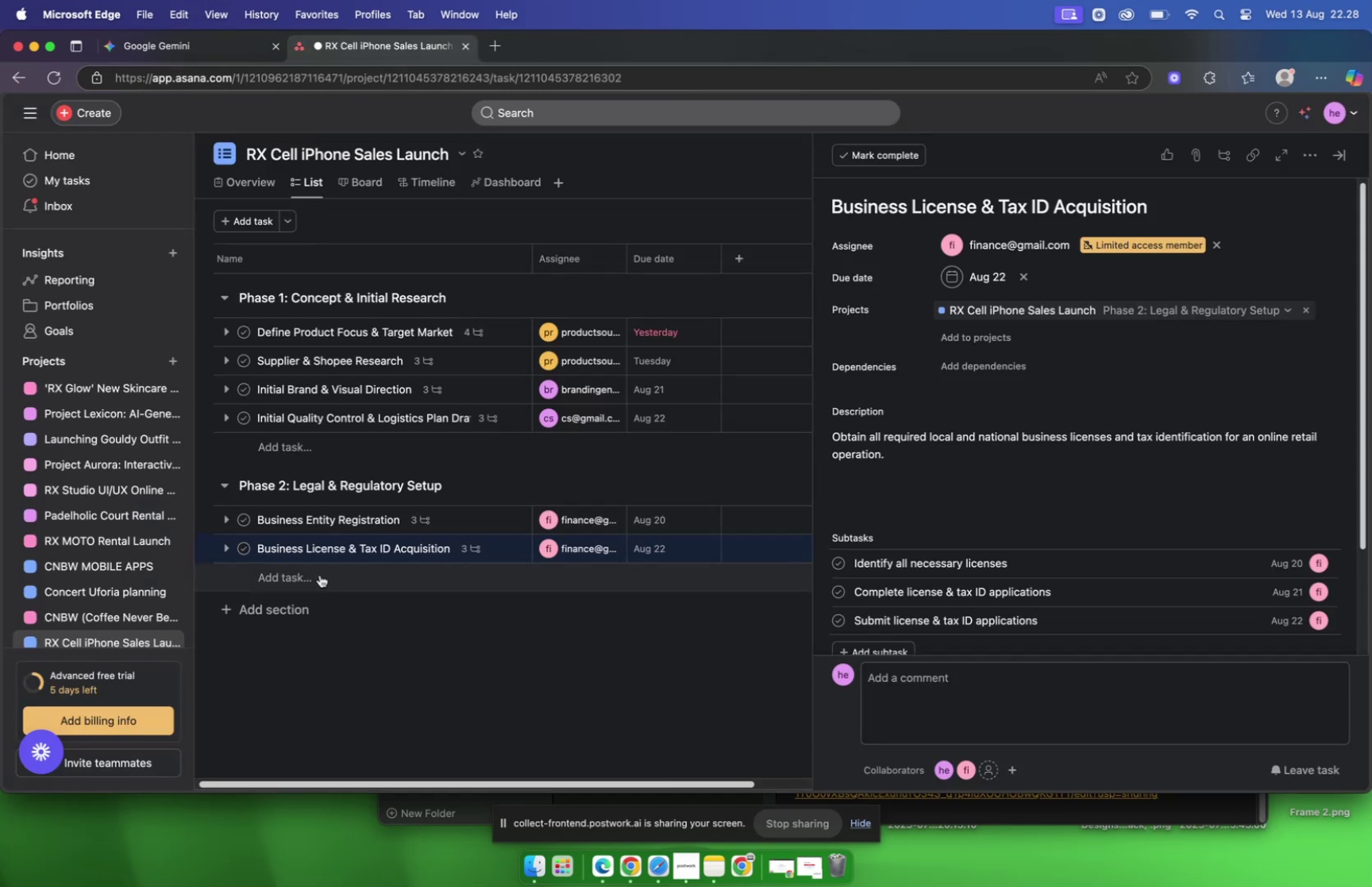 
left_click([318, 577])
 